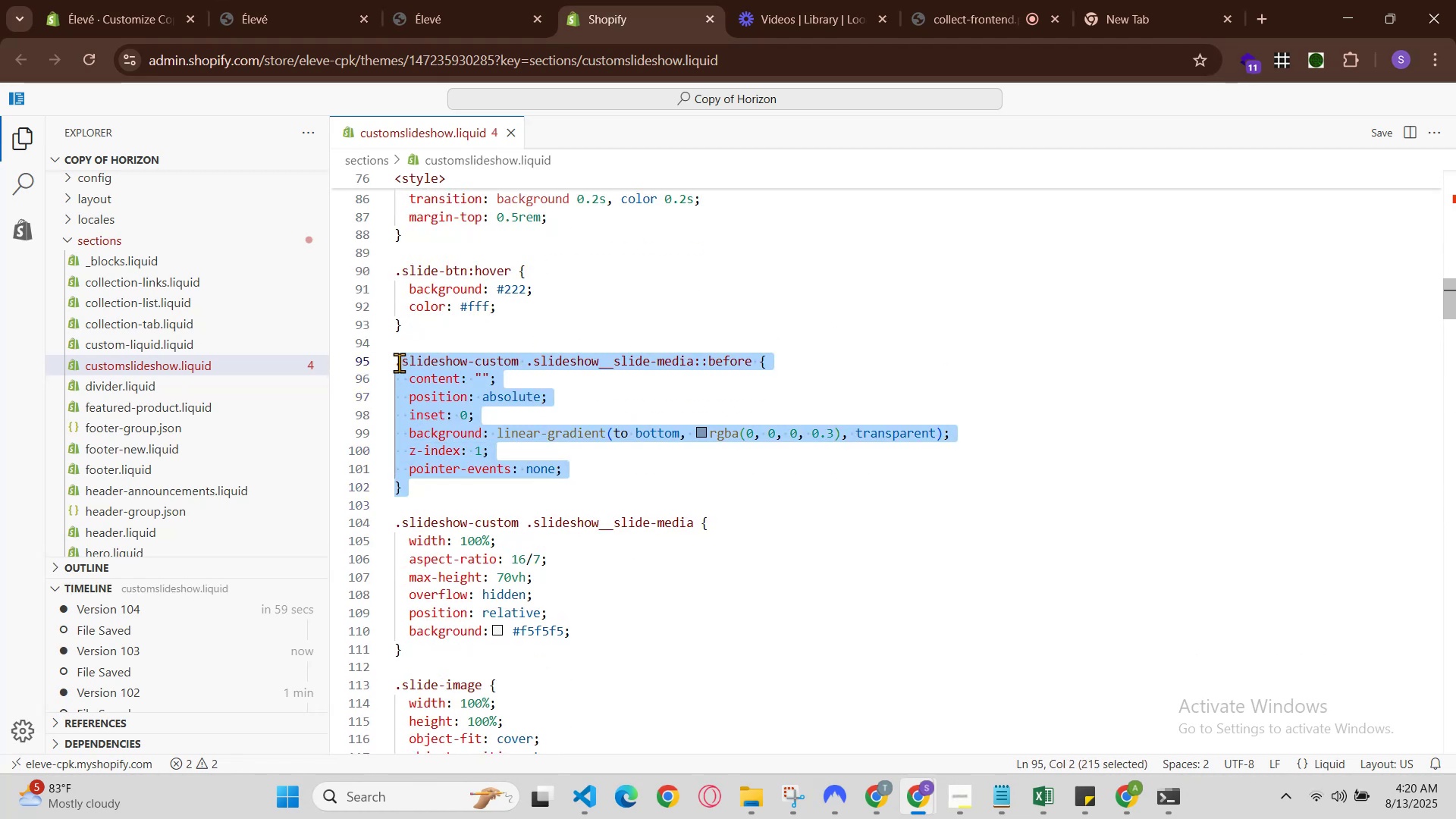 
key(Control+C)
 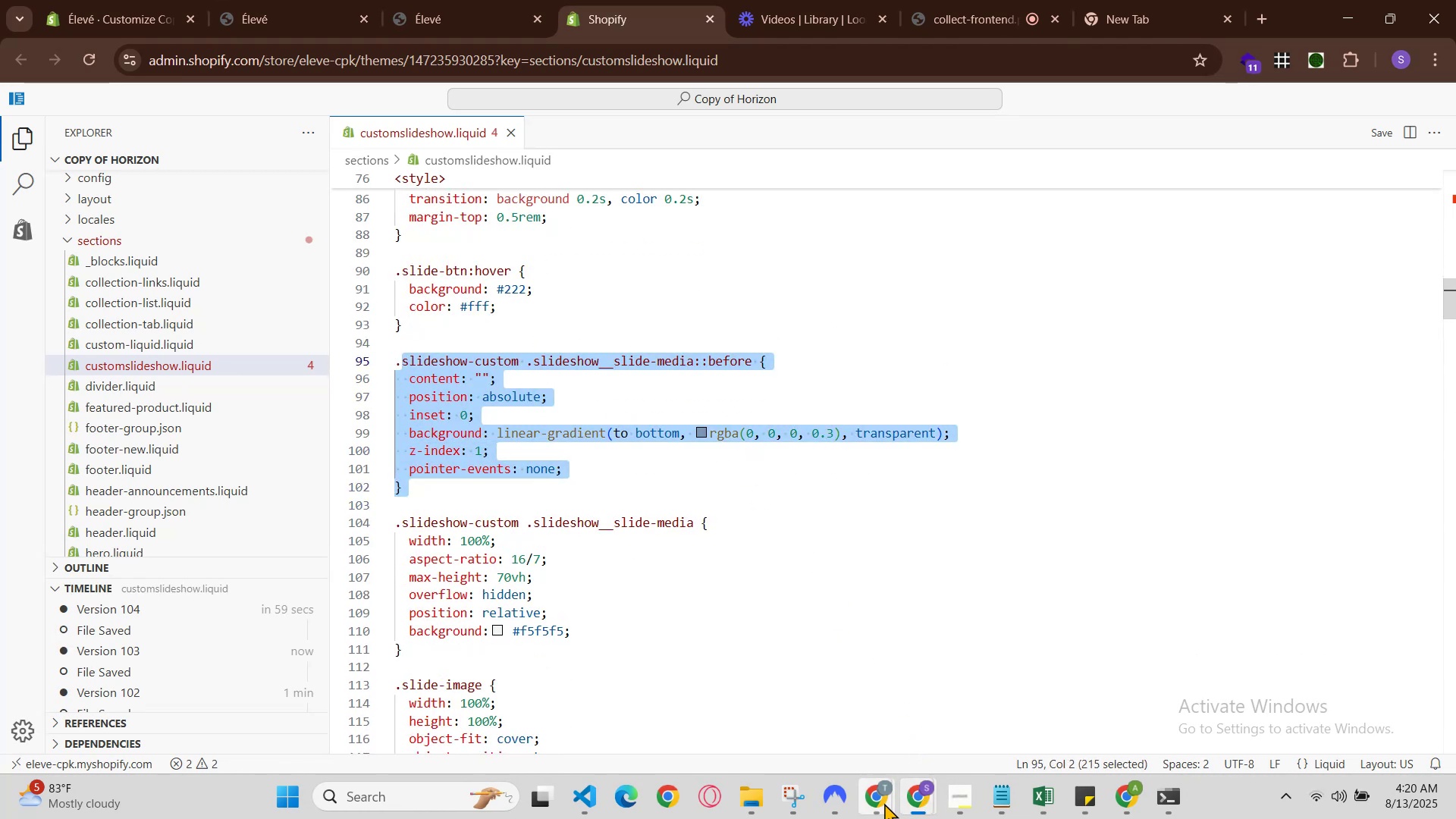 
left_click([882, 803])
 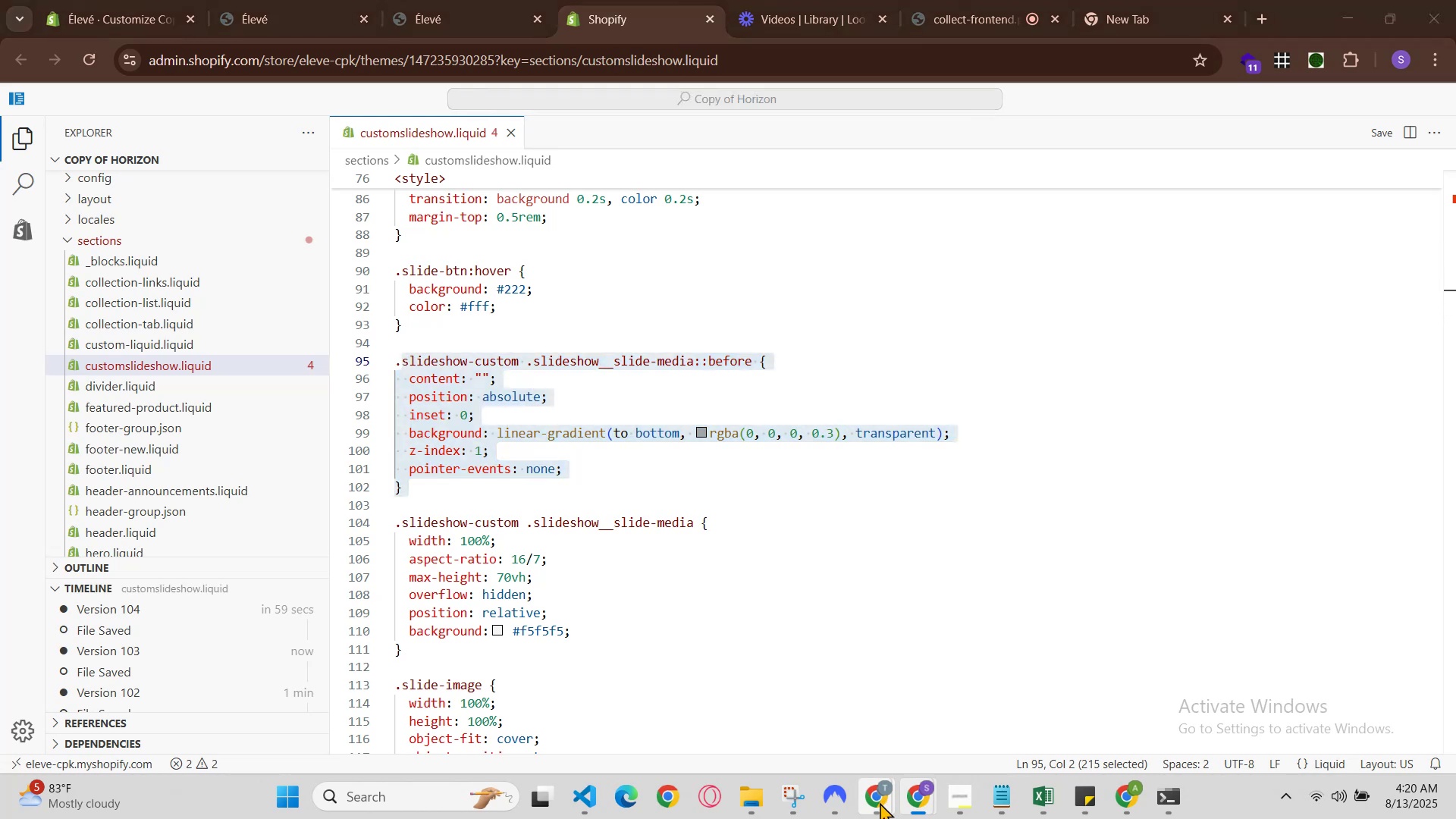 
left_click([880, 802])
 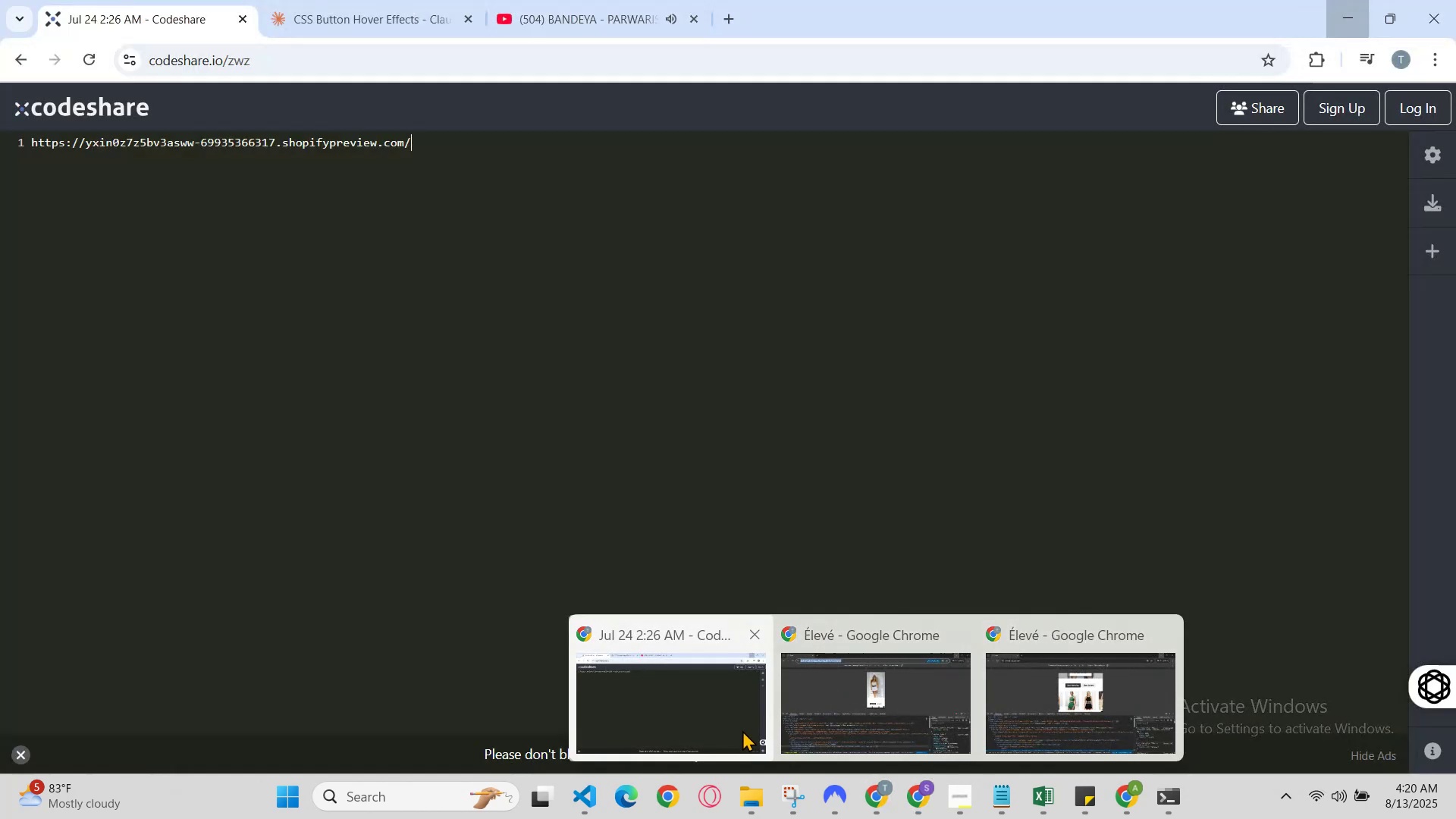 
left_click([733, 727])
 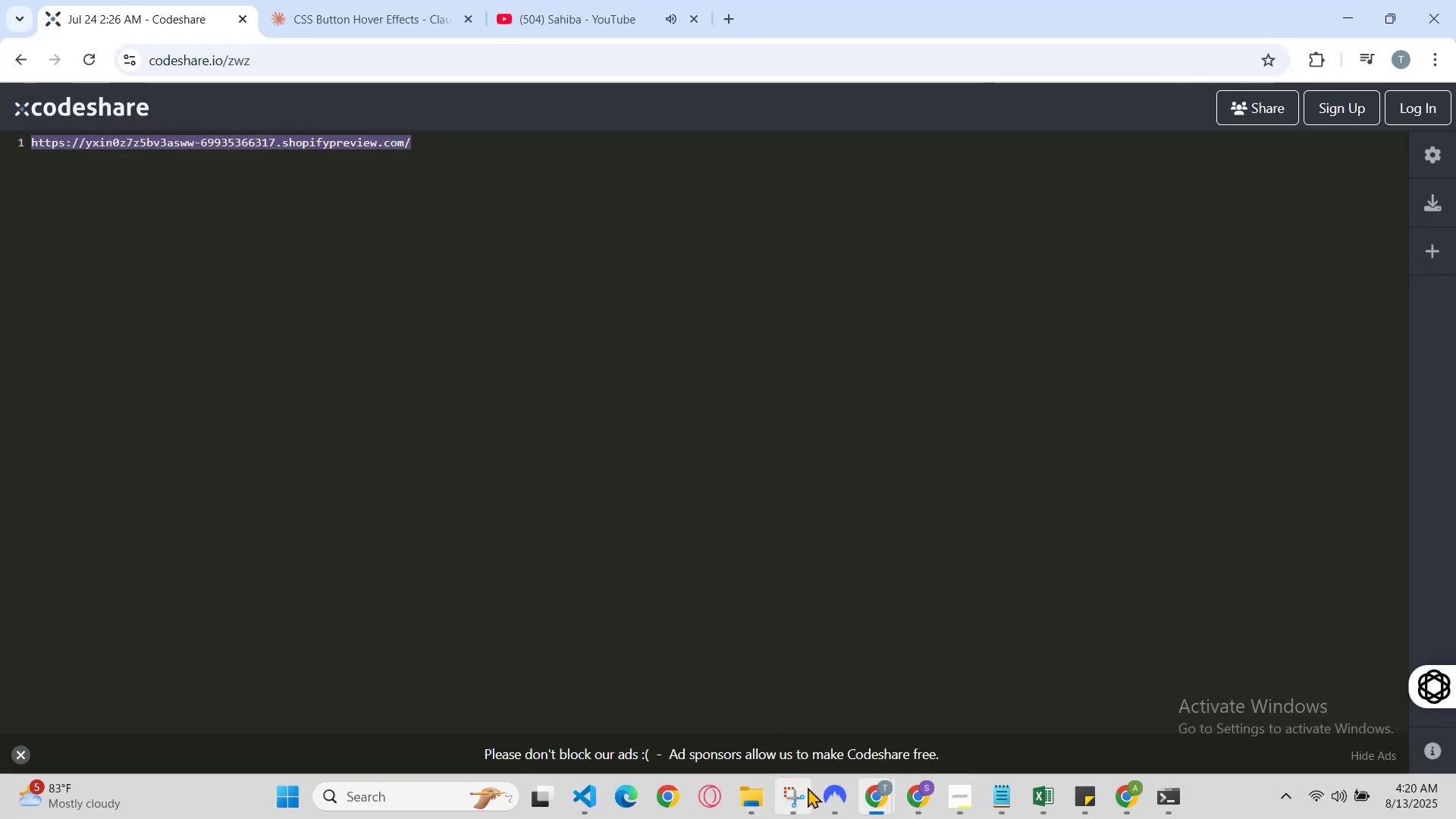 
left_click([874, 789])
 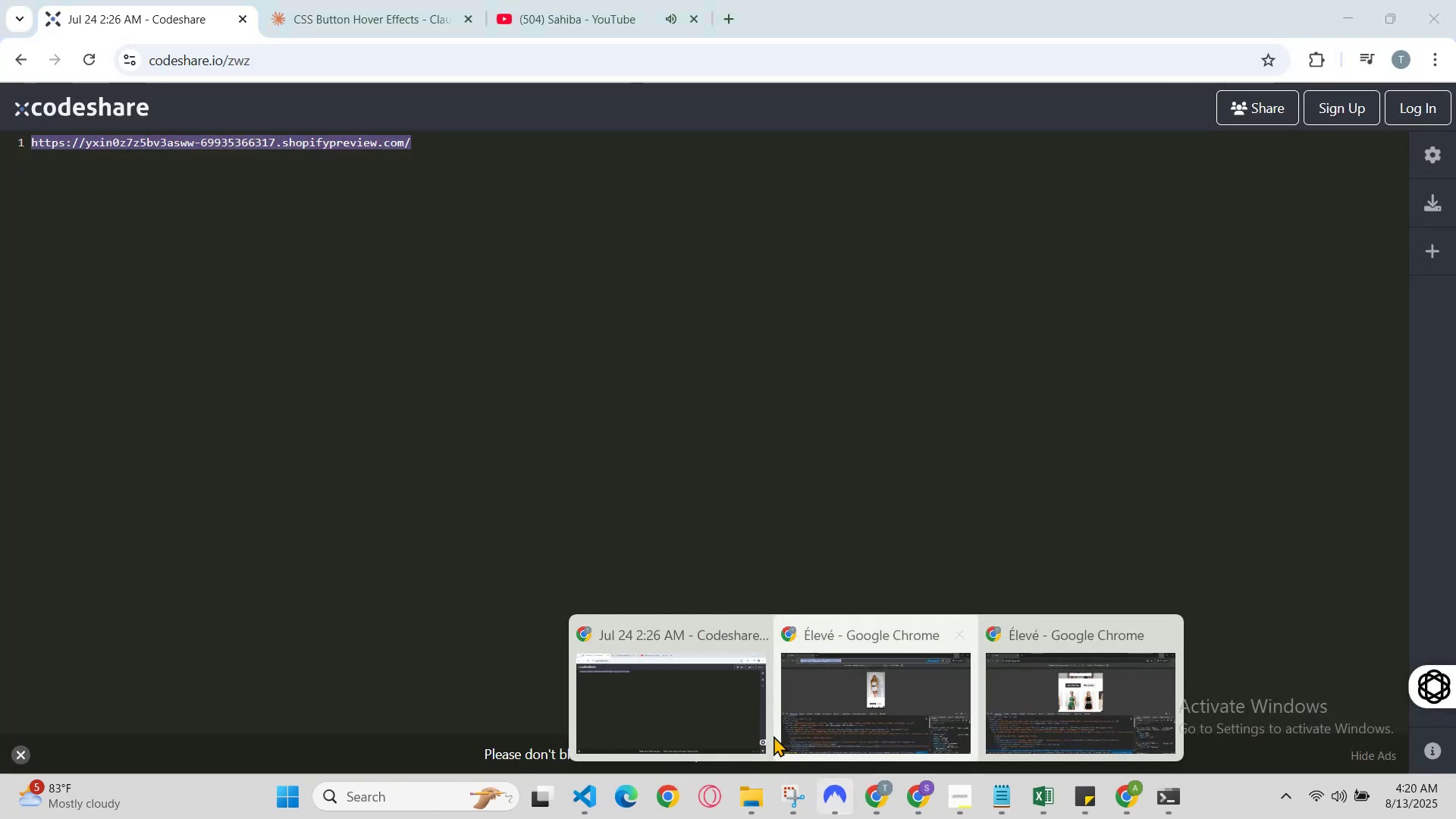 
left_click([730, 708])
 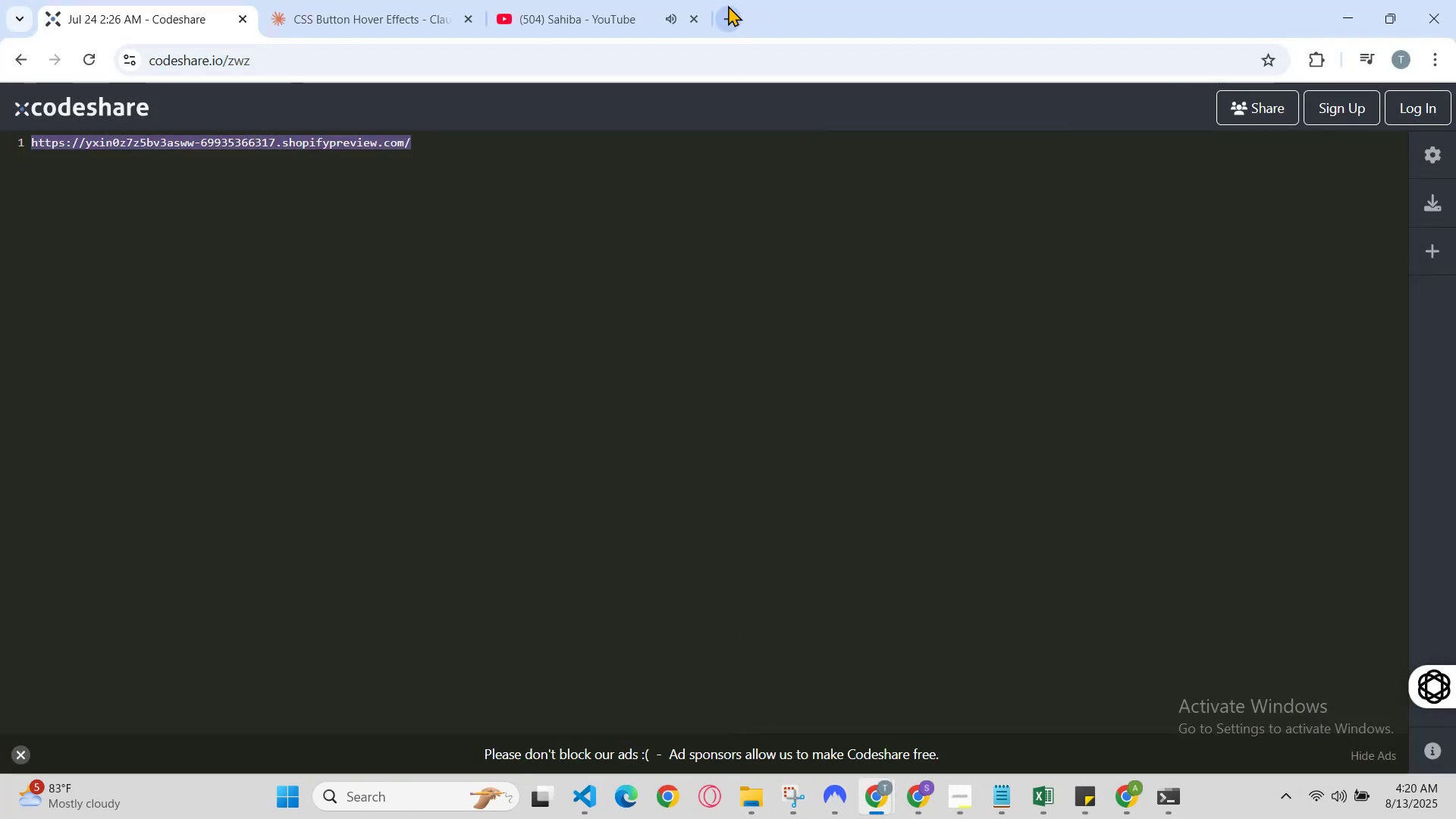 
left_click([728, 5])
 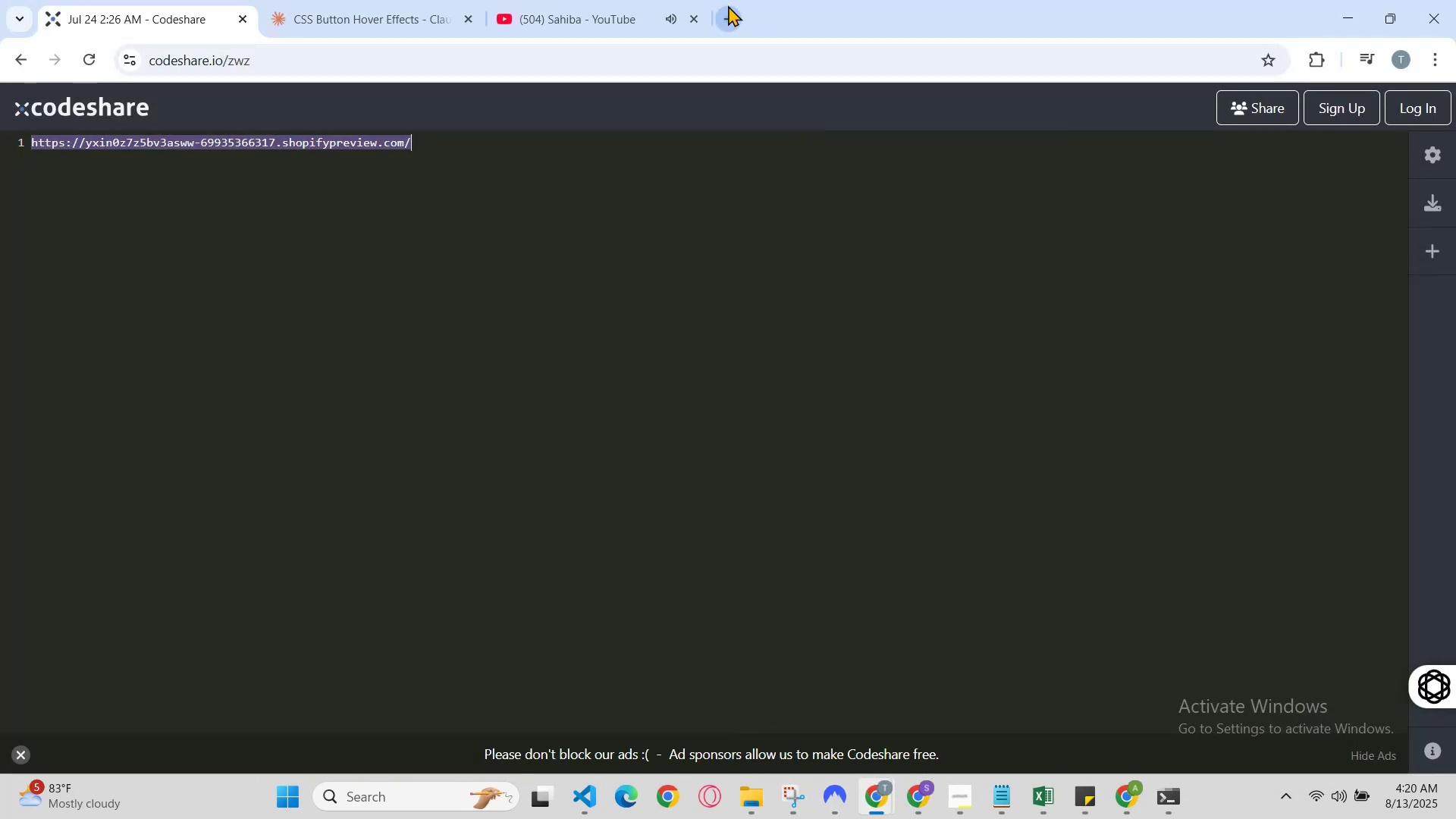 
key(C)
 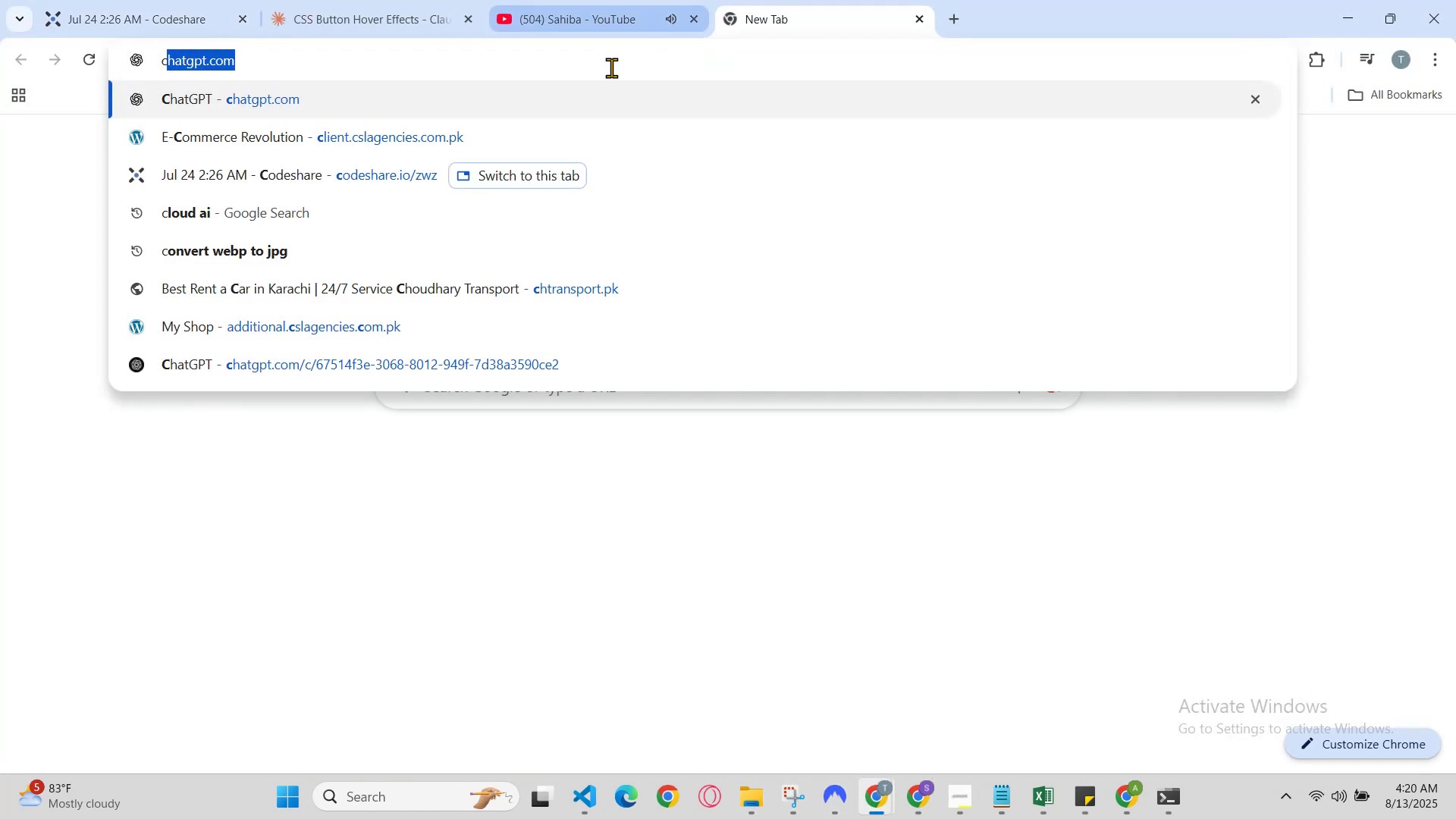 
left_click([527, 108])
 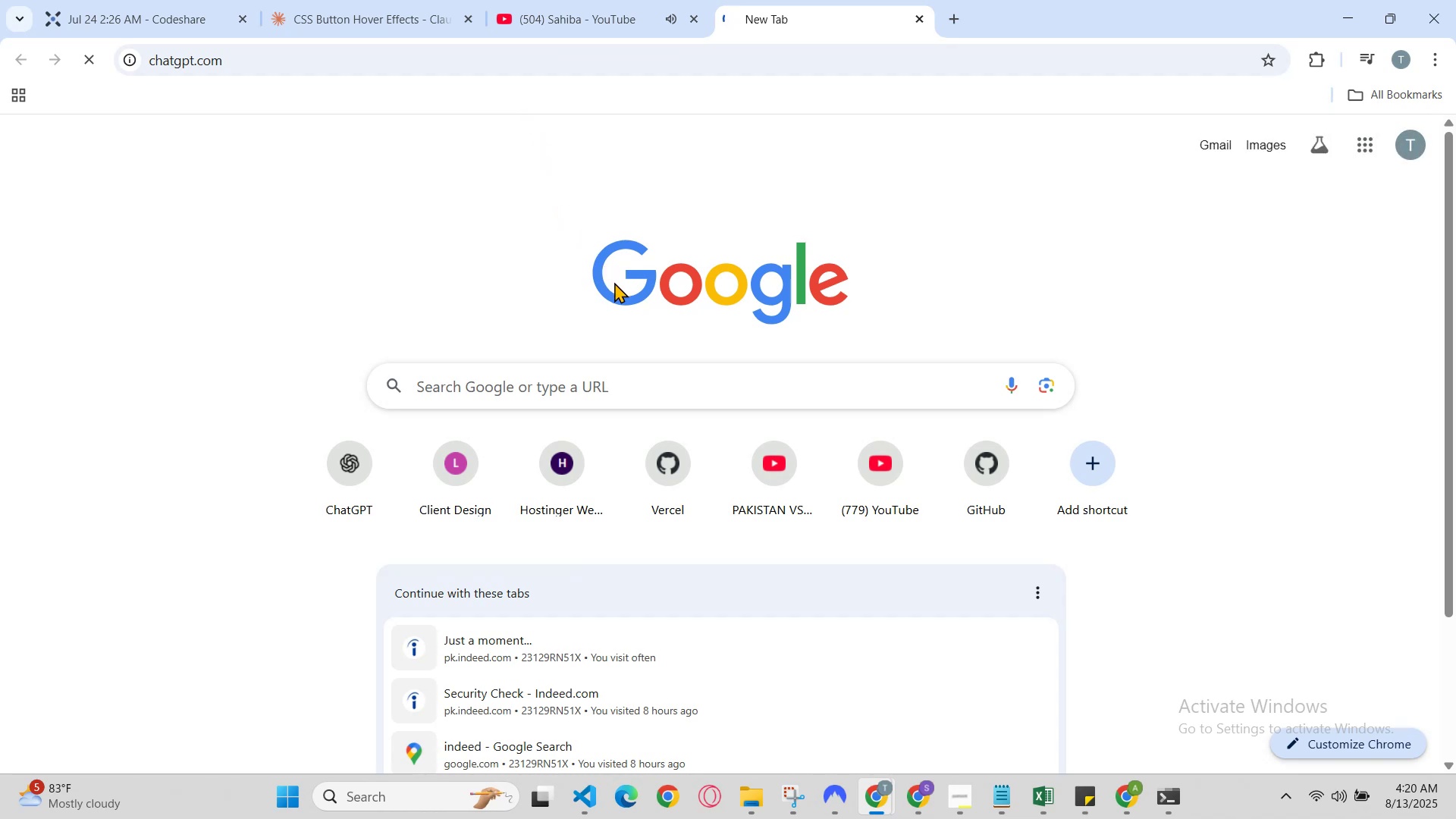 
key(Control+V)
 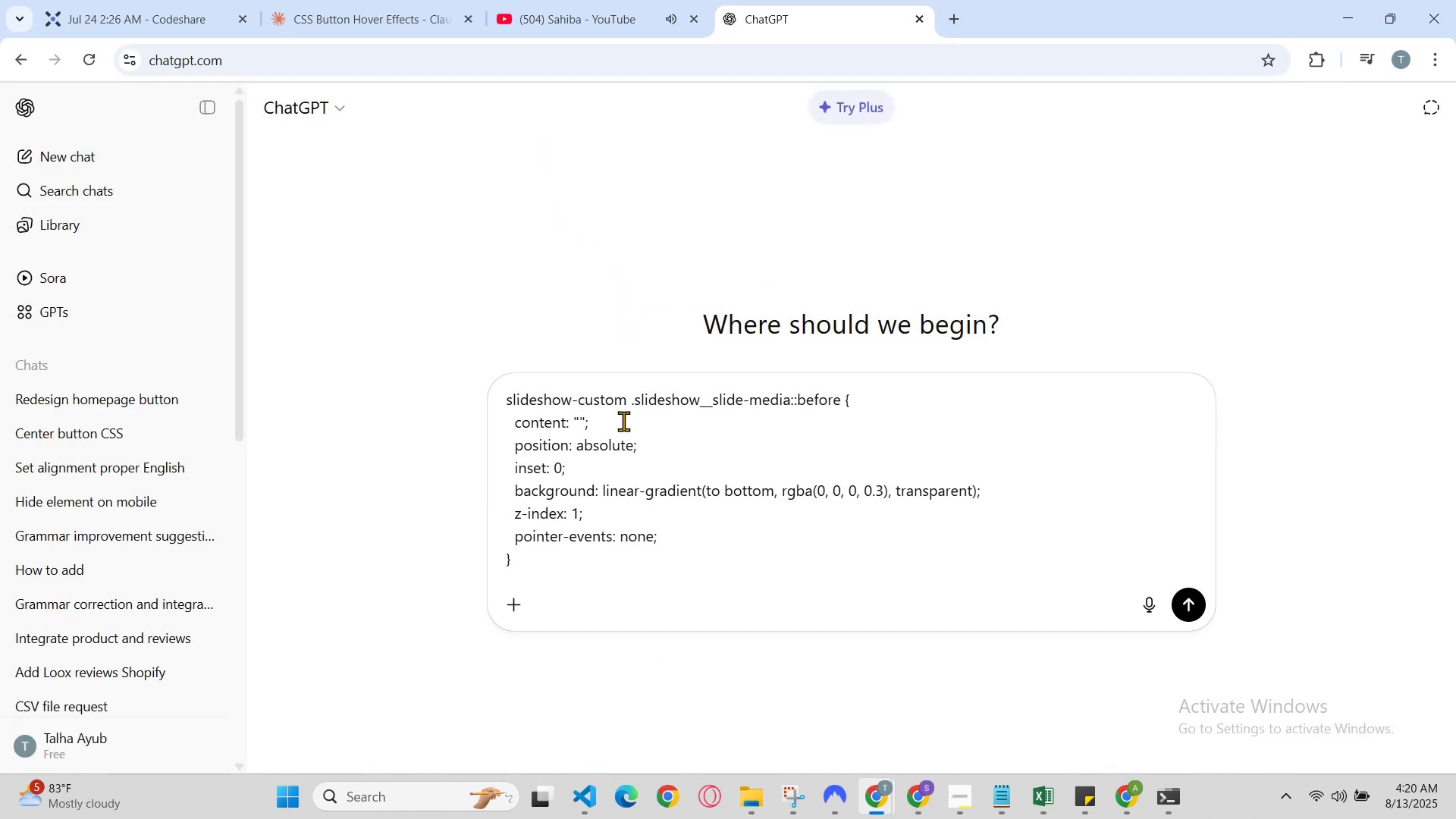 
type( im)
key(Backspace)
key(Backspace)
type(background m opacity laga do )
 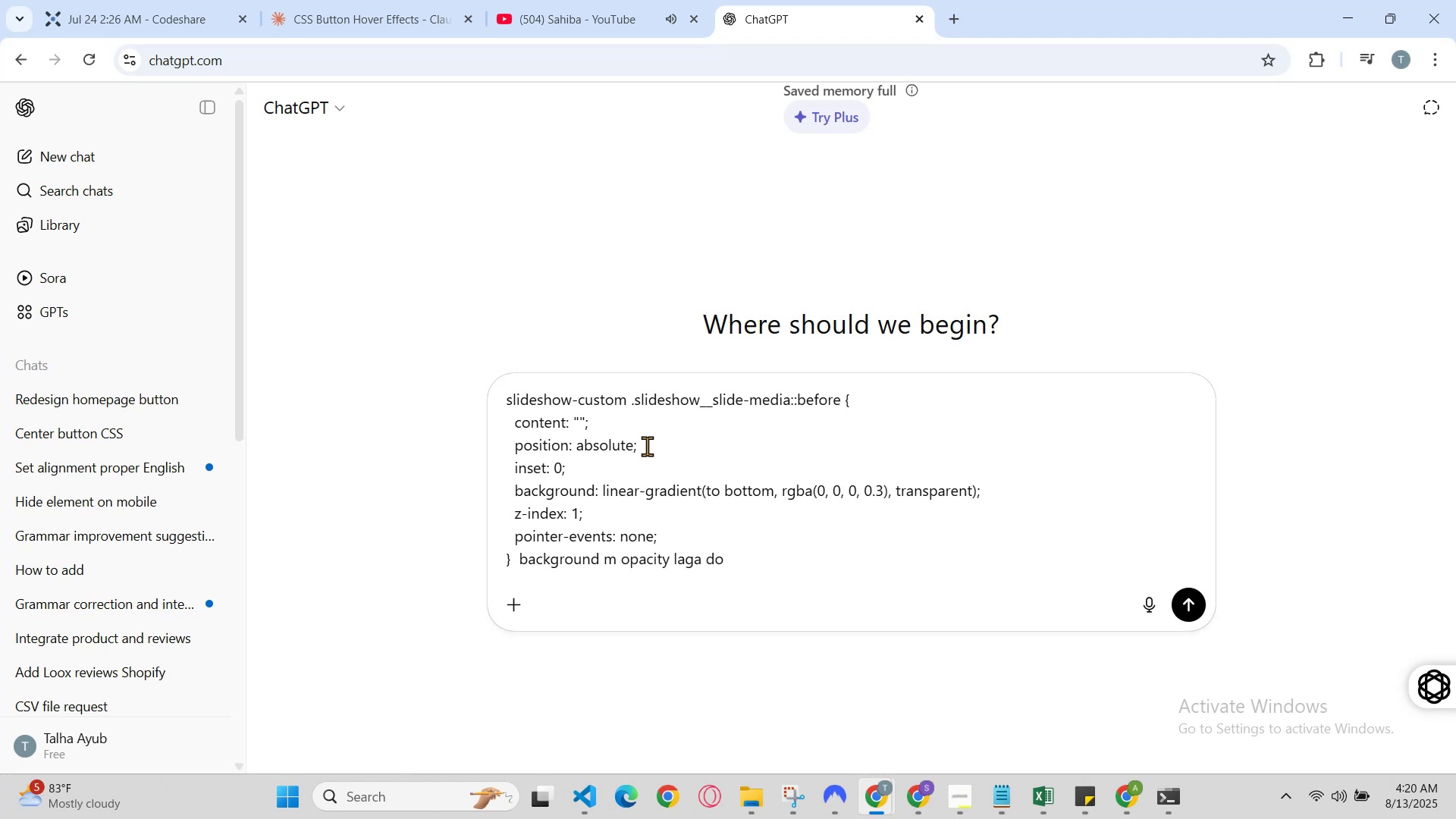 
key(Enter)
 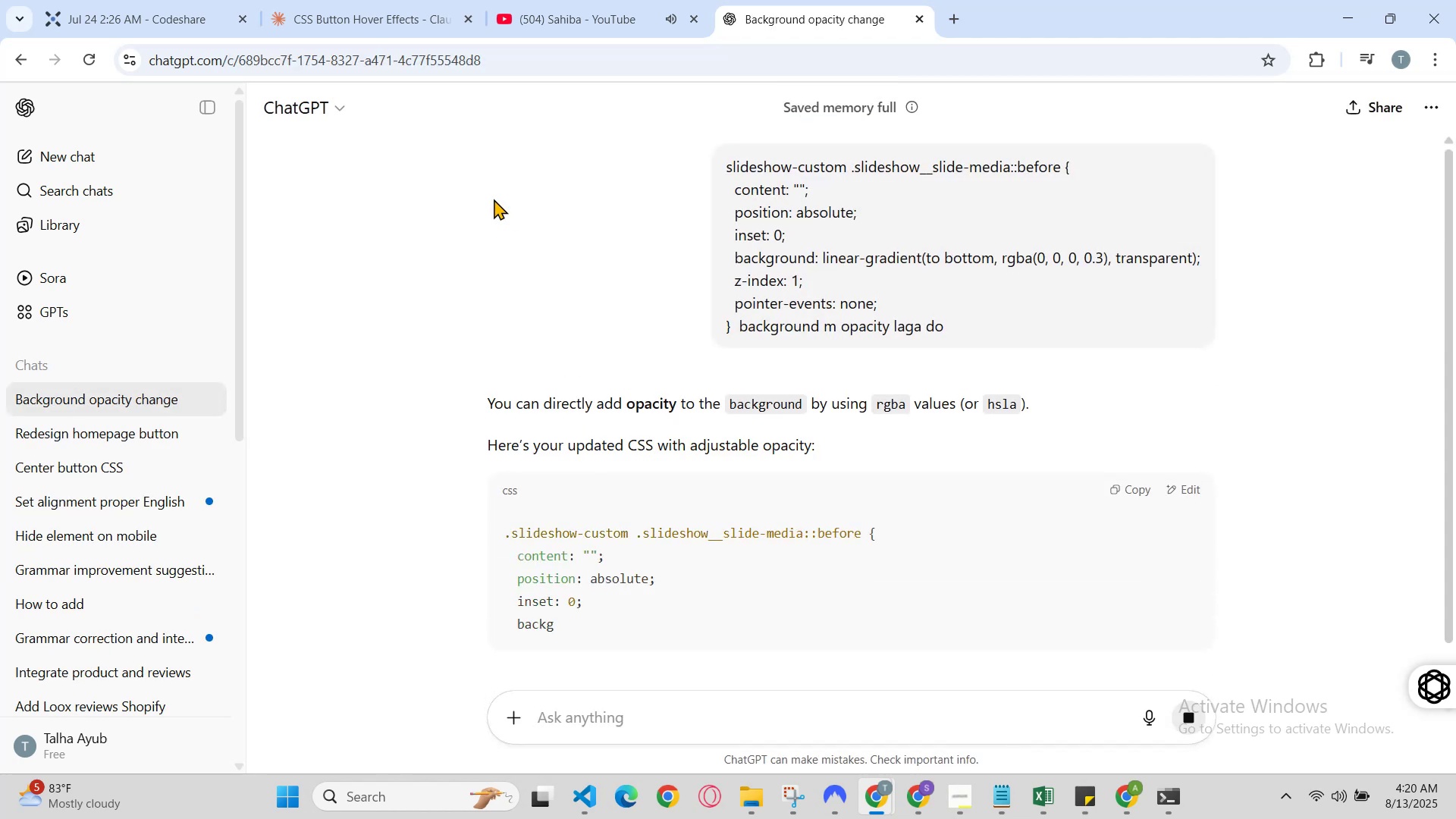 
scroll: coordinate [623, 330], scroll_direction: down, amount: 1.0
 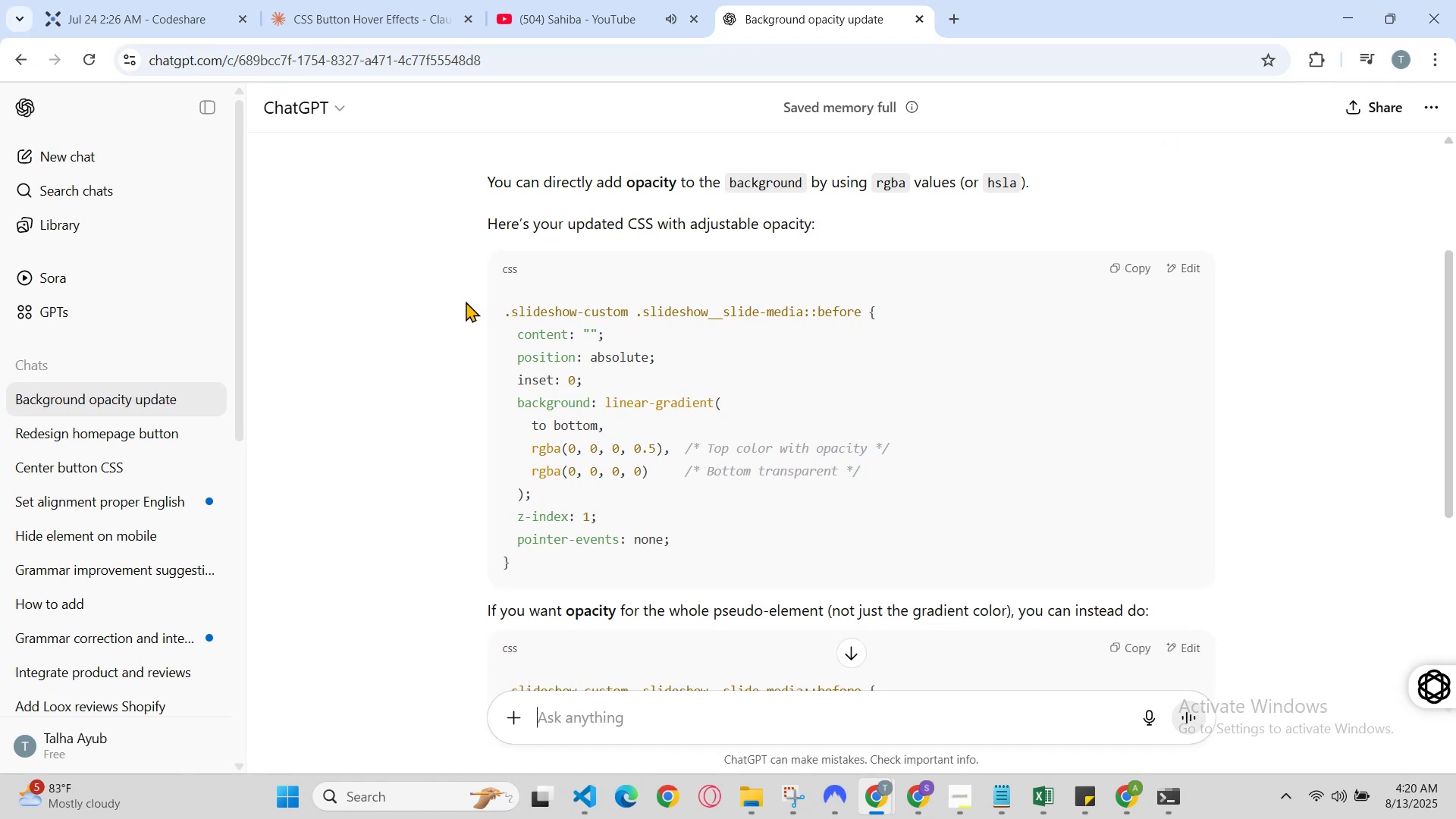 
wait(5.45)
 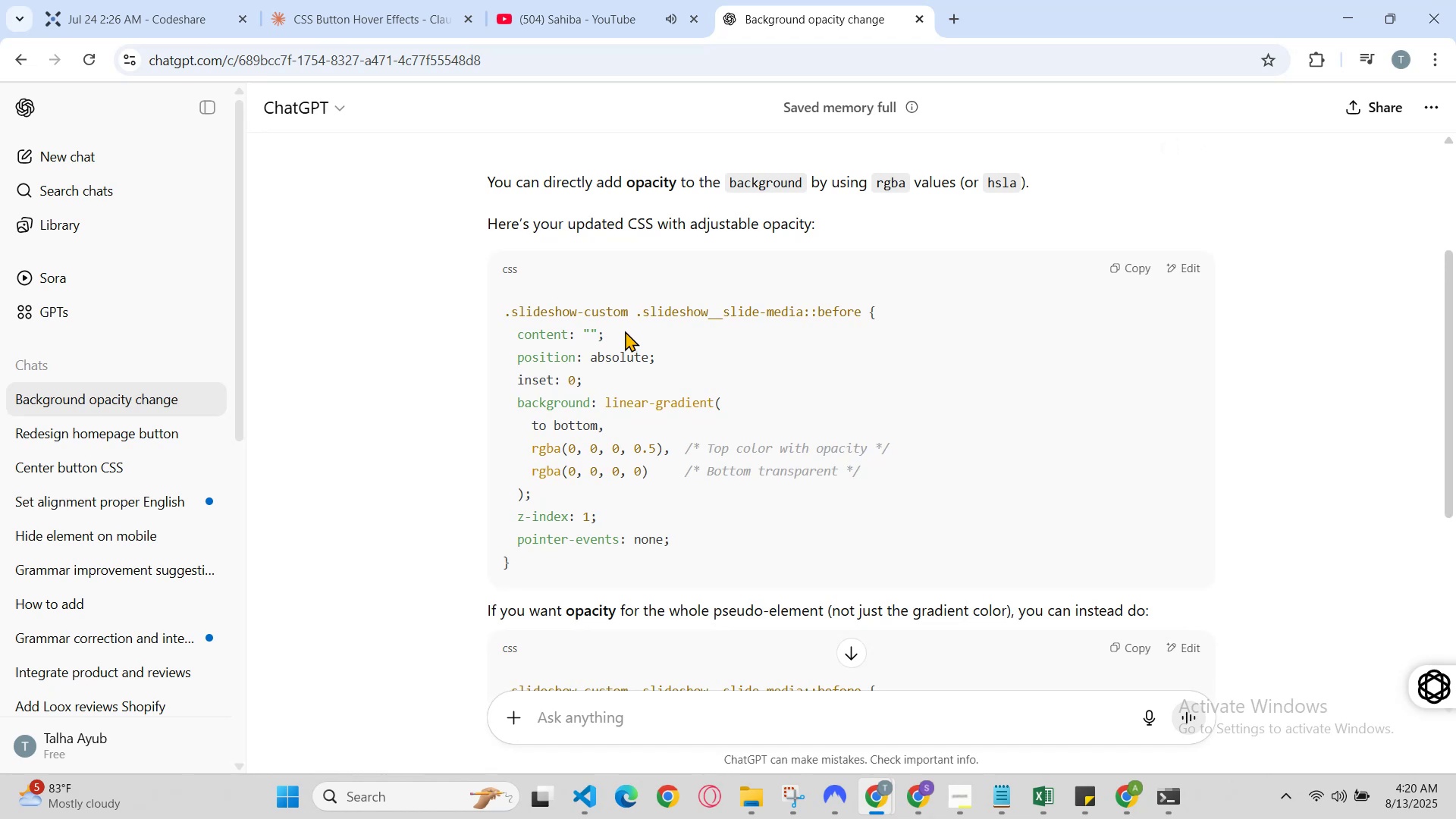 
left_click([1127, 262])
 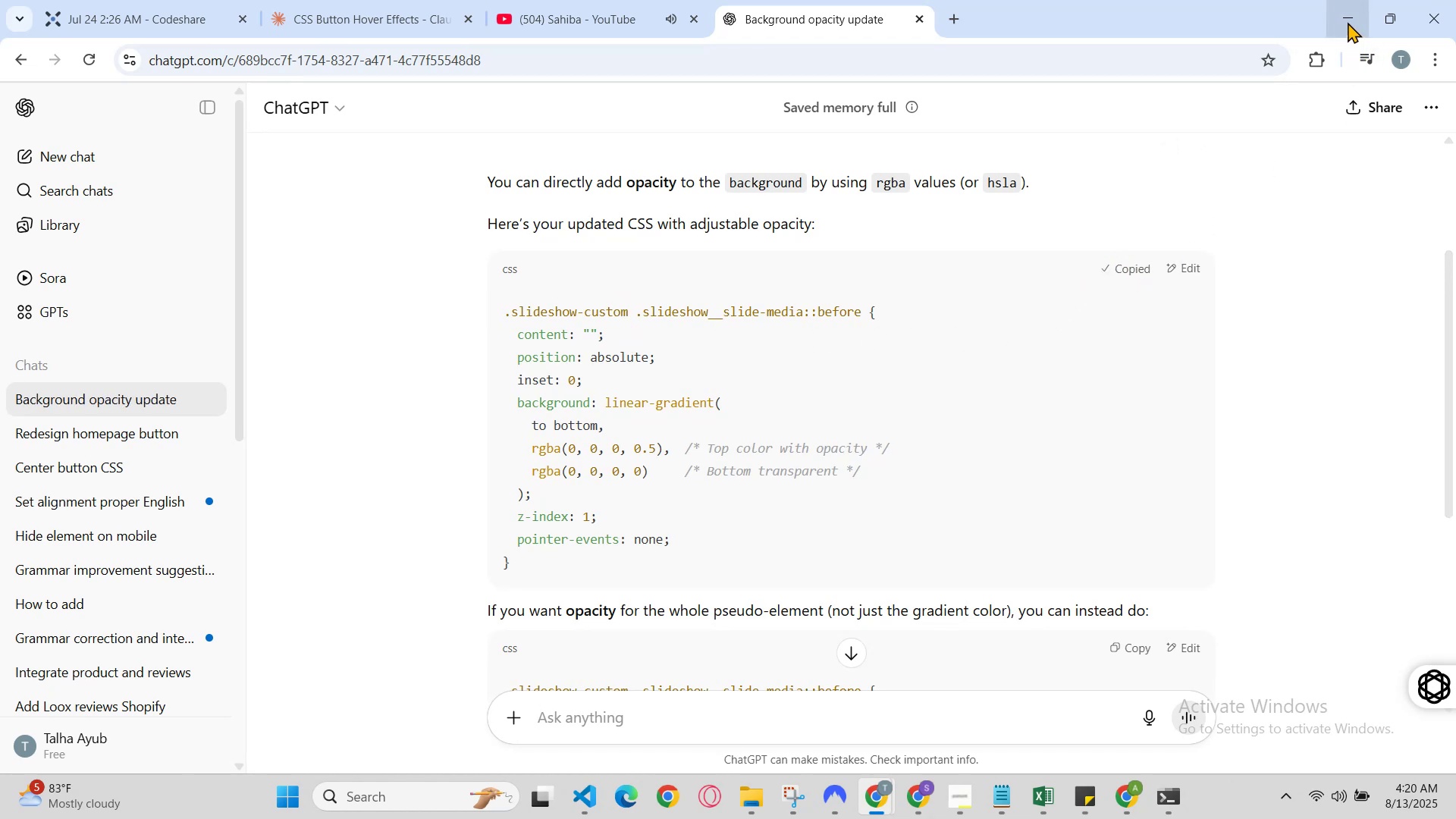 
left_click([1348, 21])
 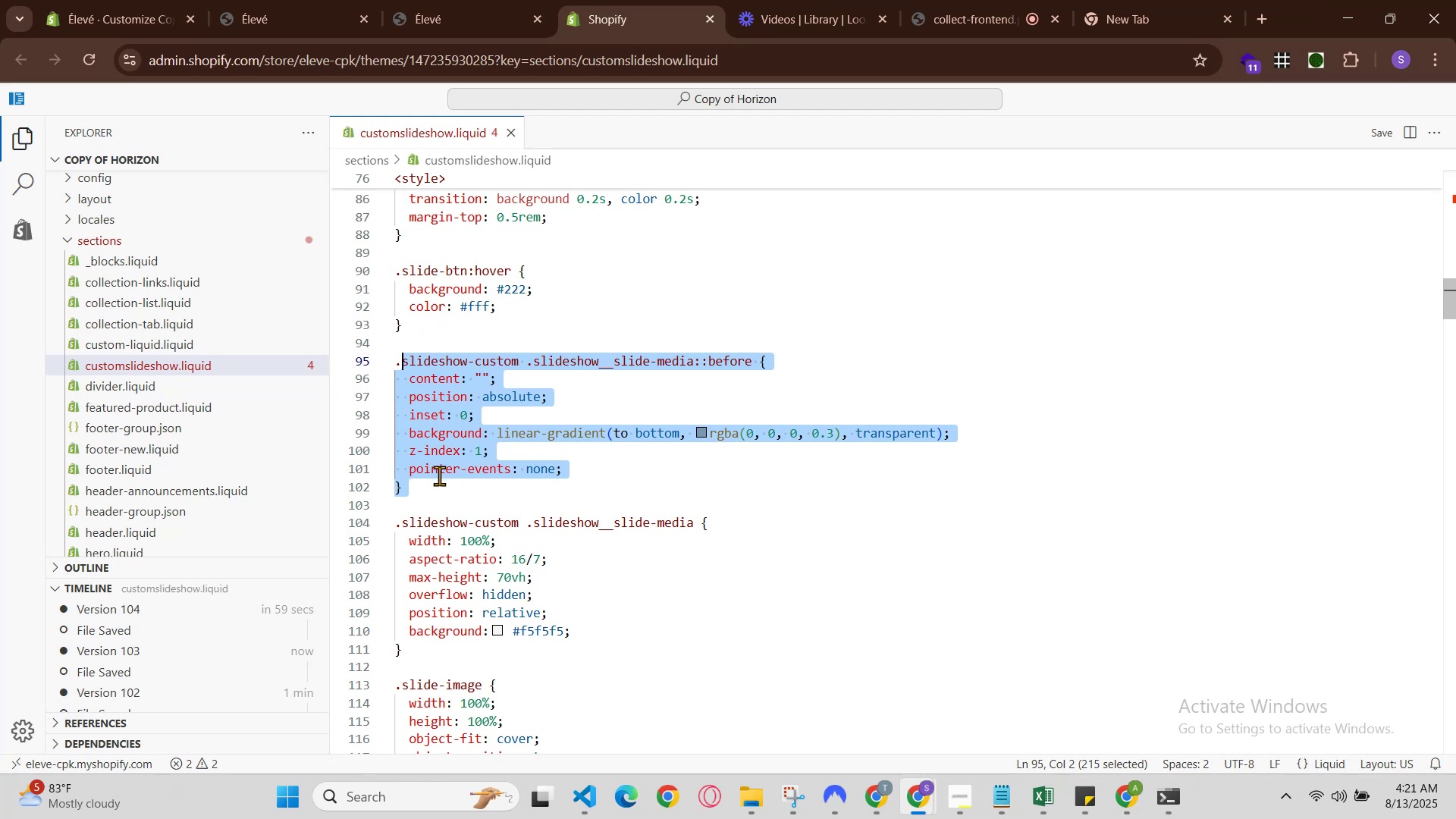 
left_click_drag(start_coordinate=[427, 486], to_coordinate=[391, 359])
 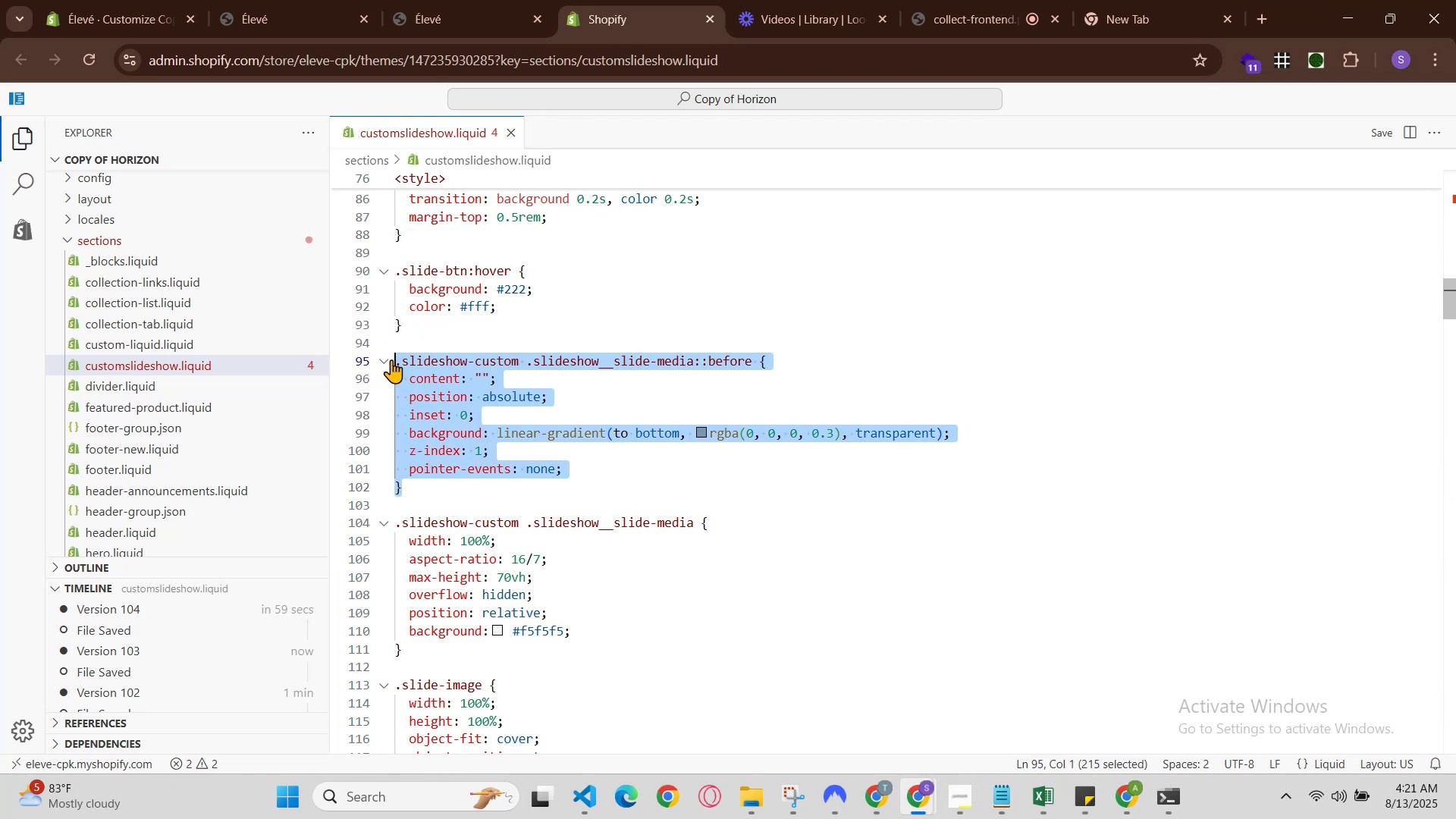 
hold_key(key=ControlLeft, duration=0.53)
 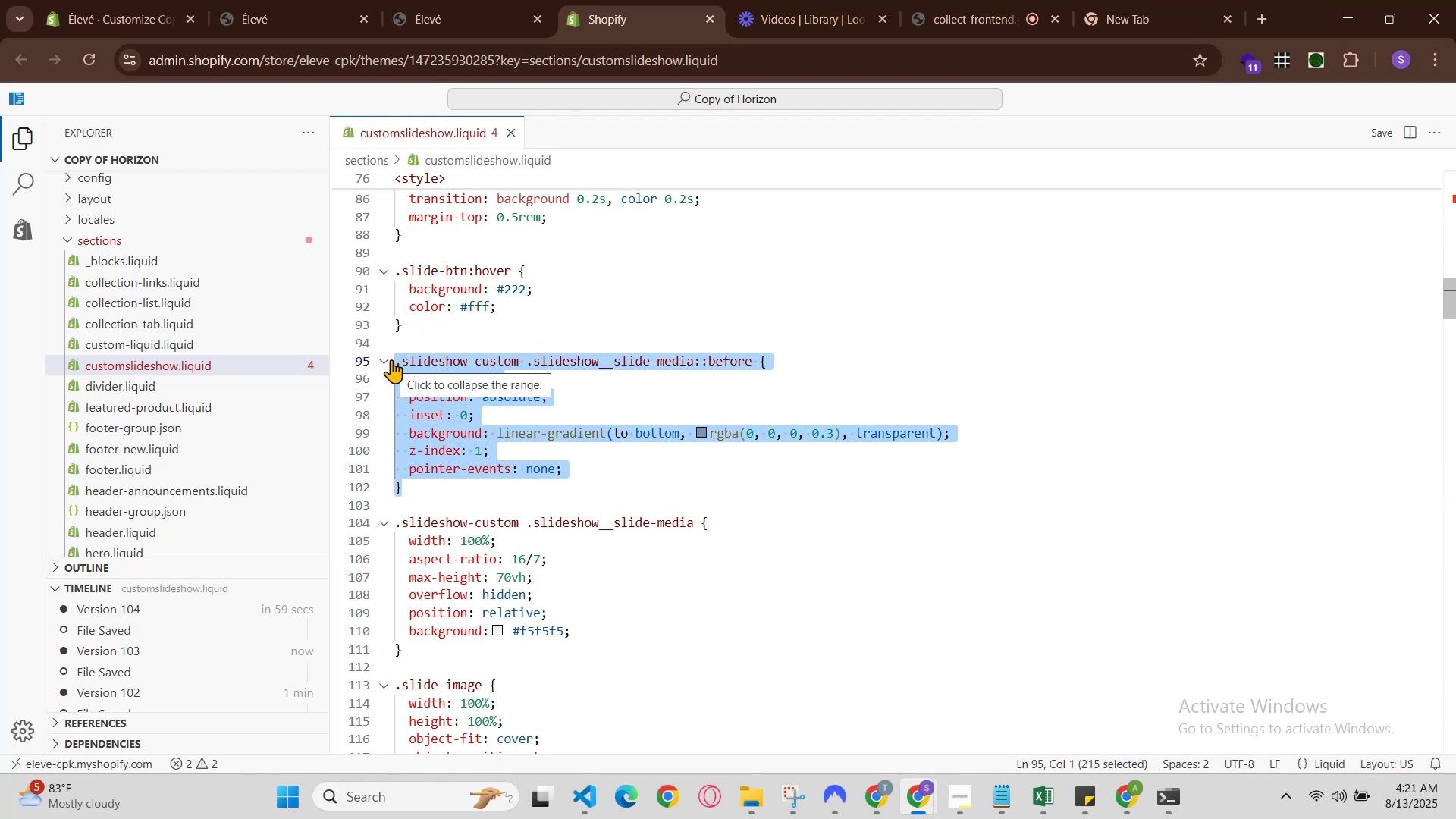 
key(Control+V)
 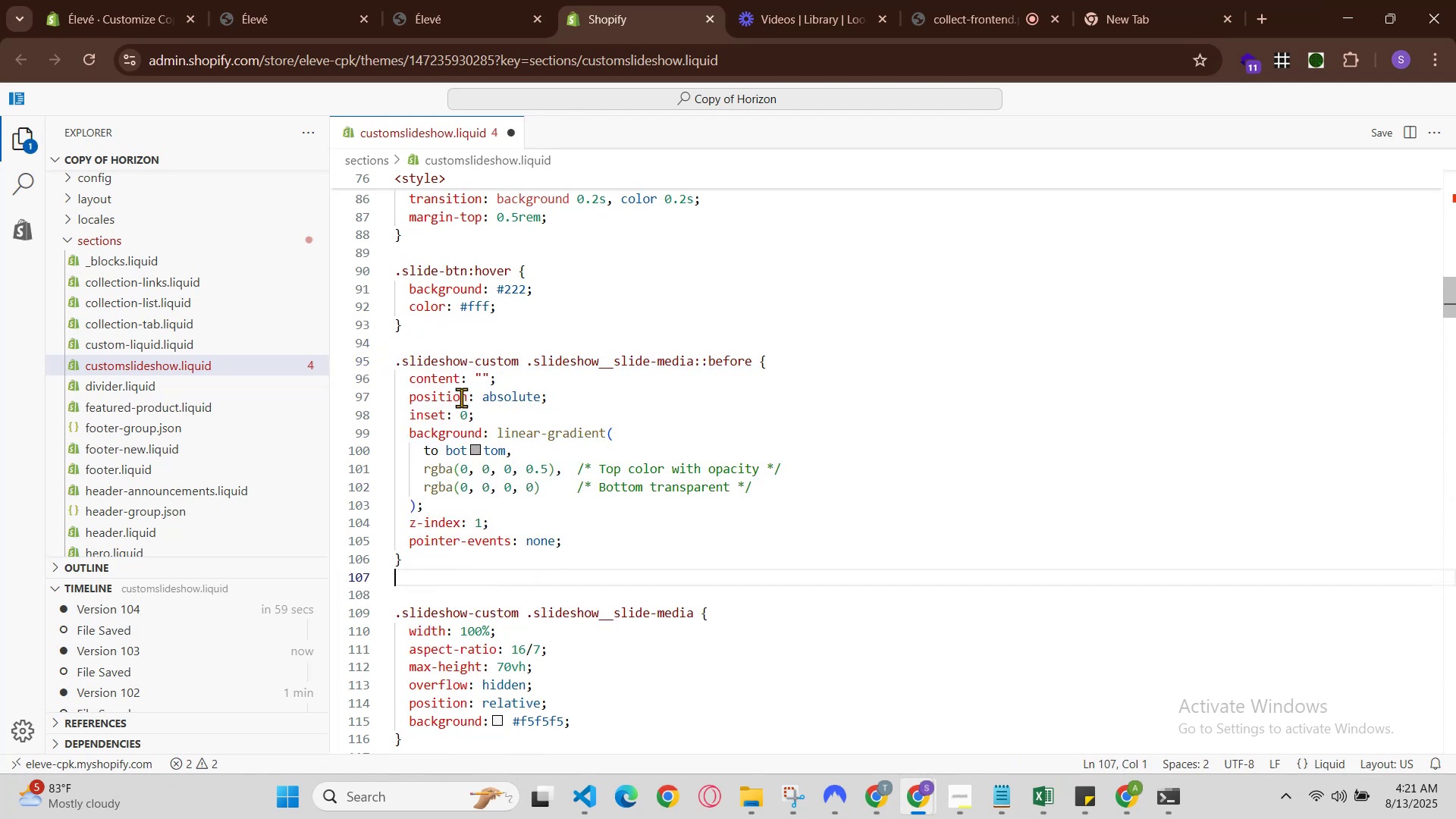 
hold_key(key=ControlLeft, duration=0.62)
 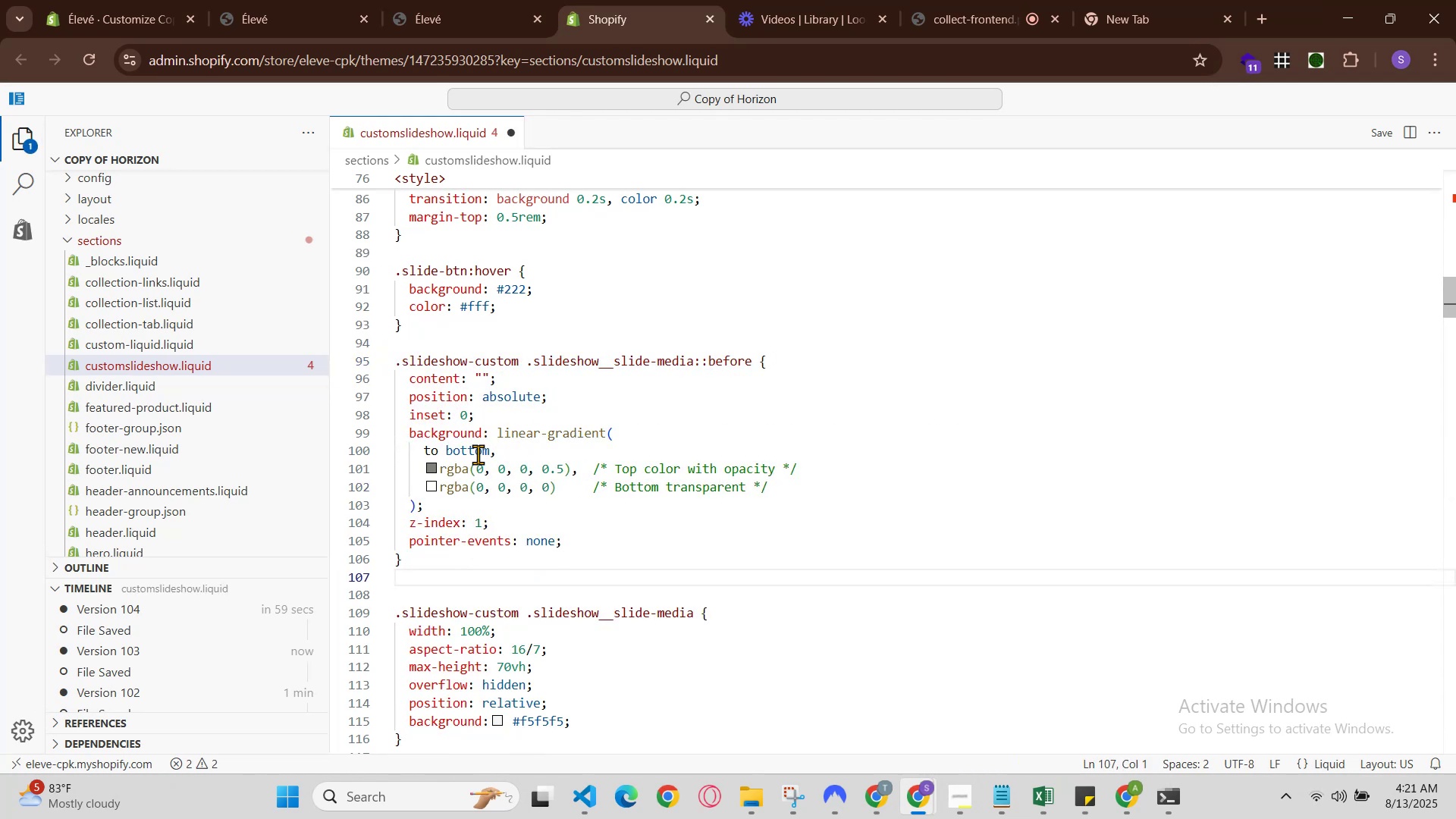 
key(Control+Break)
 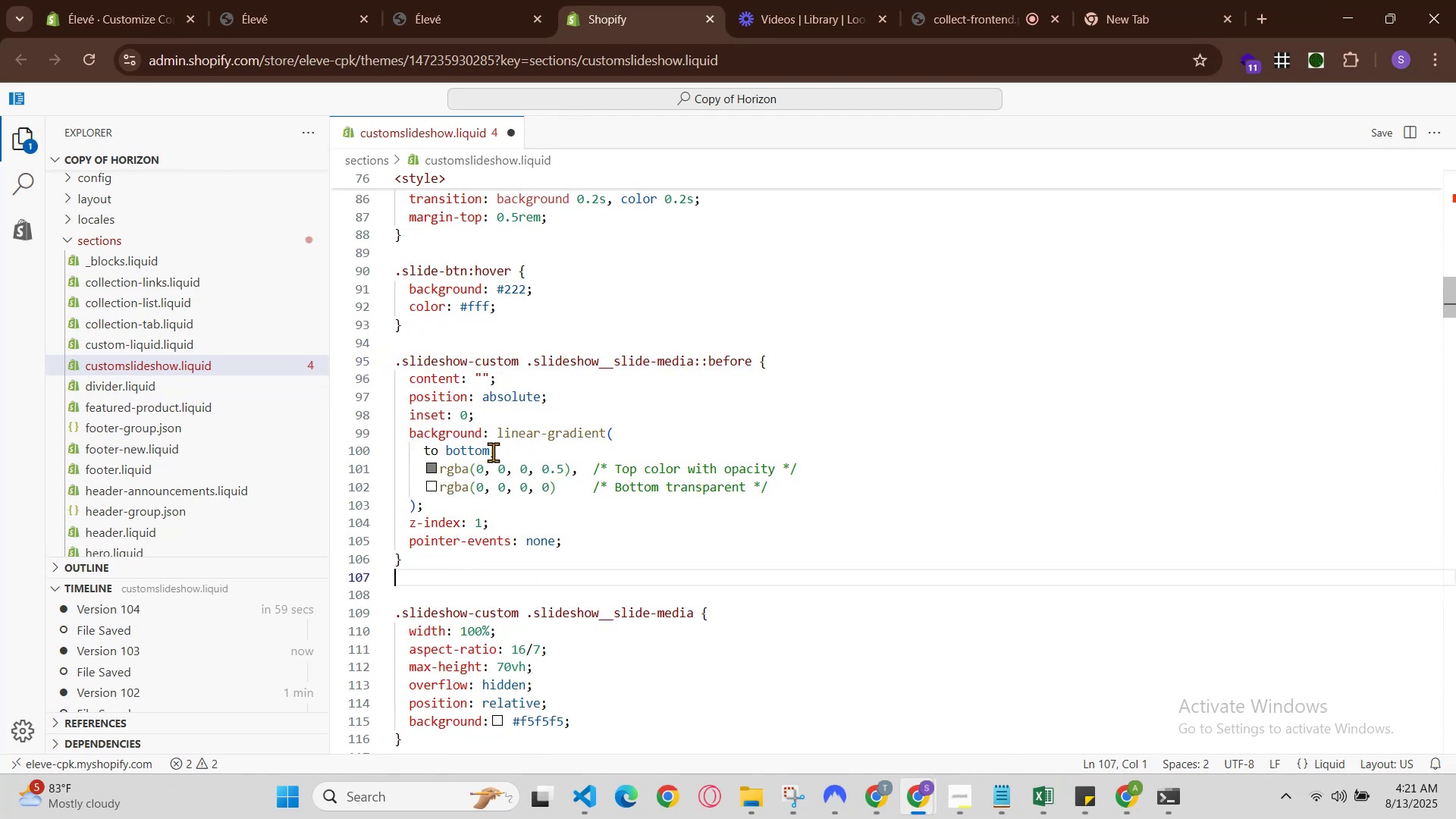 
hold_key(key=ControlLeft, duration=0.81)
 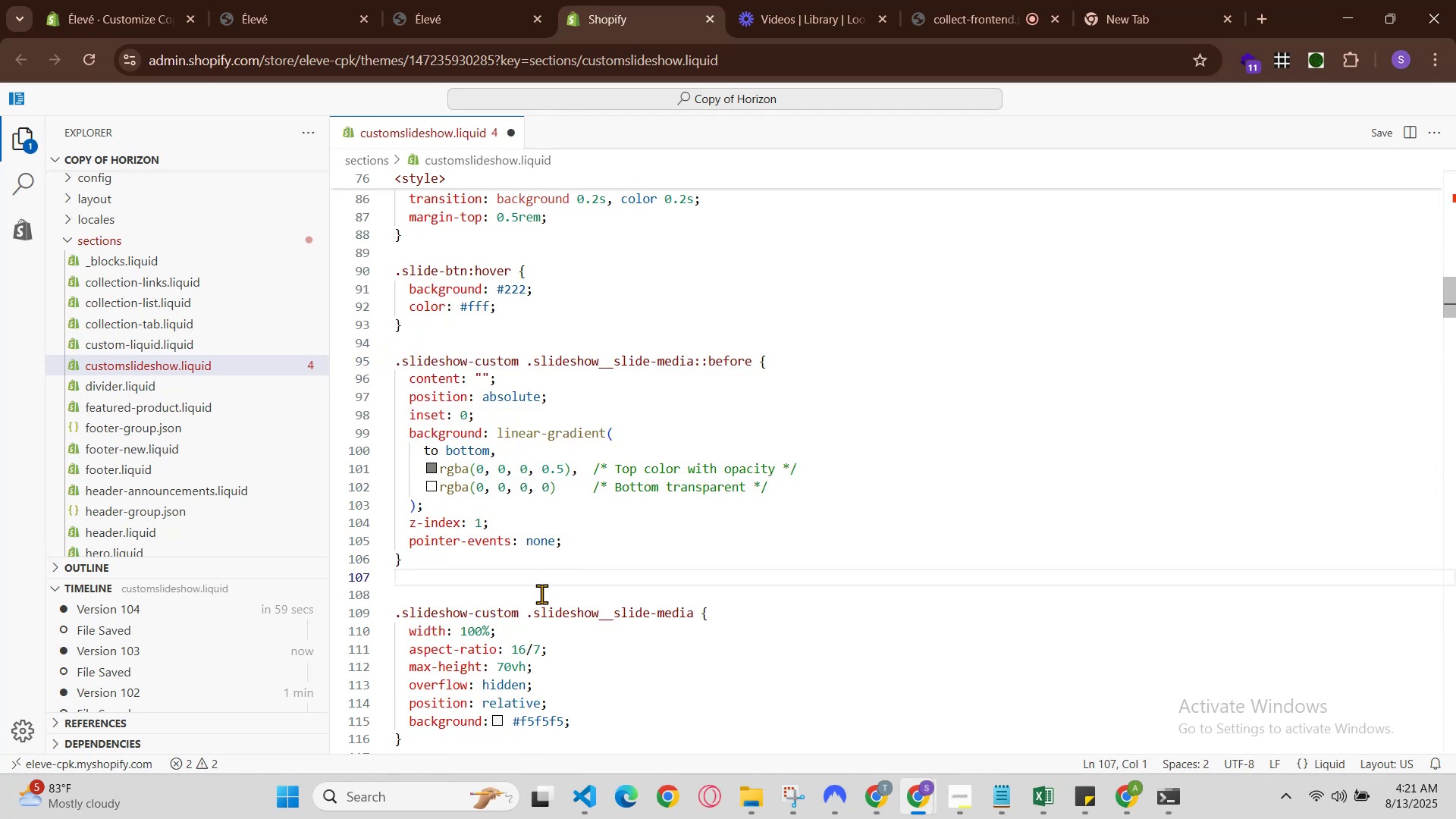 
hold_key(key=ControlLeft, duration=0.95)
 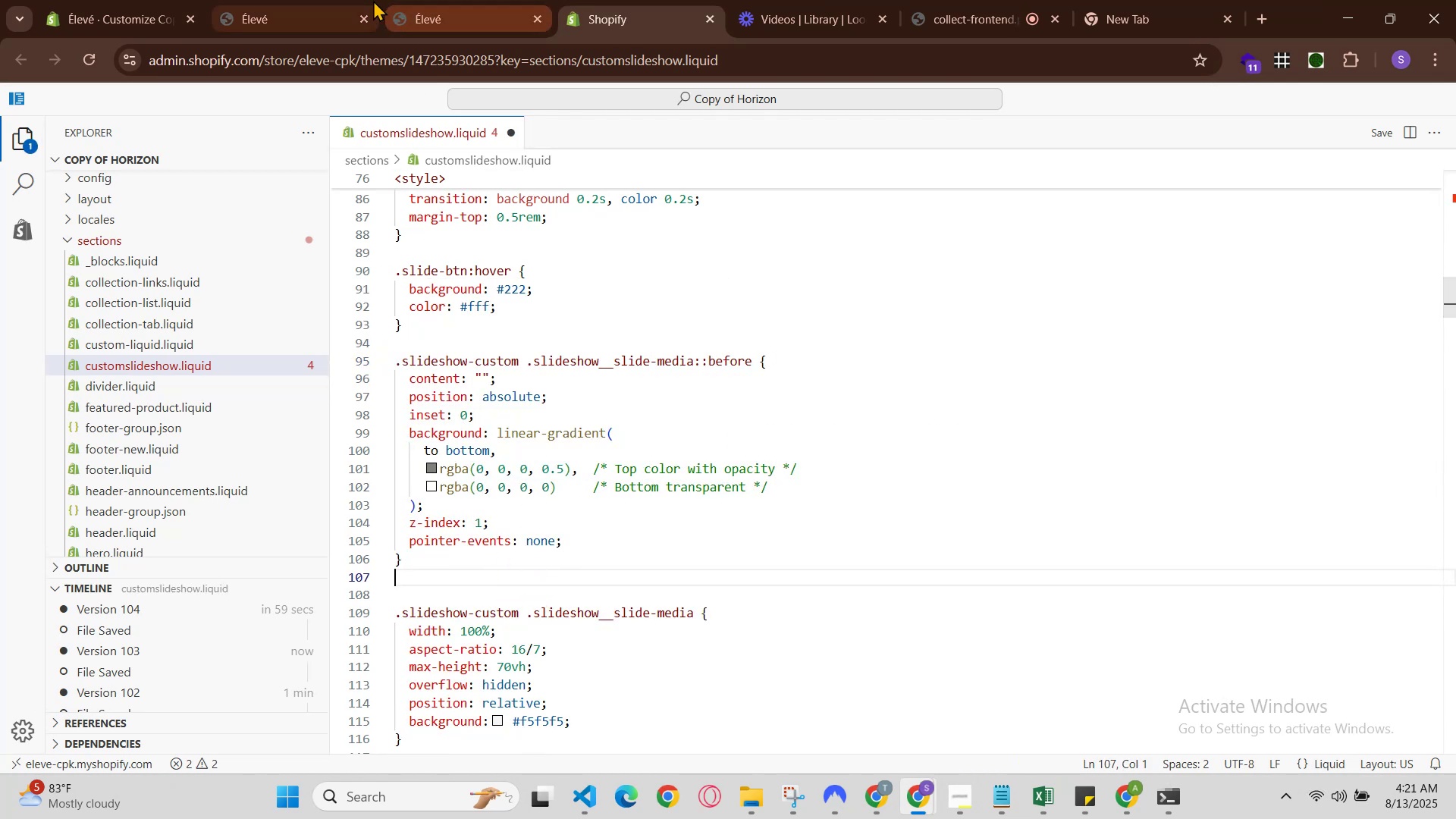 
hold_key(key=S, duration=0.32)
 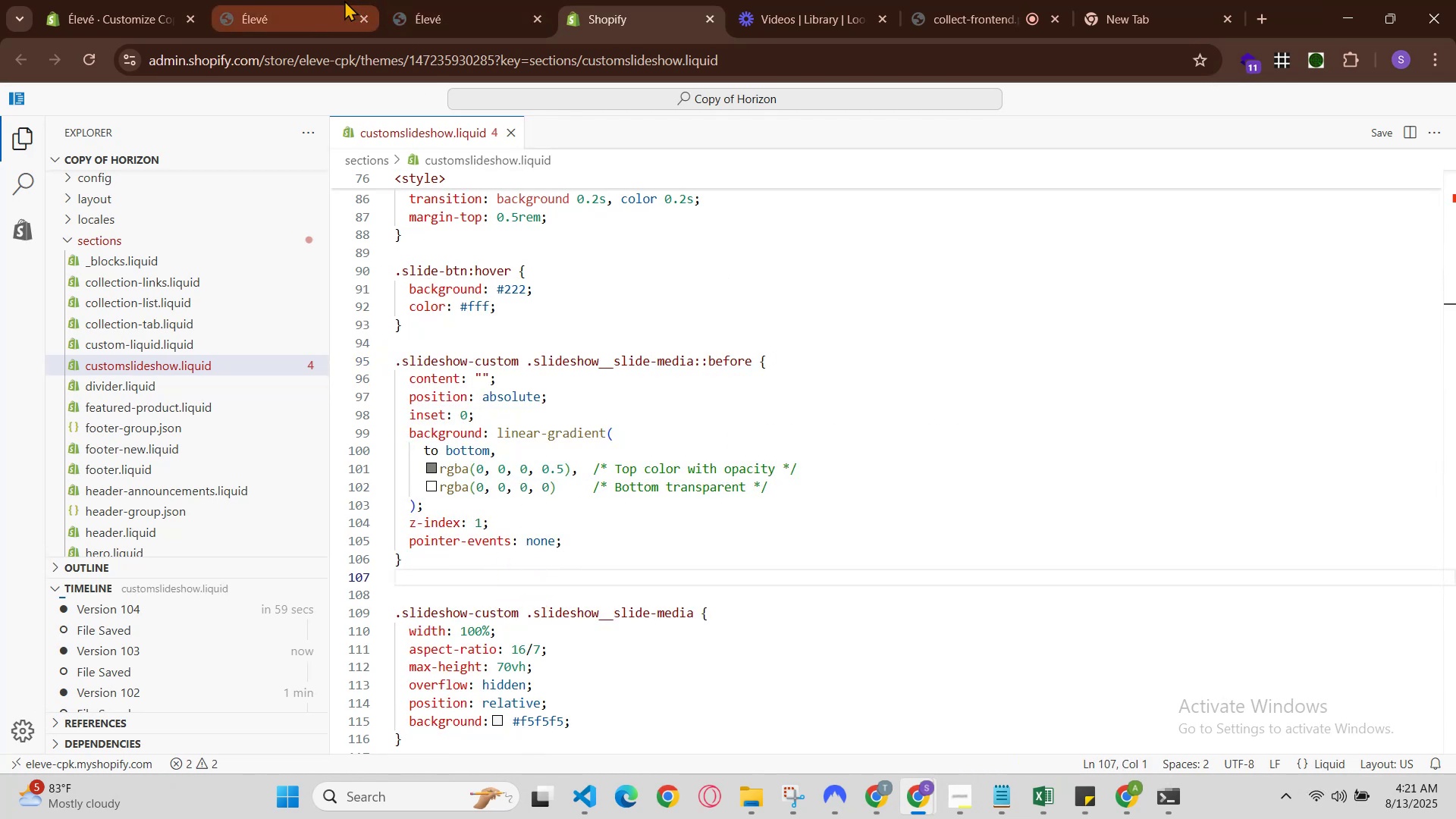 
left_click([337, 0])
 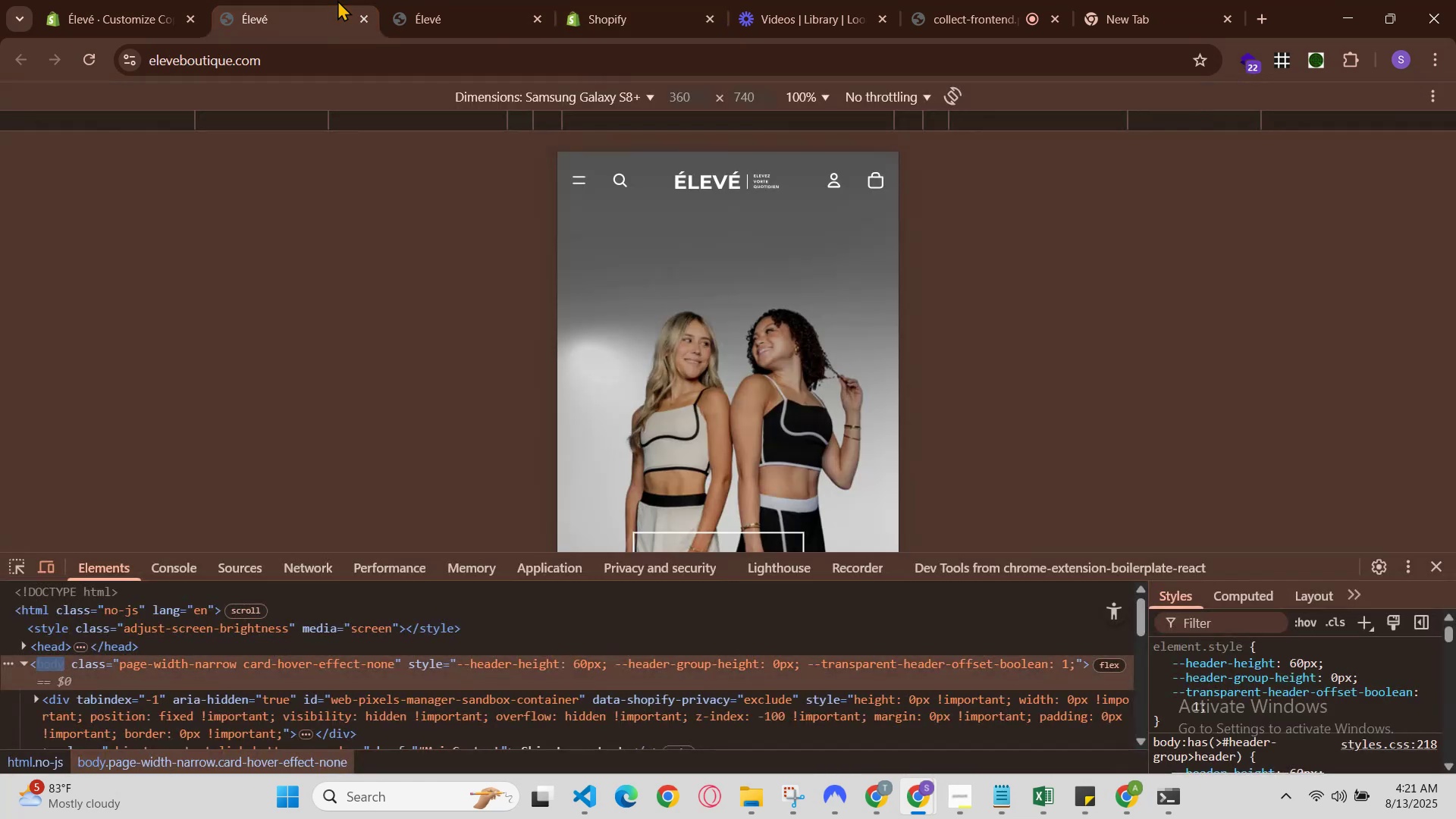 
key(Control+R)
 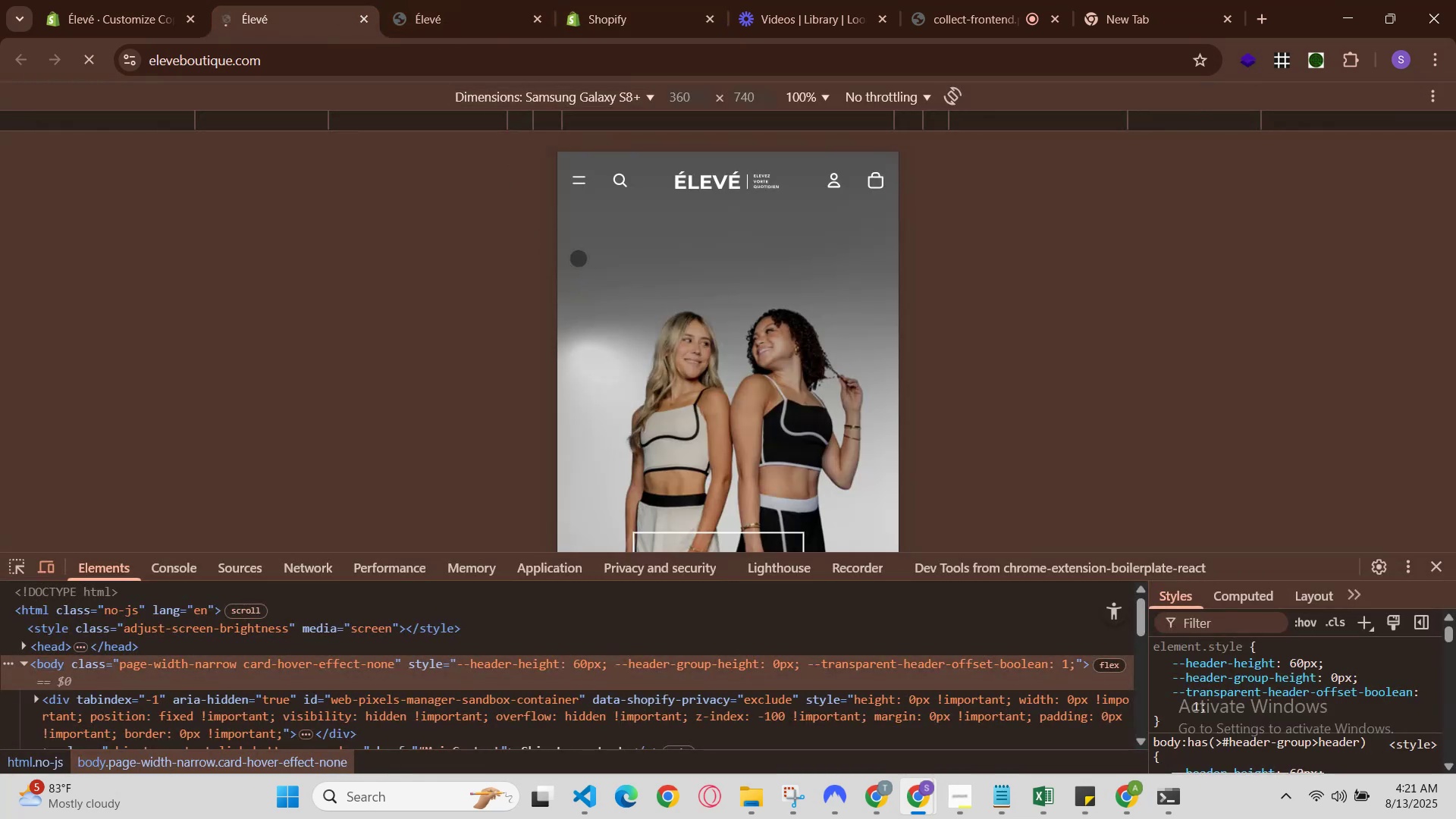 
scroll: coordinate [697, 340], scroll_direction: down, amount: 2.0
 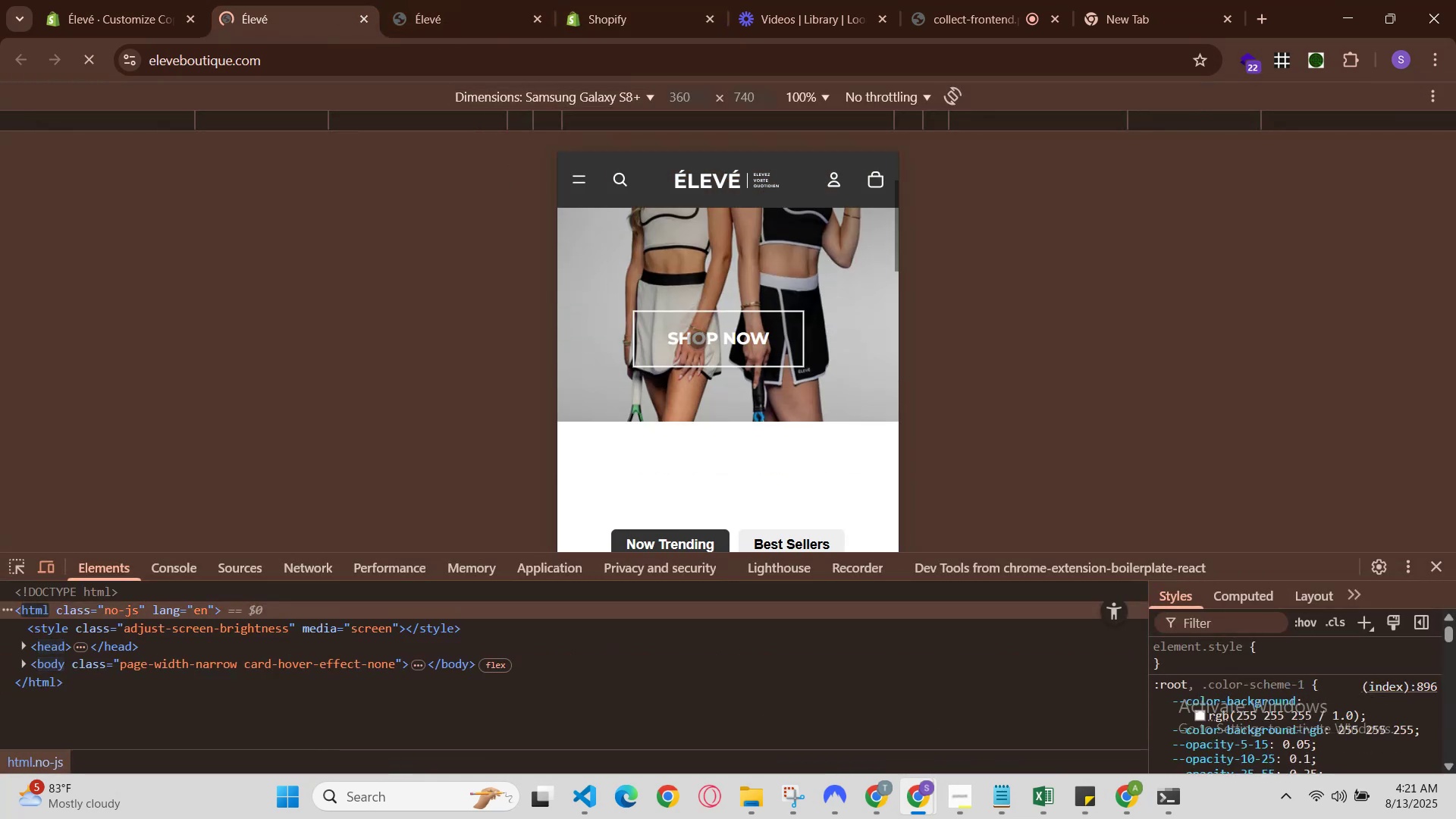 
scroll: coordinate [679, 344], scroll_direction: up, amount: 1.0
 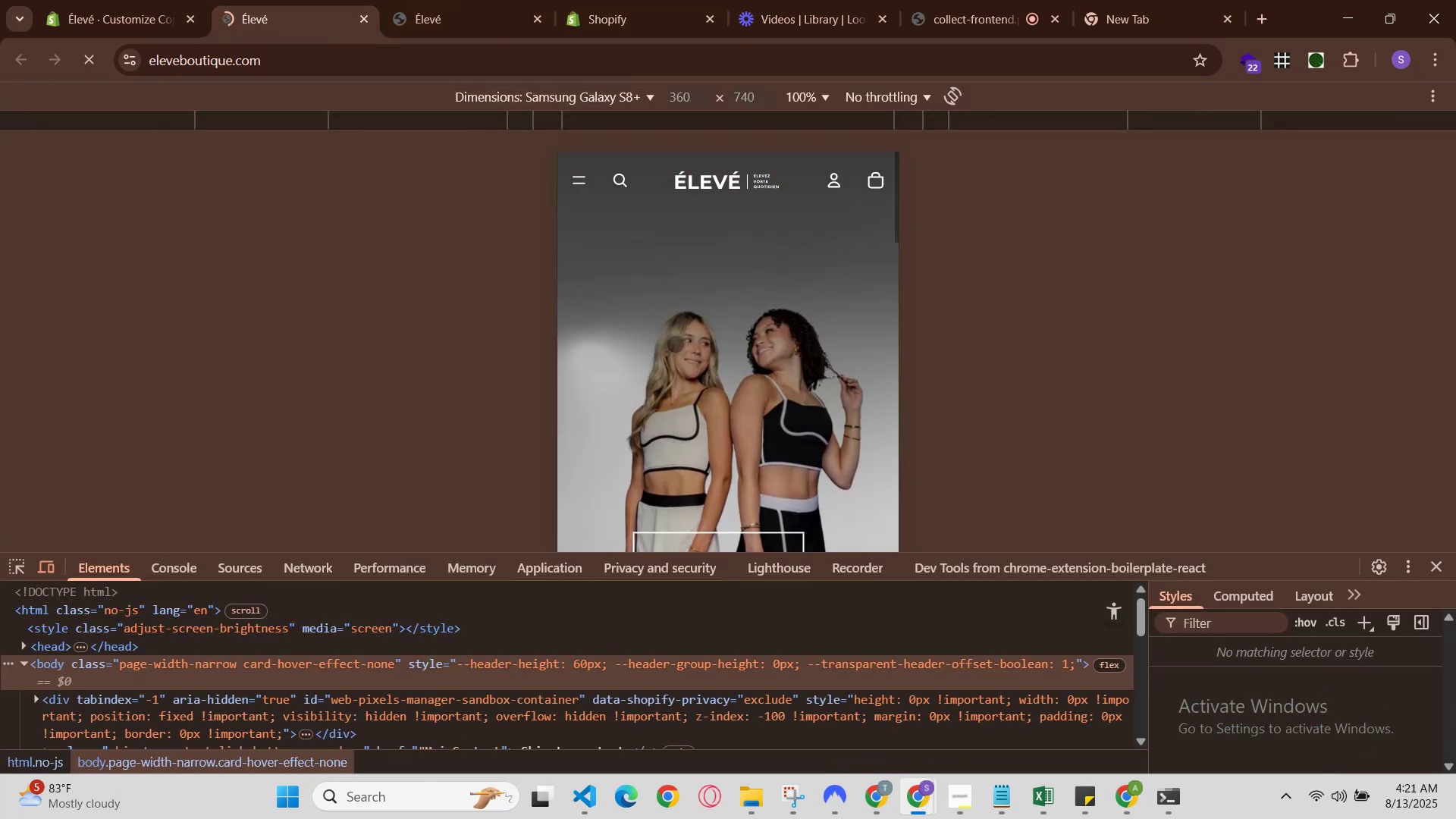 
scroll: coordinate [674, 344], scroll_direction: down, amount: 1.0
 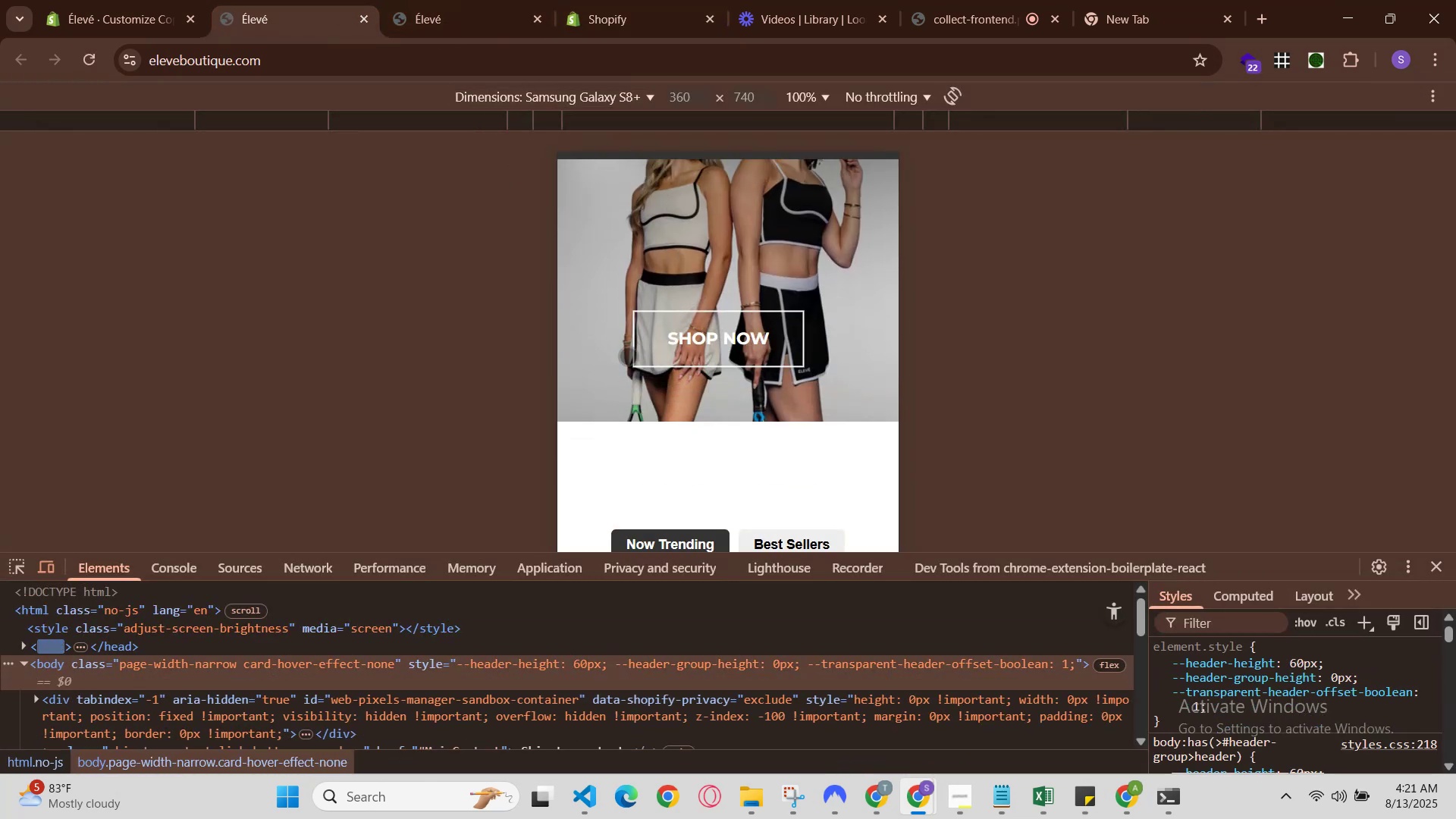 
scroll: coordinate [624, 356], scroll_direction: up, amount: 1.0
 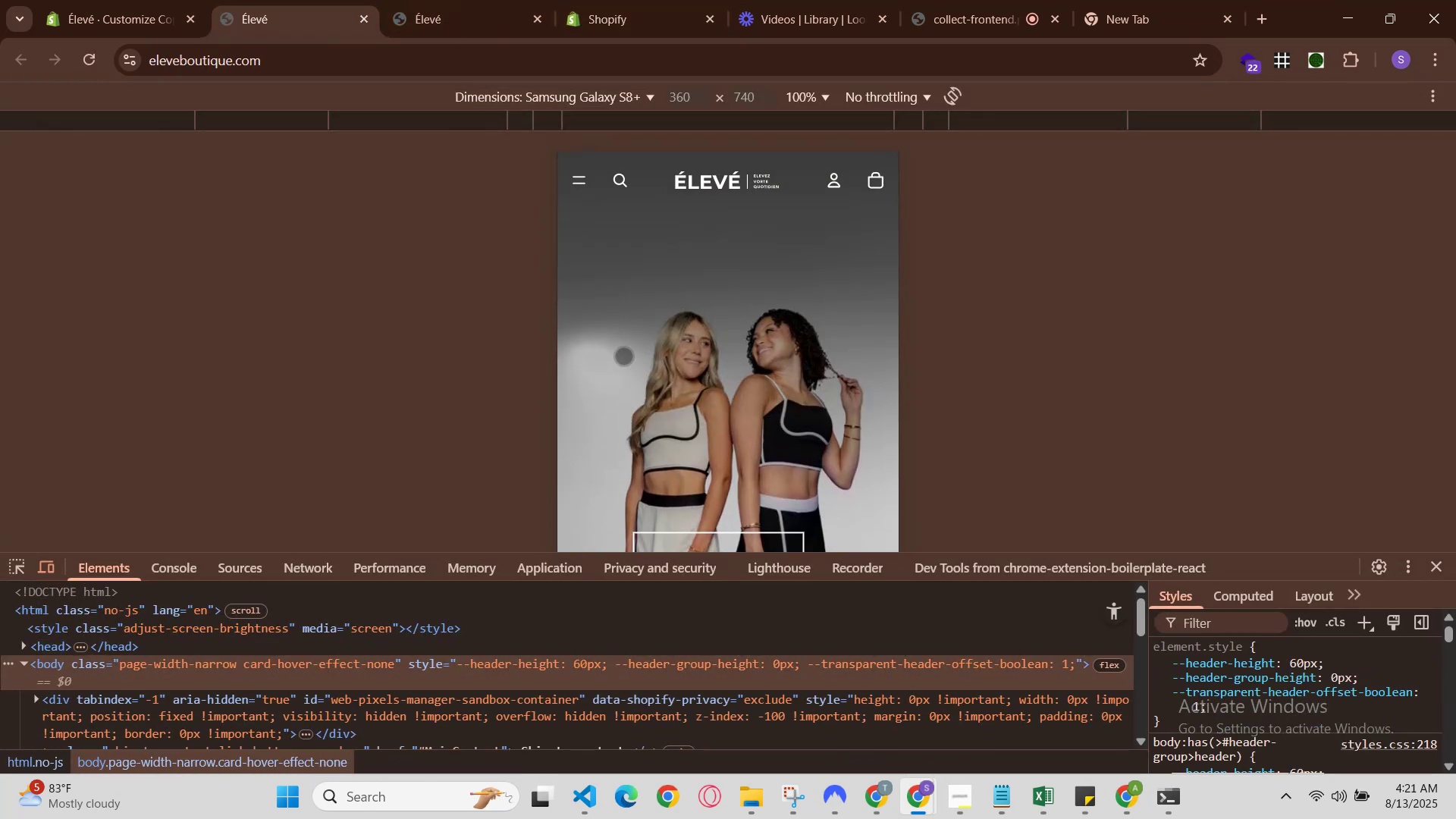 
scroll: coordinate [623, 356], scroll_direction: down, amount: 1.0
 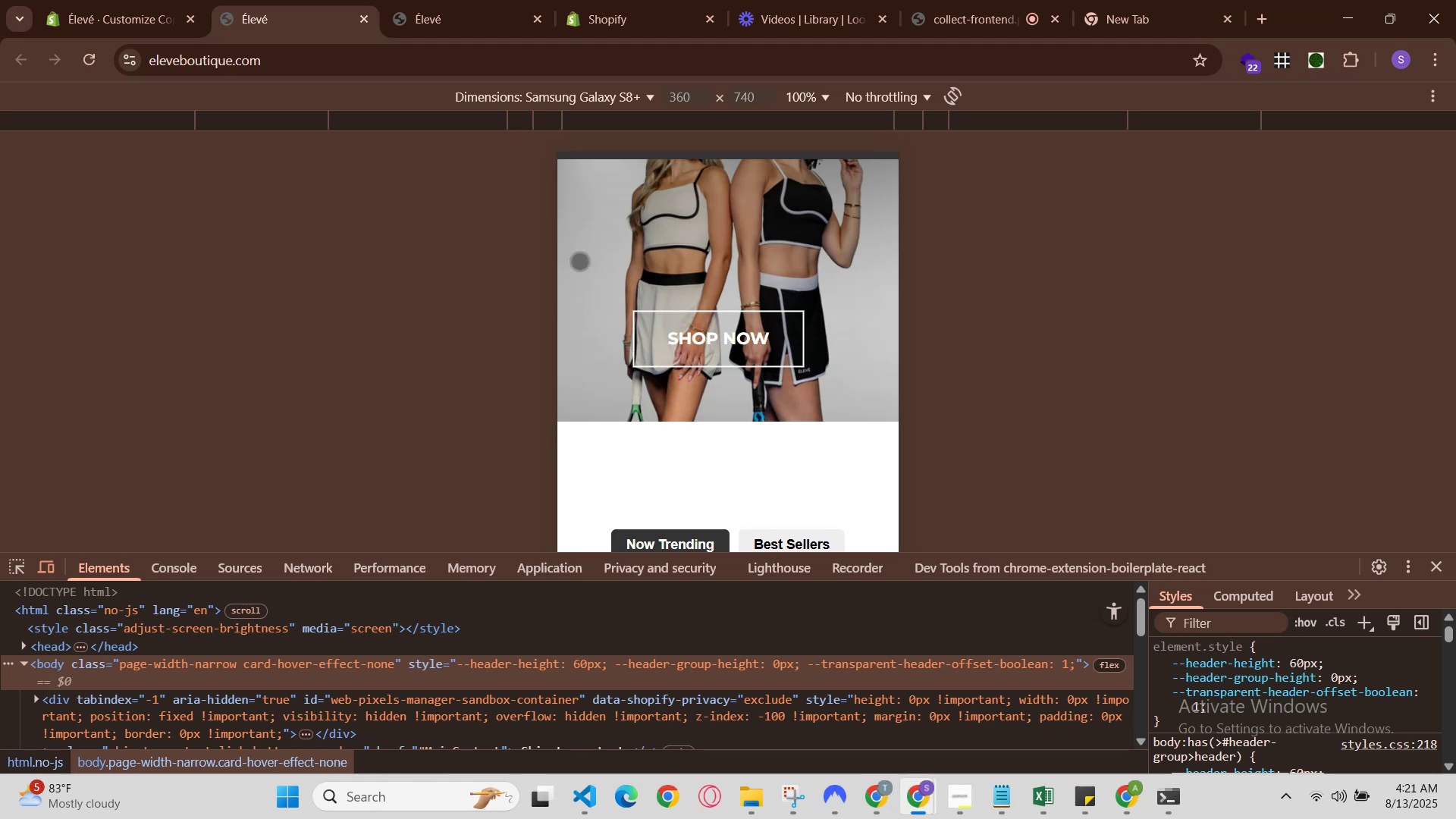 
left_click([481, 6])
 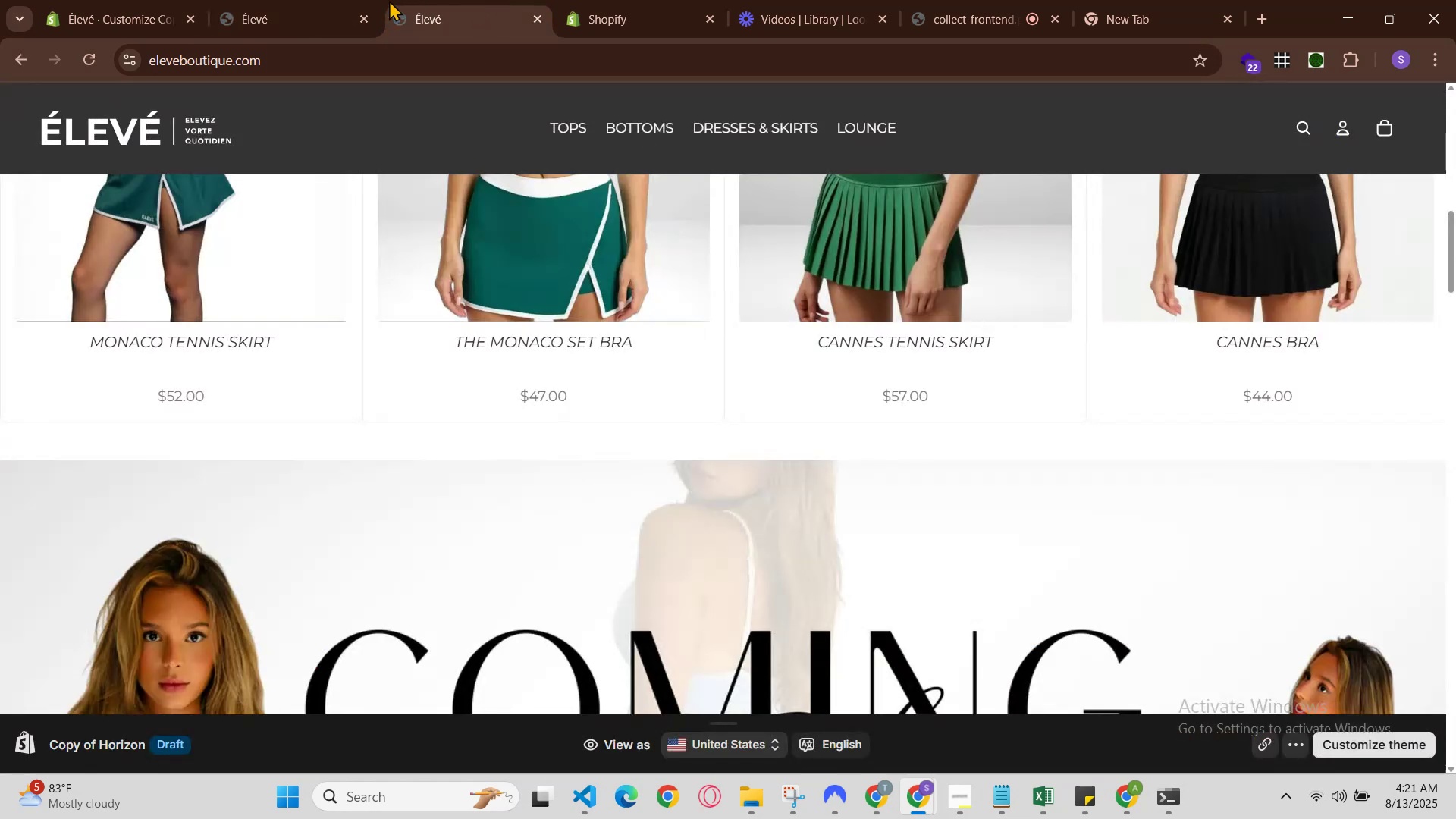 
left_click([354, 0])
 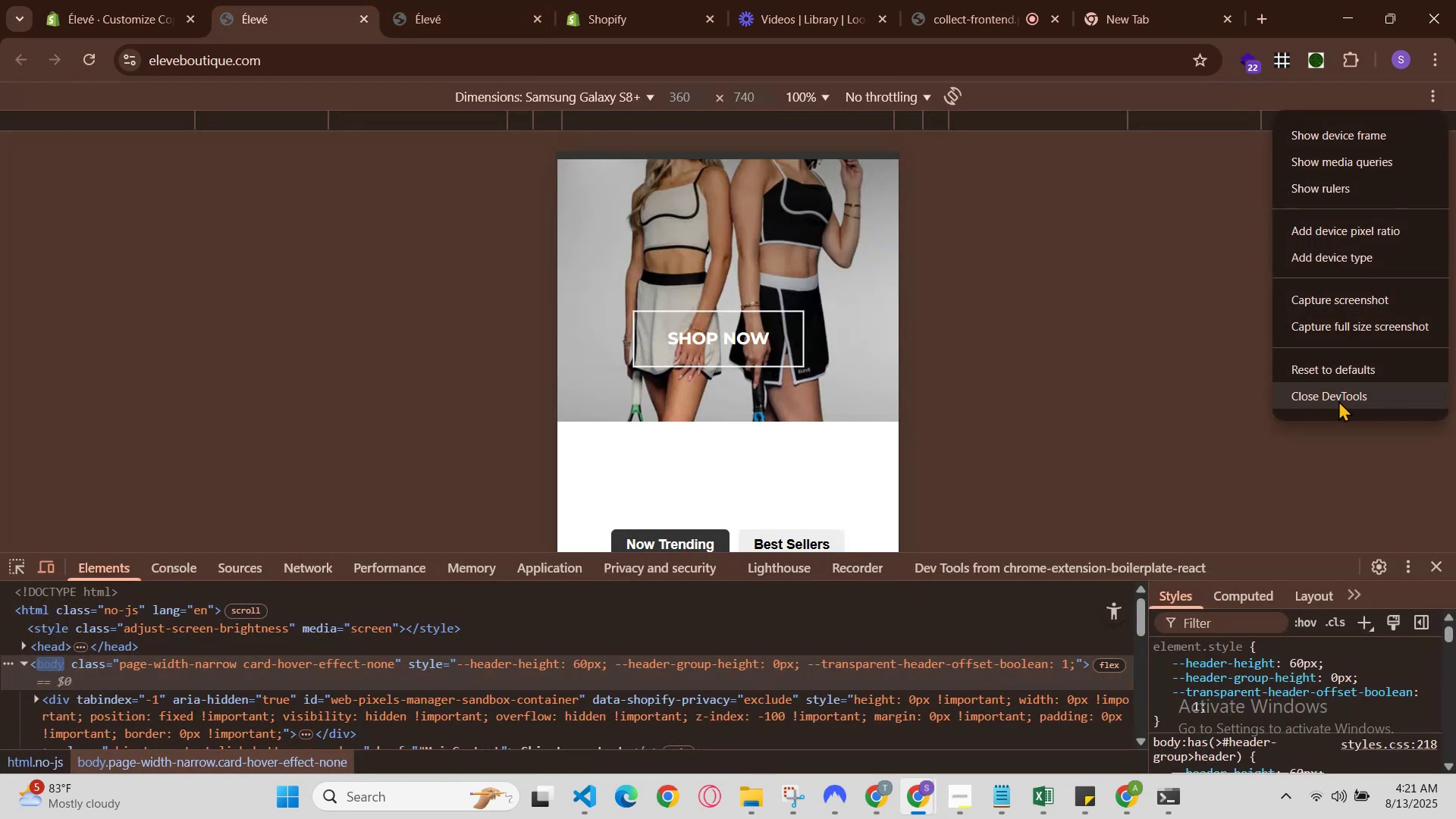 
scroll: coordinate [897, 354], scroll_direction: up, amount: 5.0
 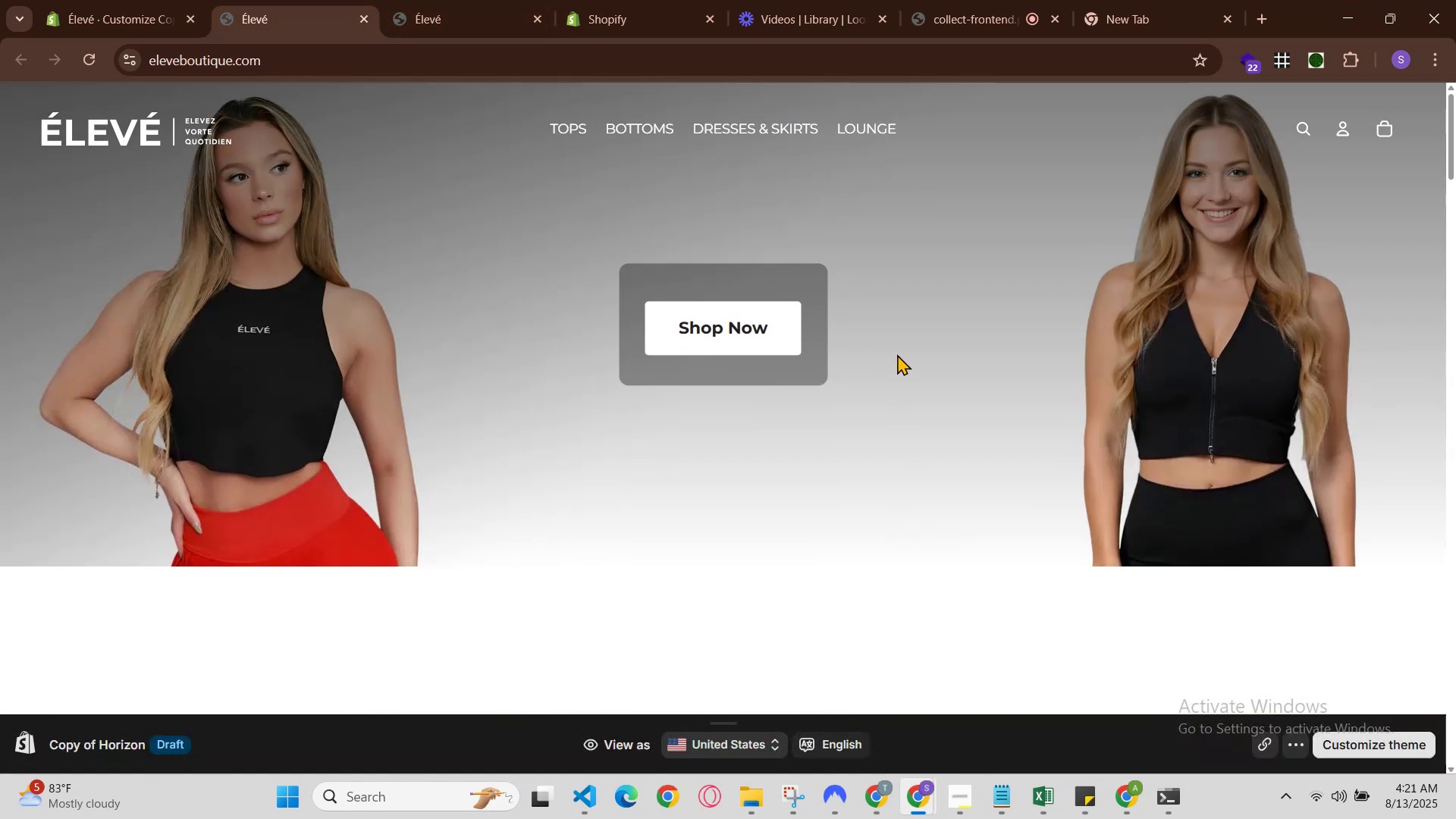 
key(Control+R)
 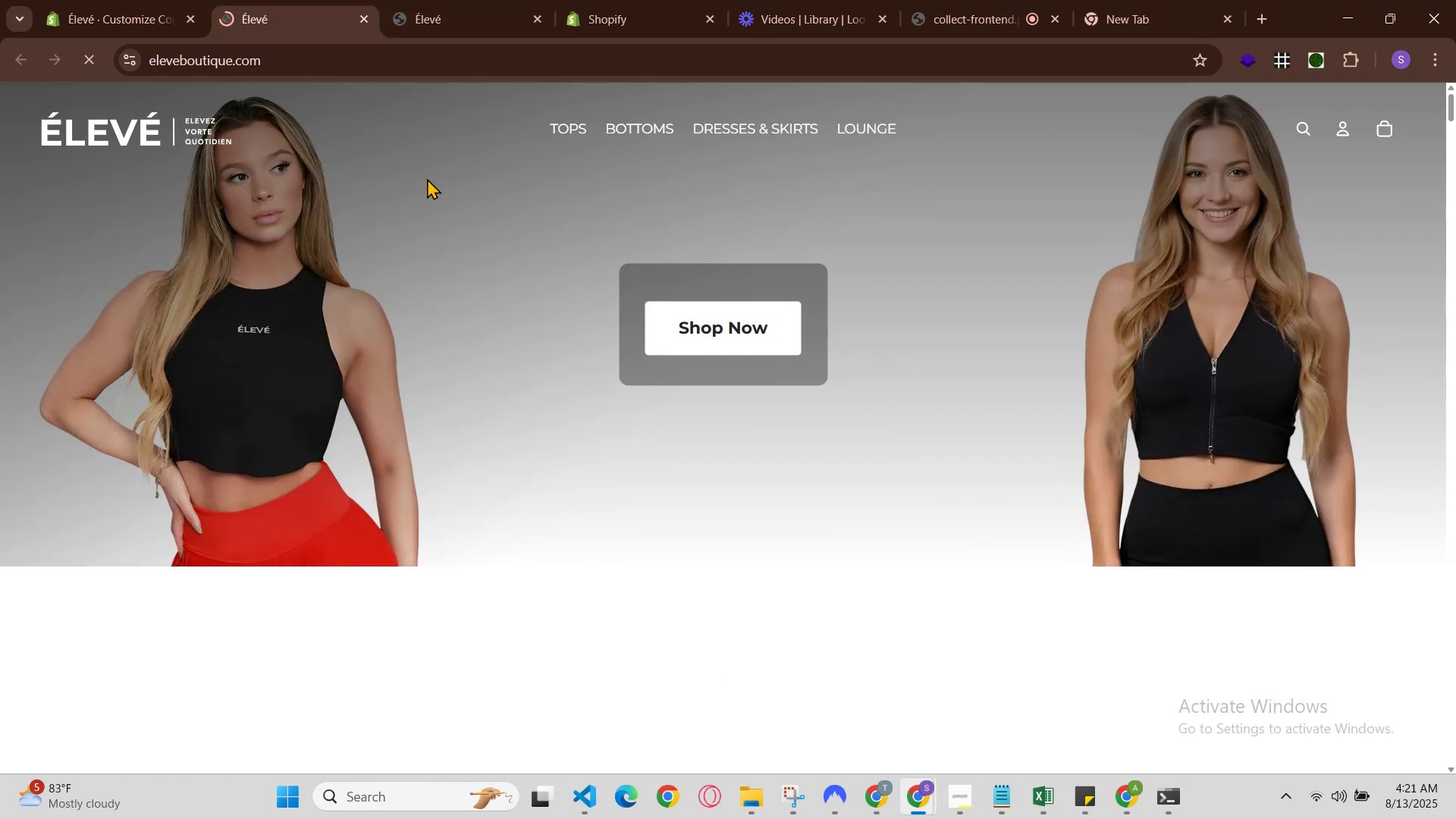 
left_click([510, 0])
 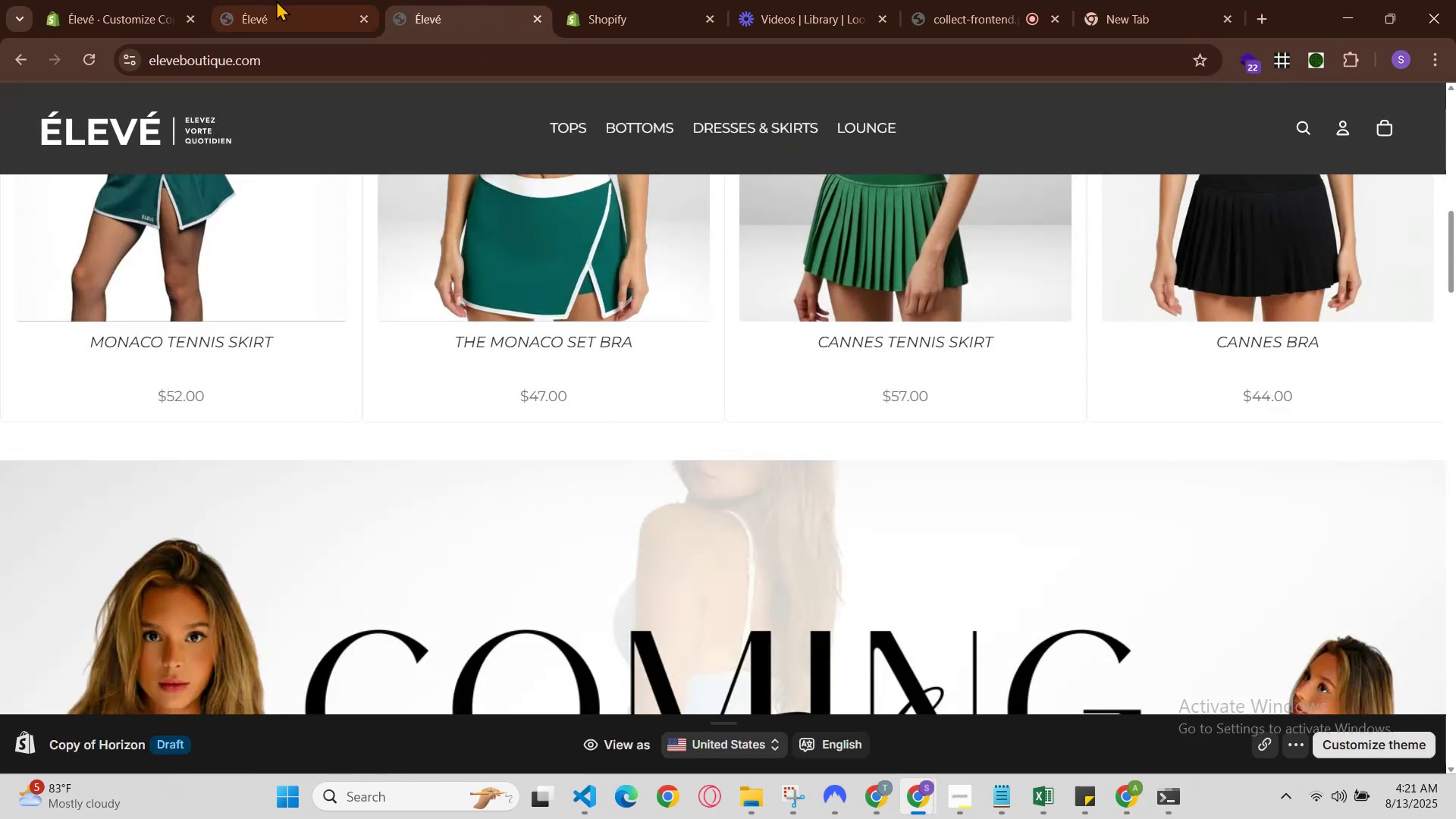 
left_click([275, 0])
 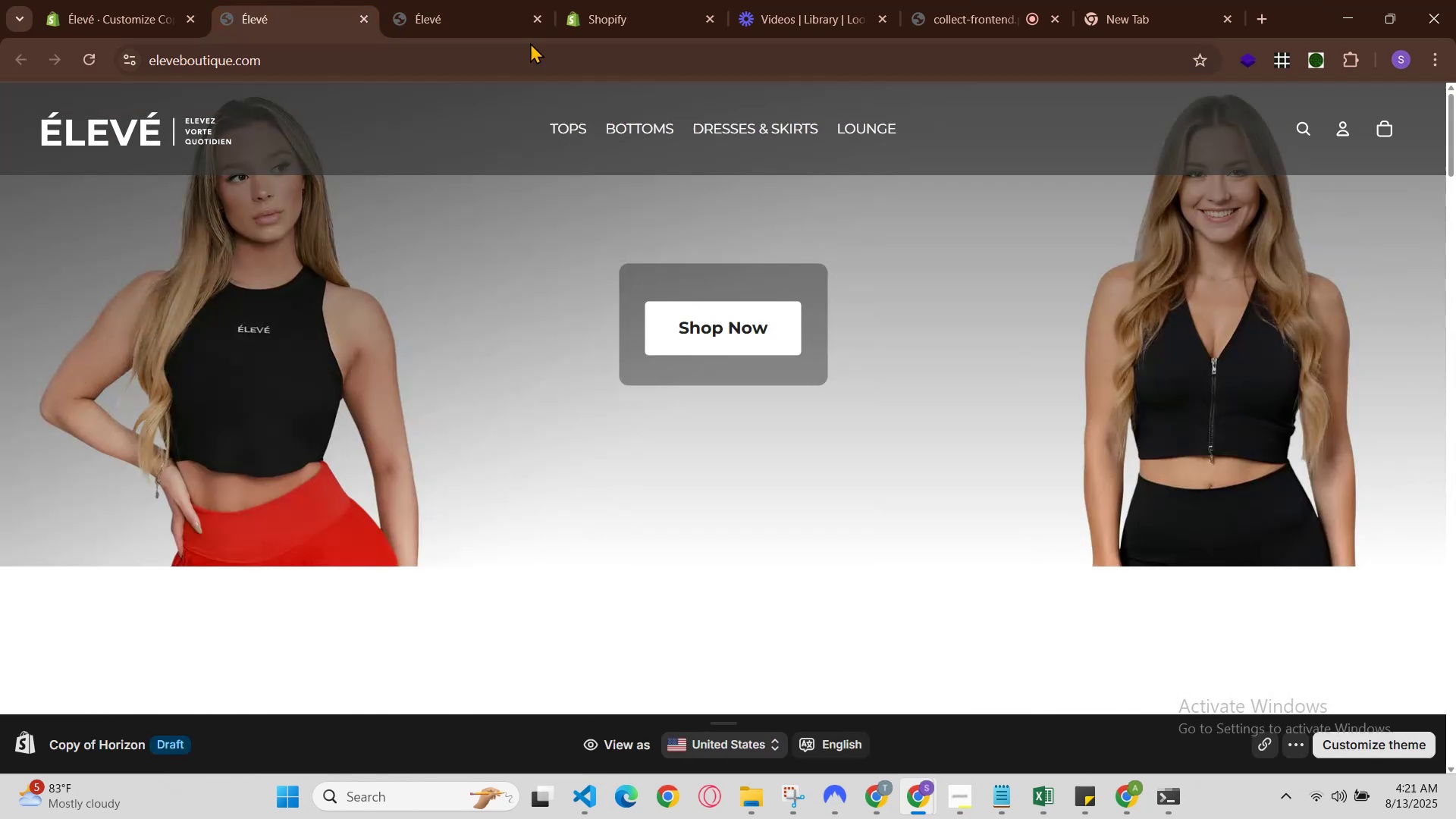 
left_click([521, 16])
 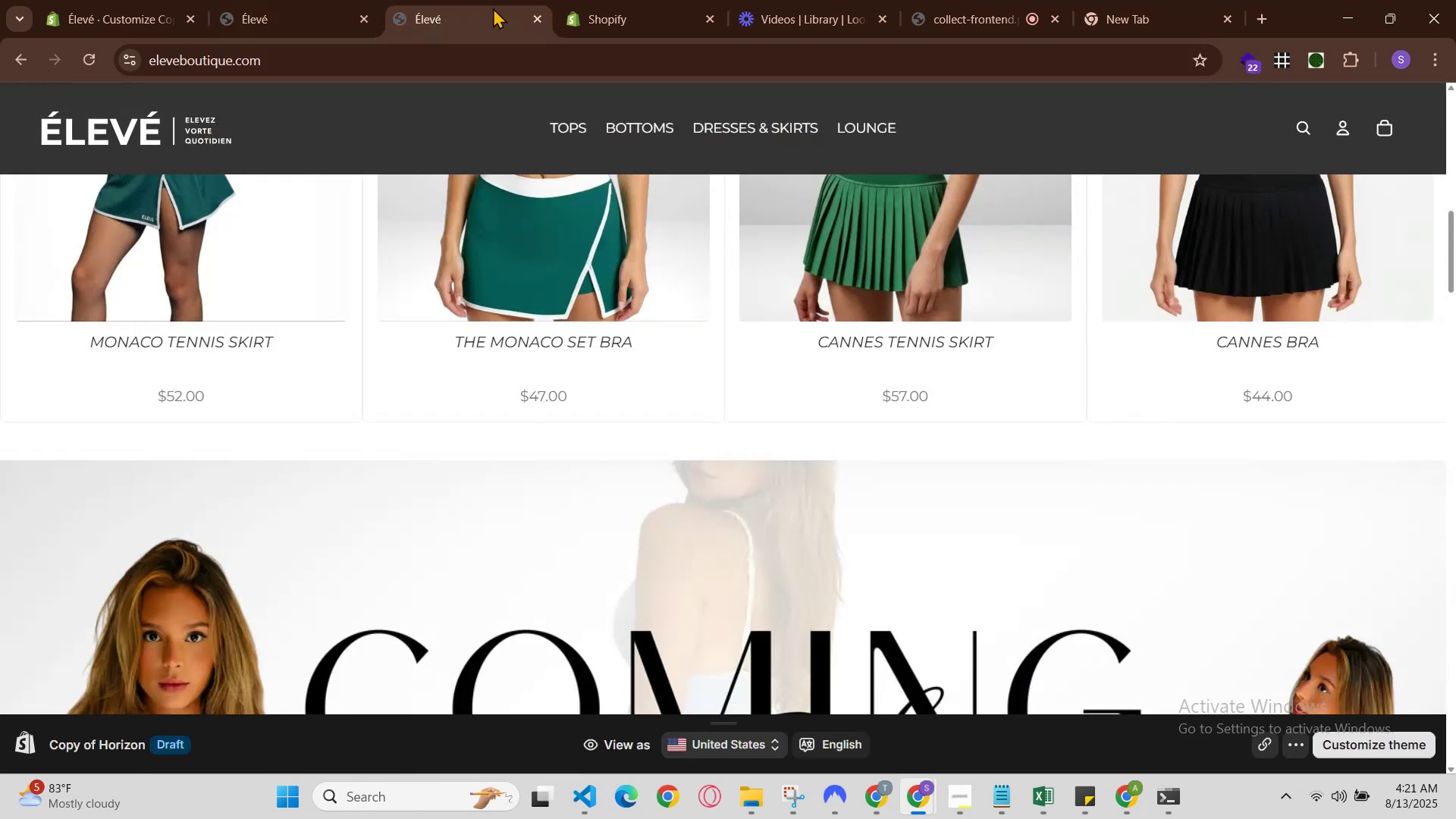 
left_click([579, 0])
 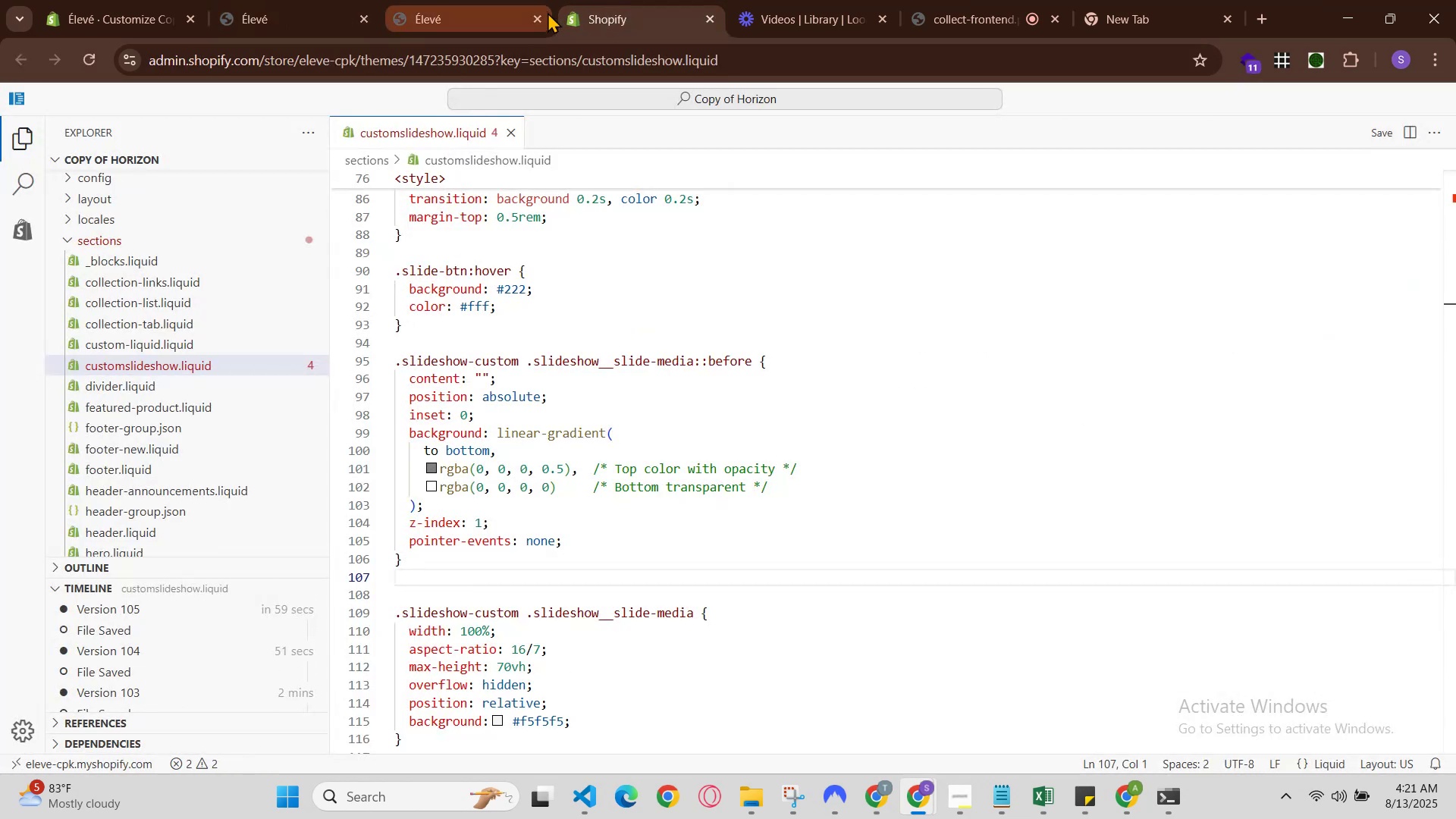 
hold_key(key=ControlLeft, duration=1.01)
 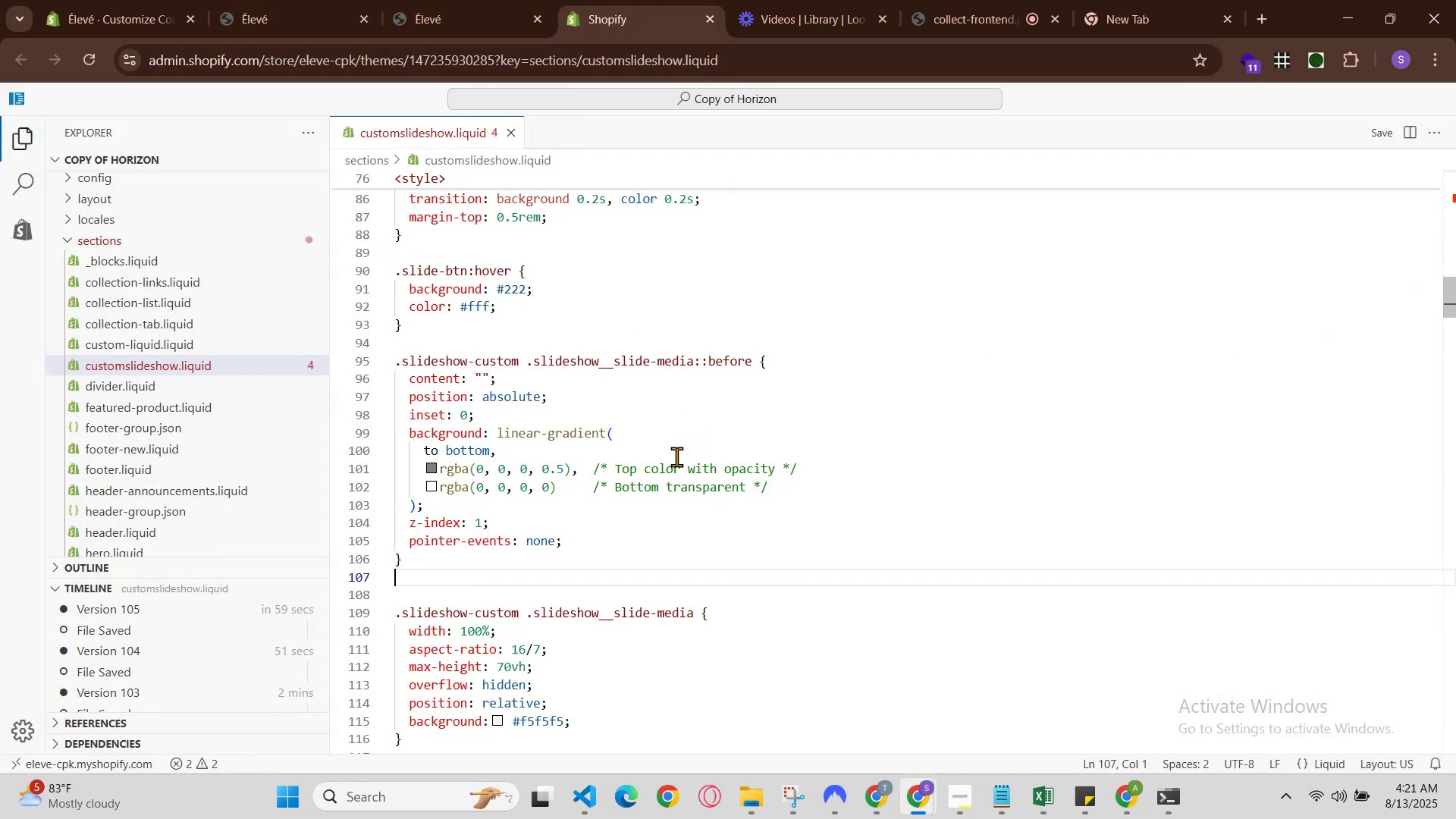 
key(Control+Z)
 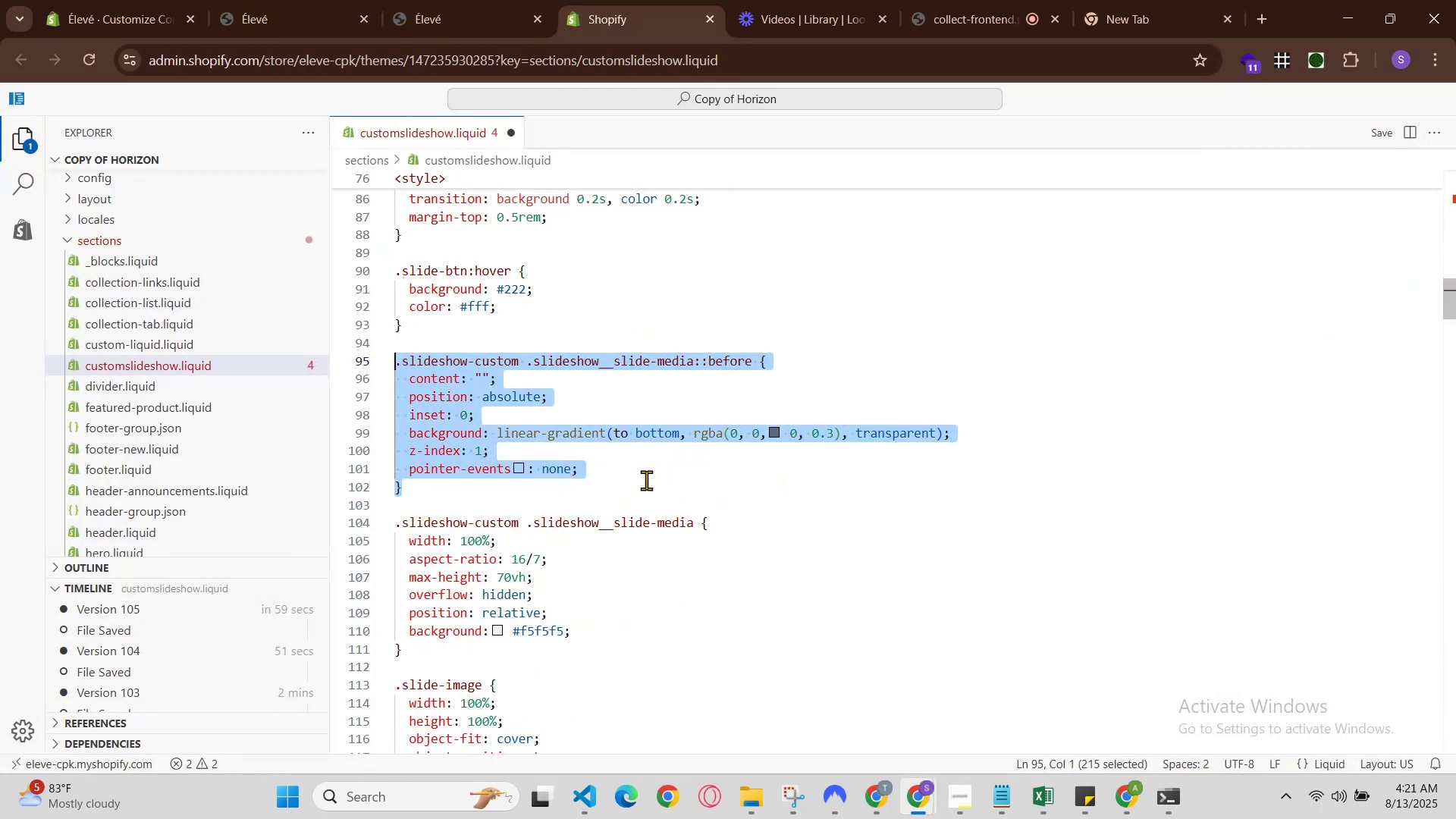 
hold_key(key=ControlLeft, duration=0.57)
 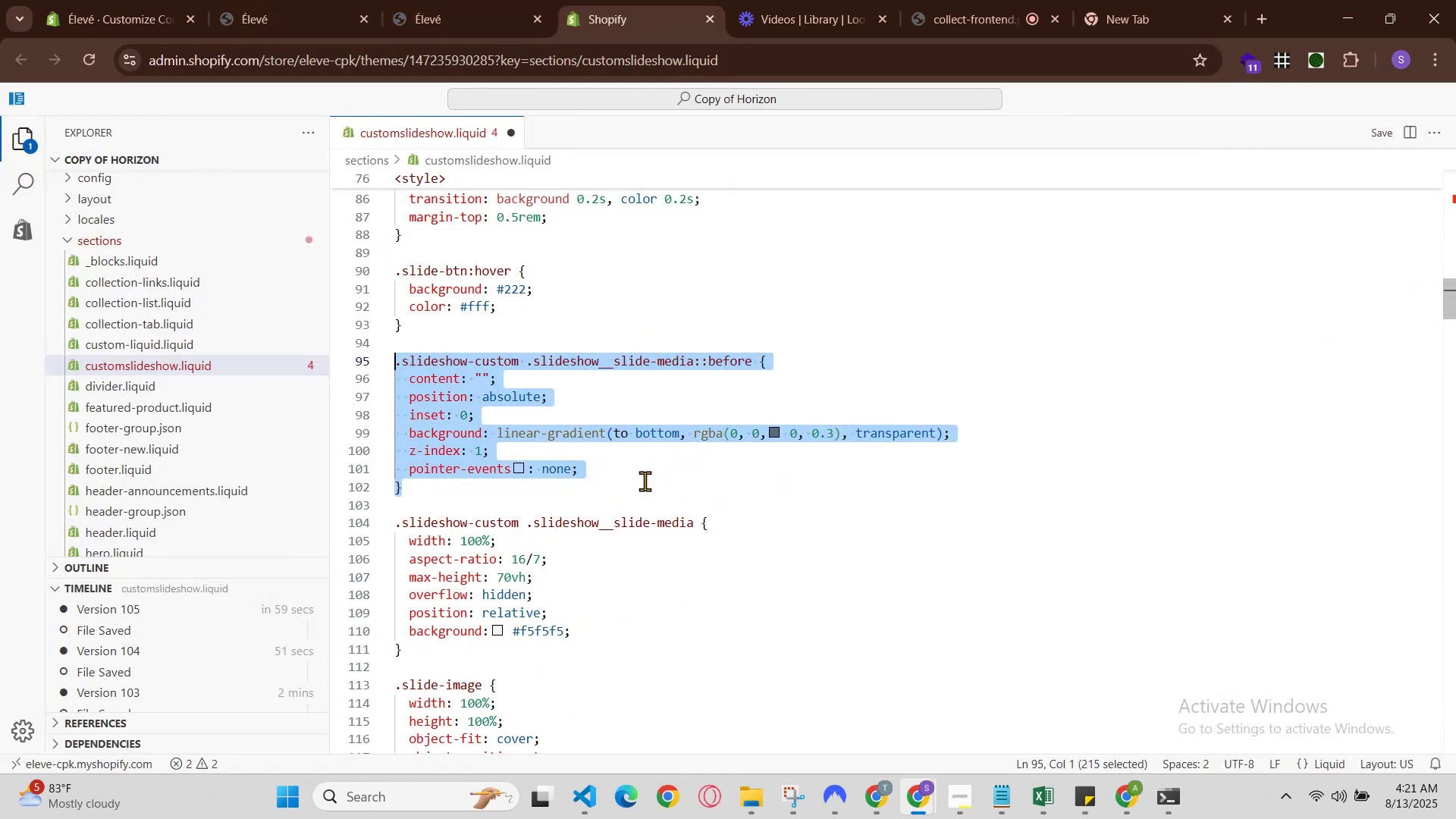 
hold_key(key=ControlLeft, duration=0.53)
 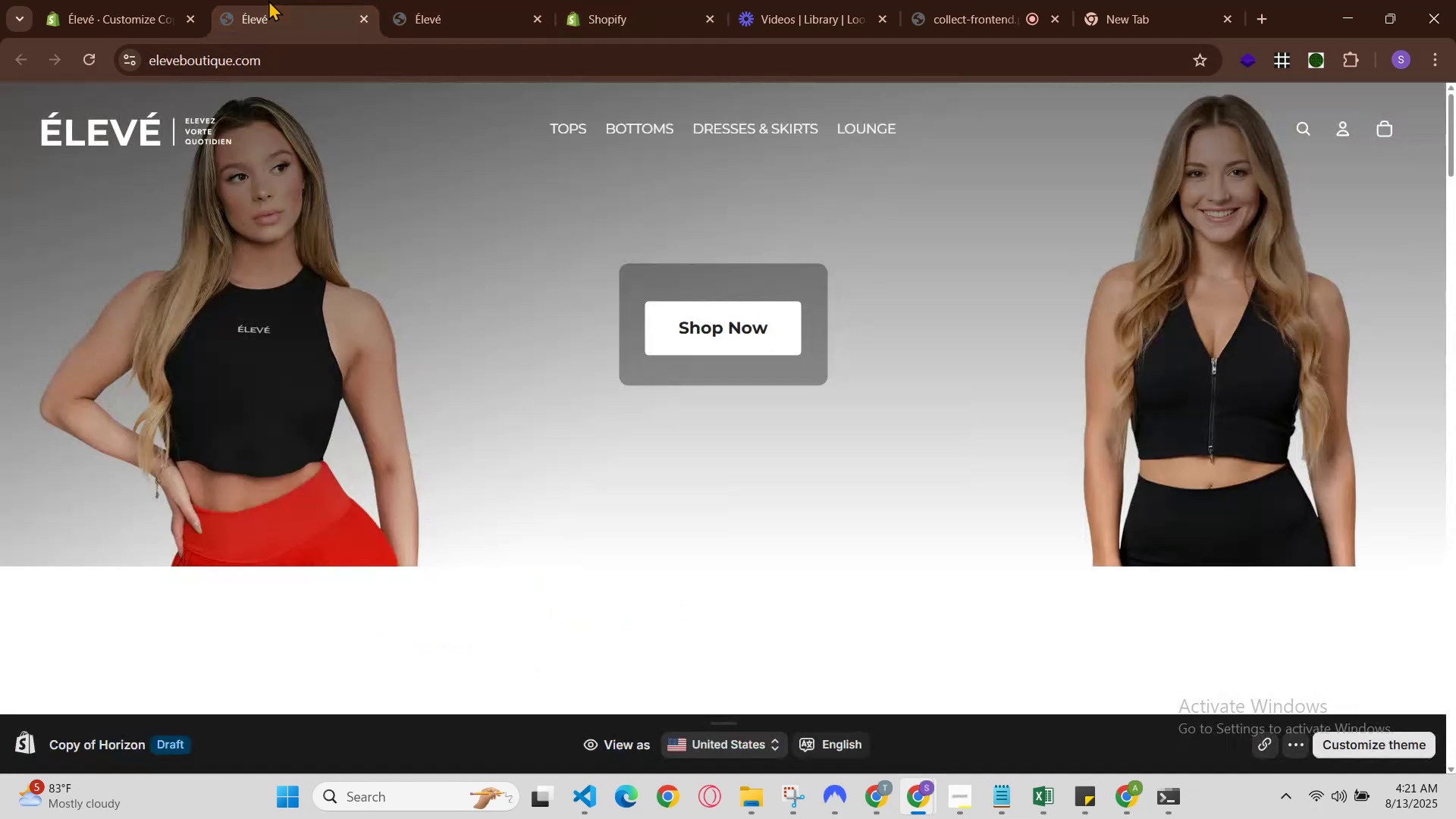 
hold_key(key=S, duration=0.35)
 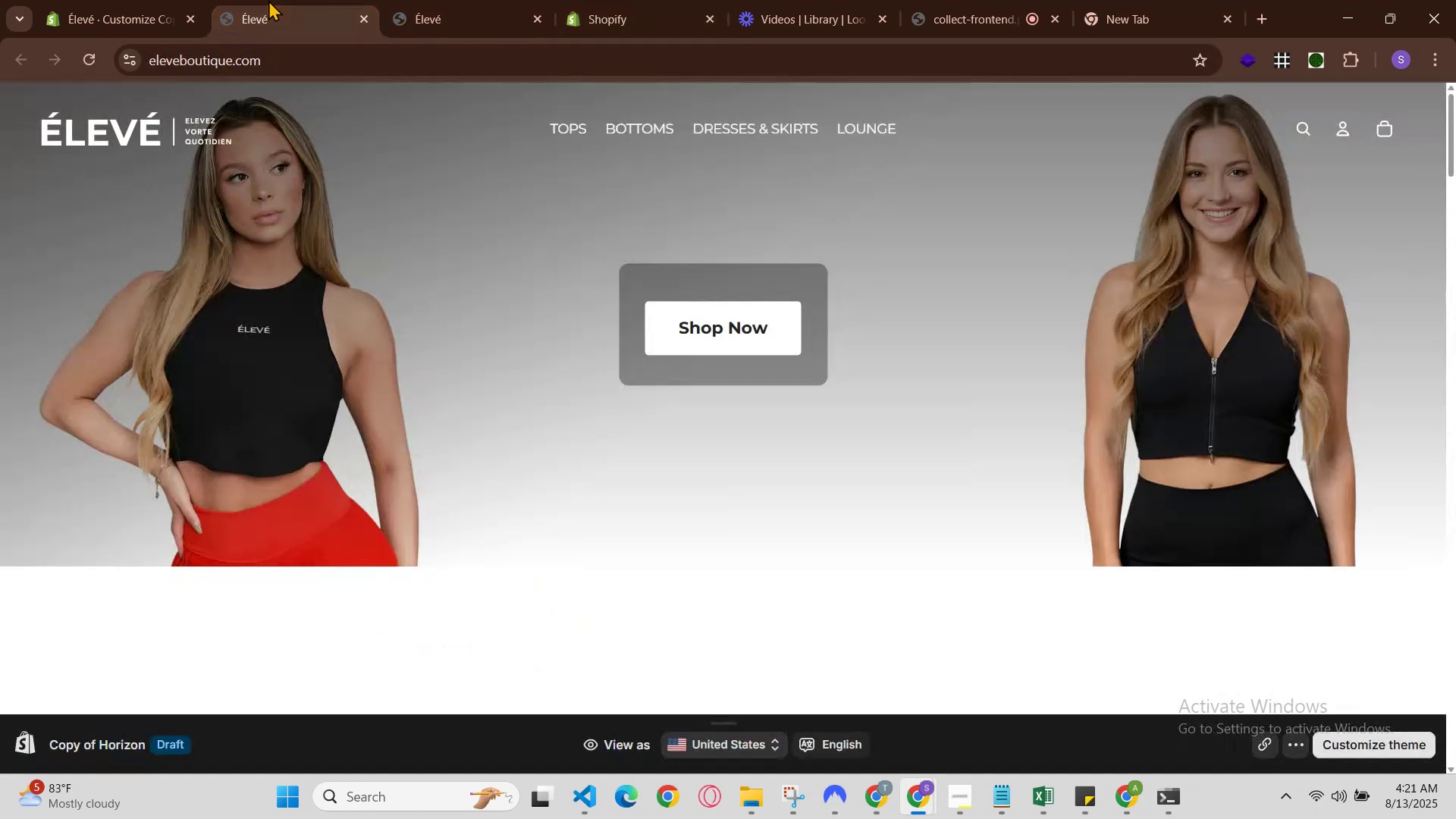 
hold_key(key=ControlLeft, duration=0.63)
 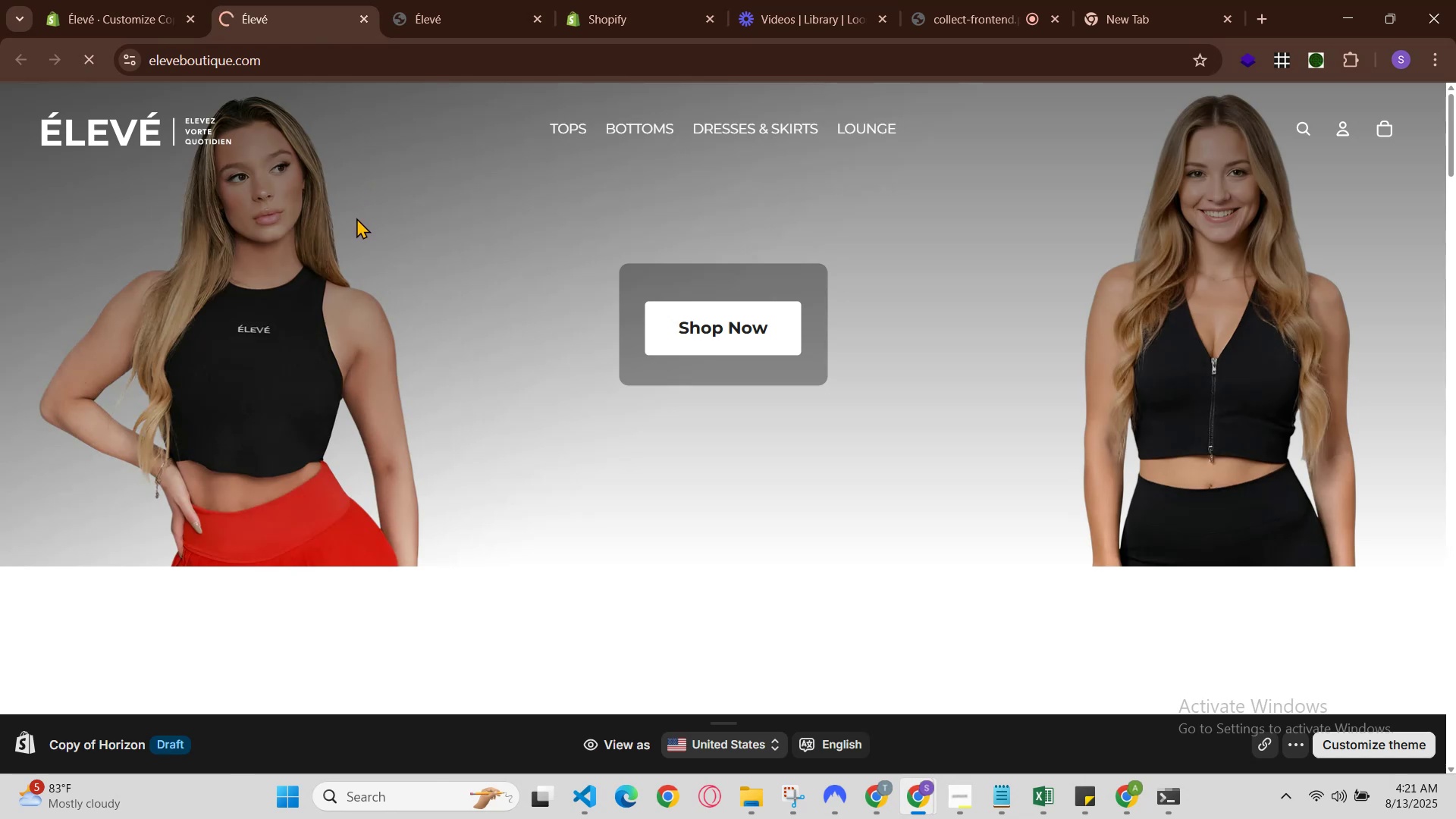 
hold_key(key=R, duration=0.3)
 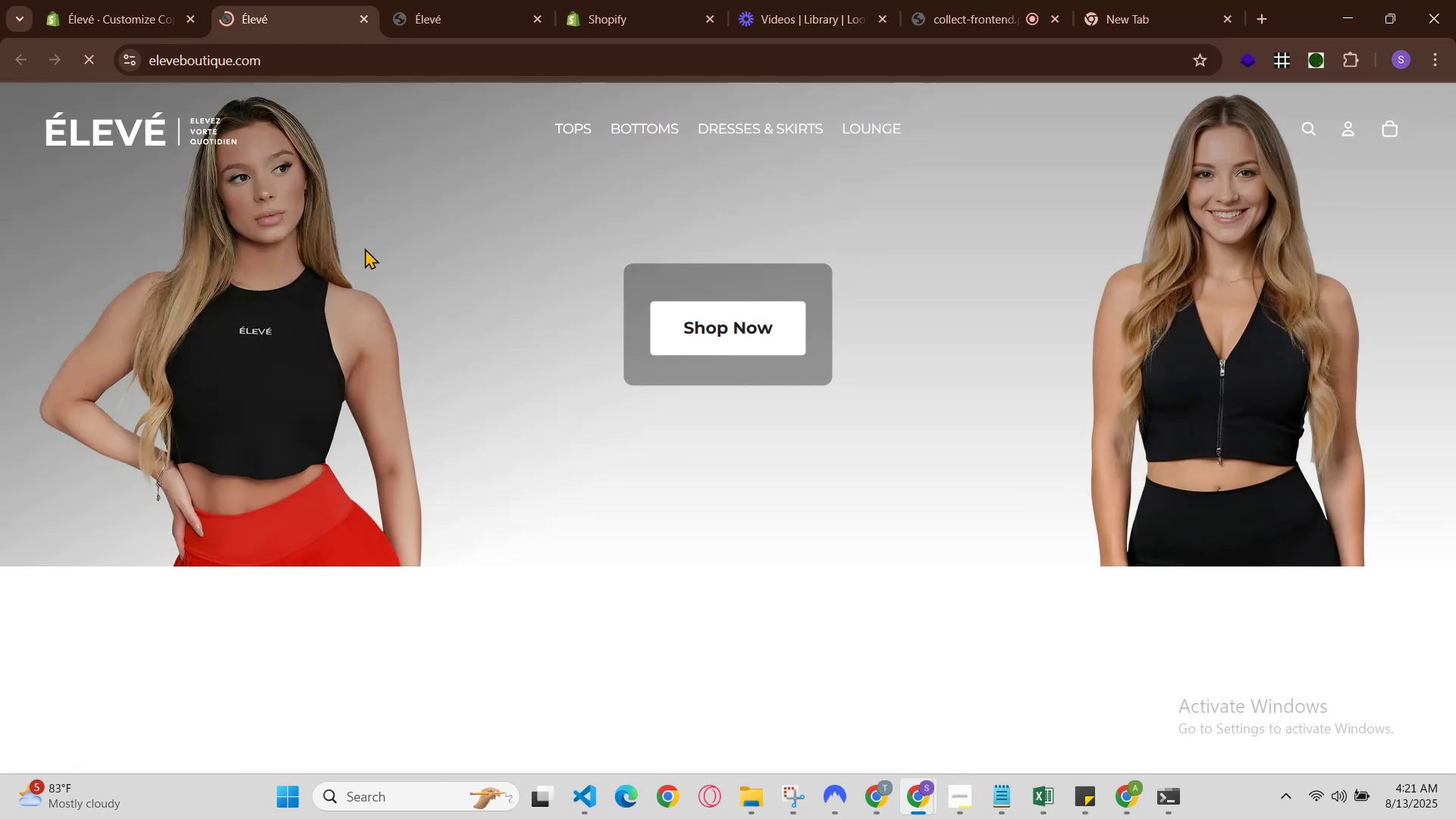 
right_click([433, 403])
 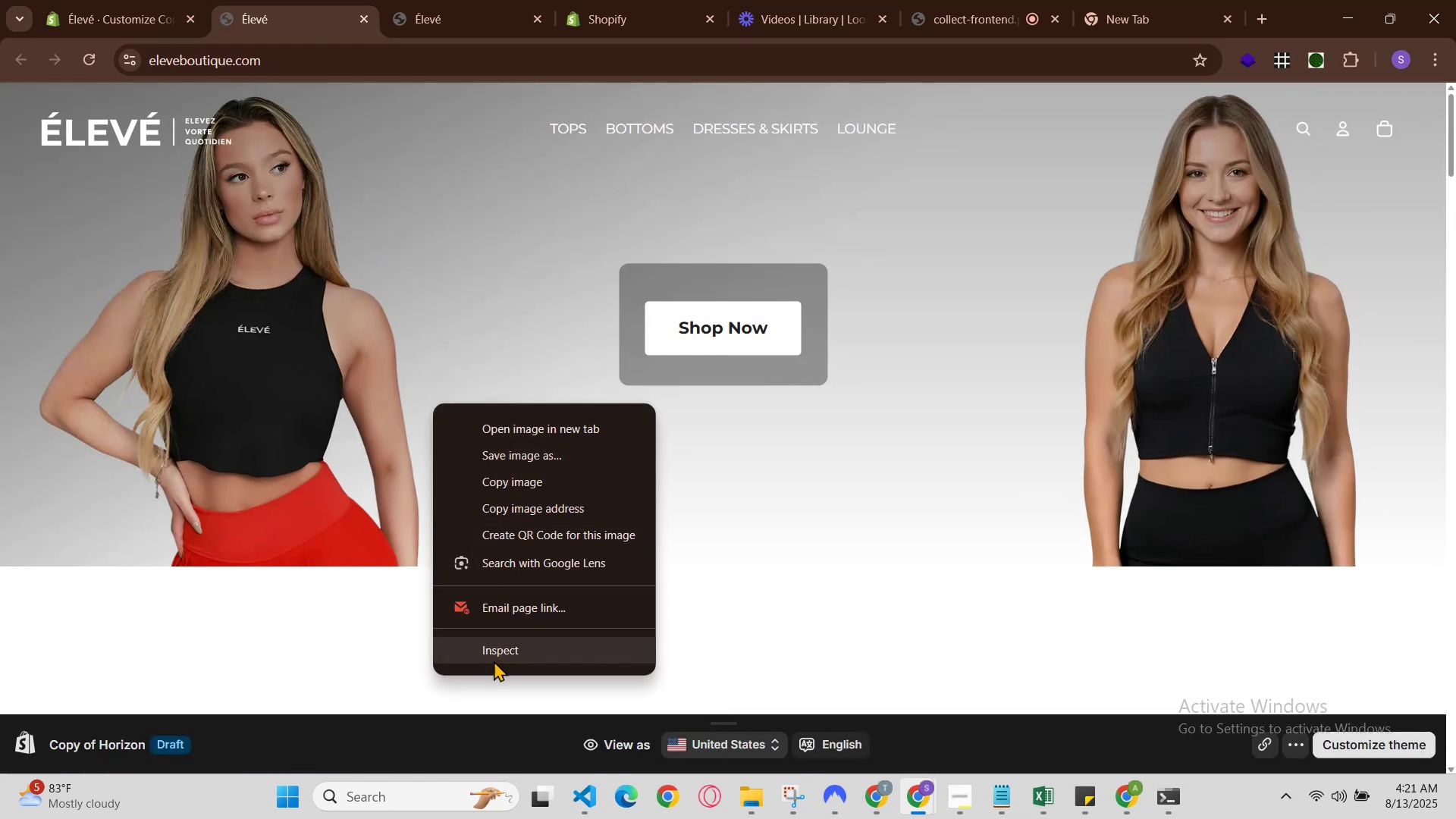 
left_click([494, 661])
 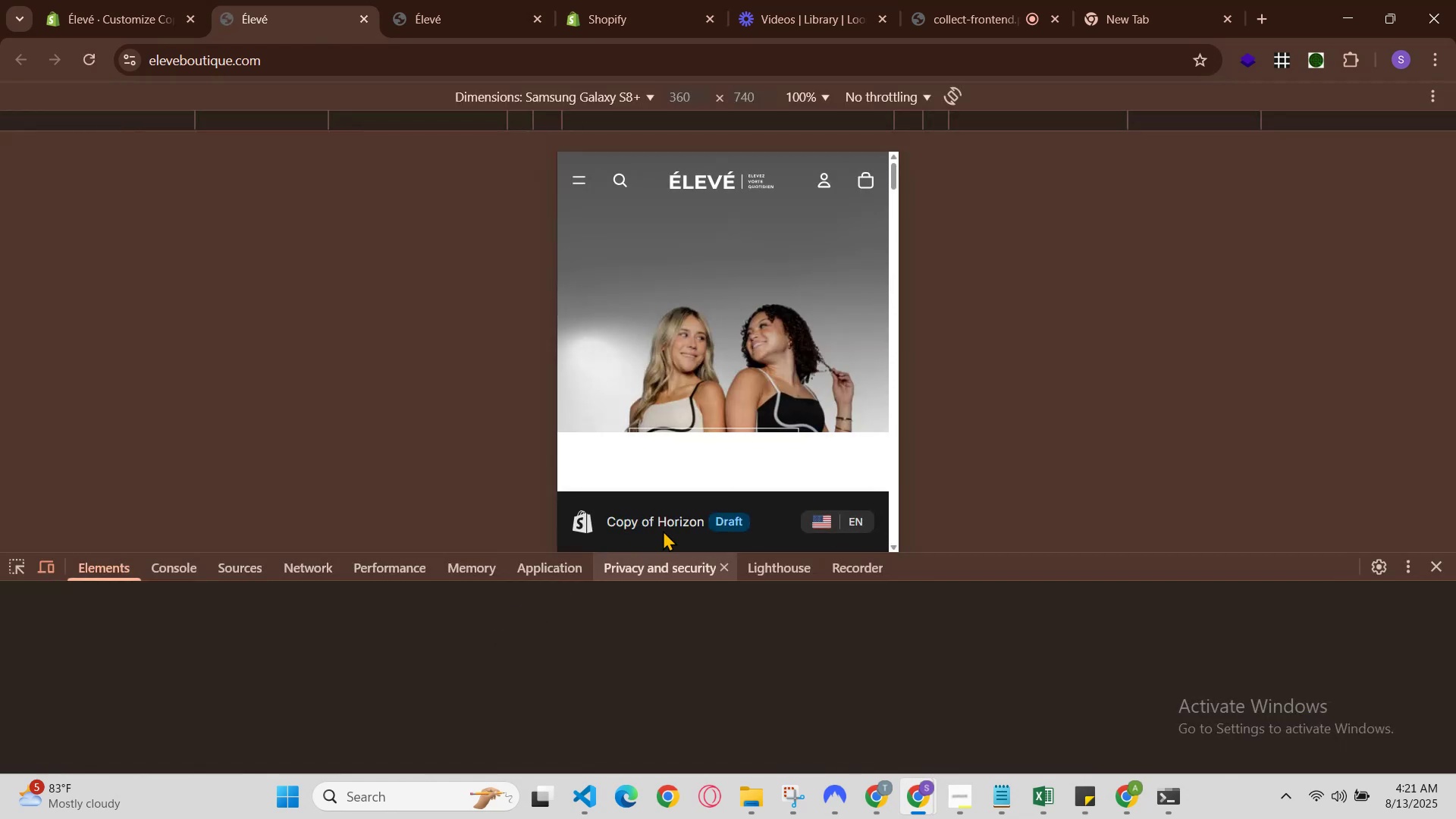 
scroll: coordinate [716, 318], scroll_direction: down, amount: 1.0
 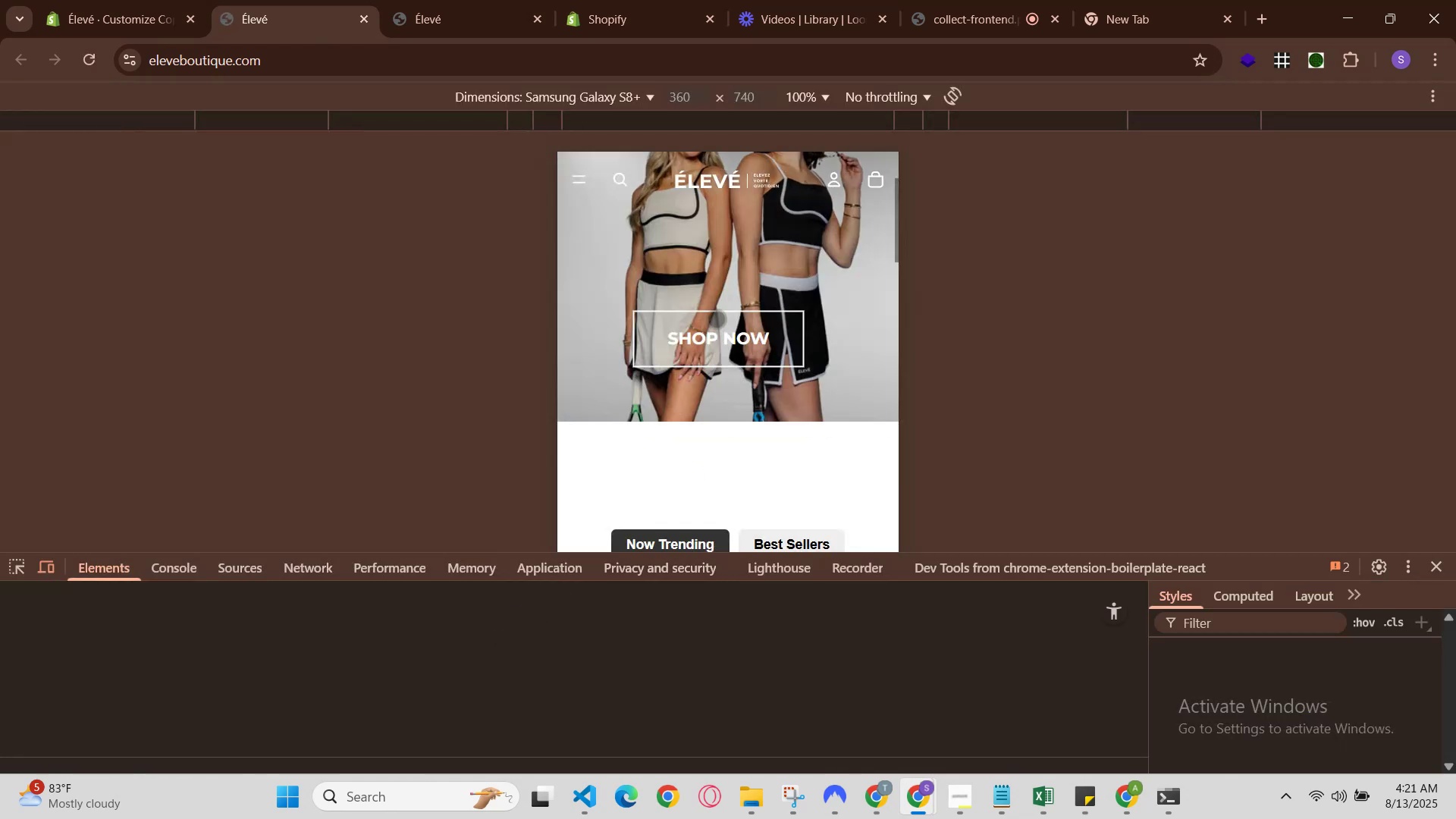 
scroll: coordinate [716, 318], scroll_direction: up, amount: 1.0
 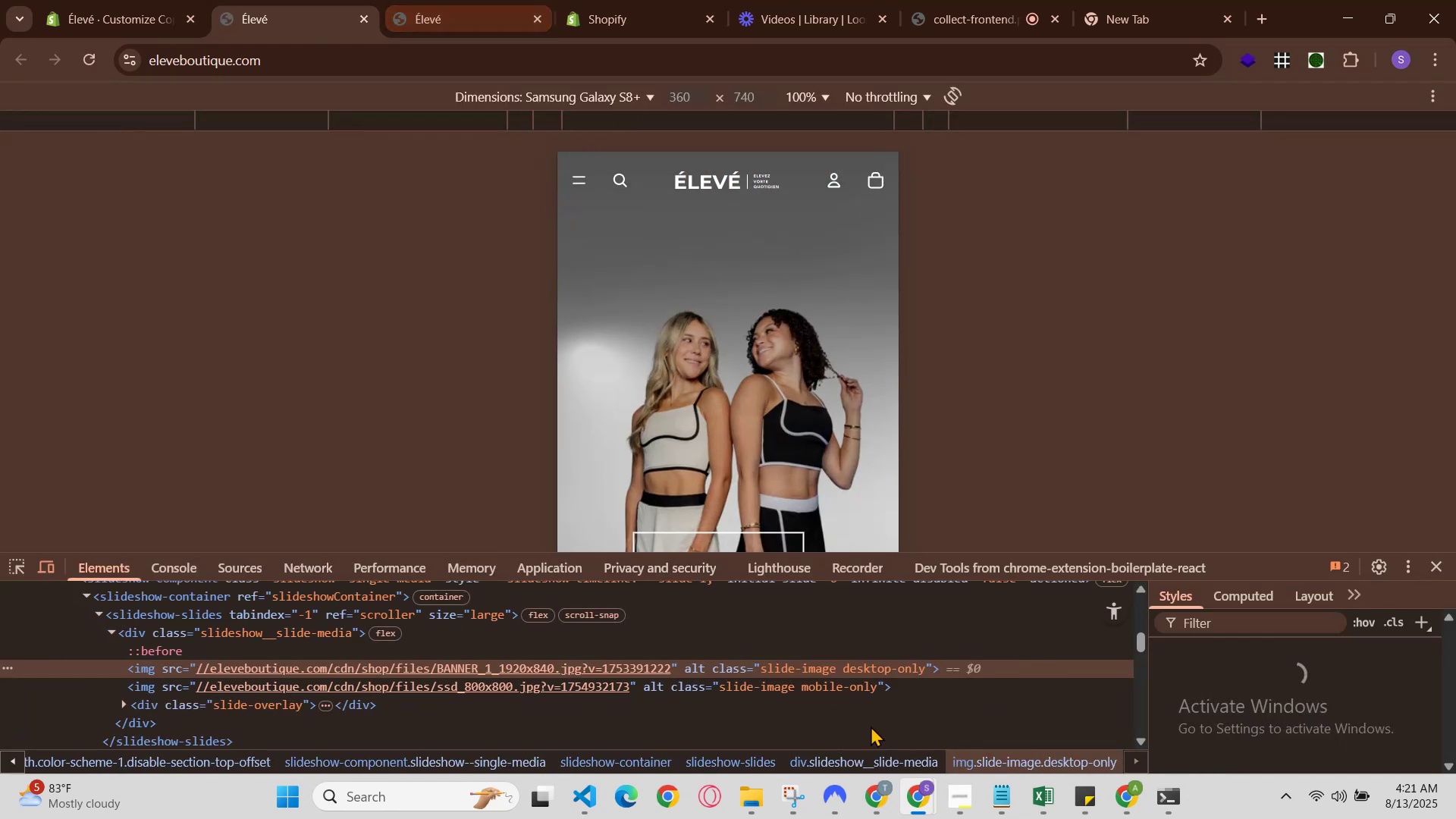 
left_click([880, 792])
 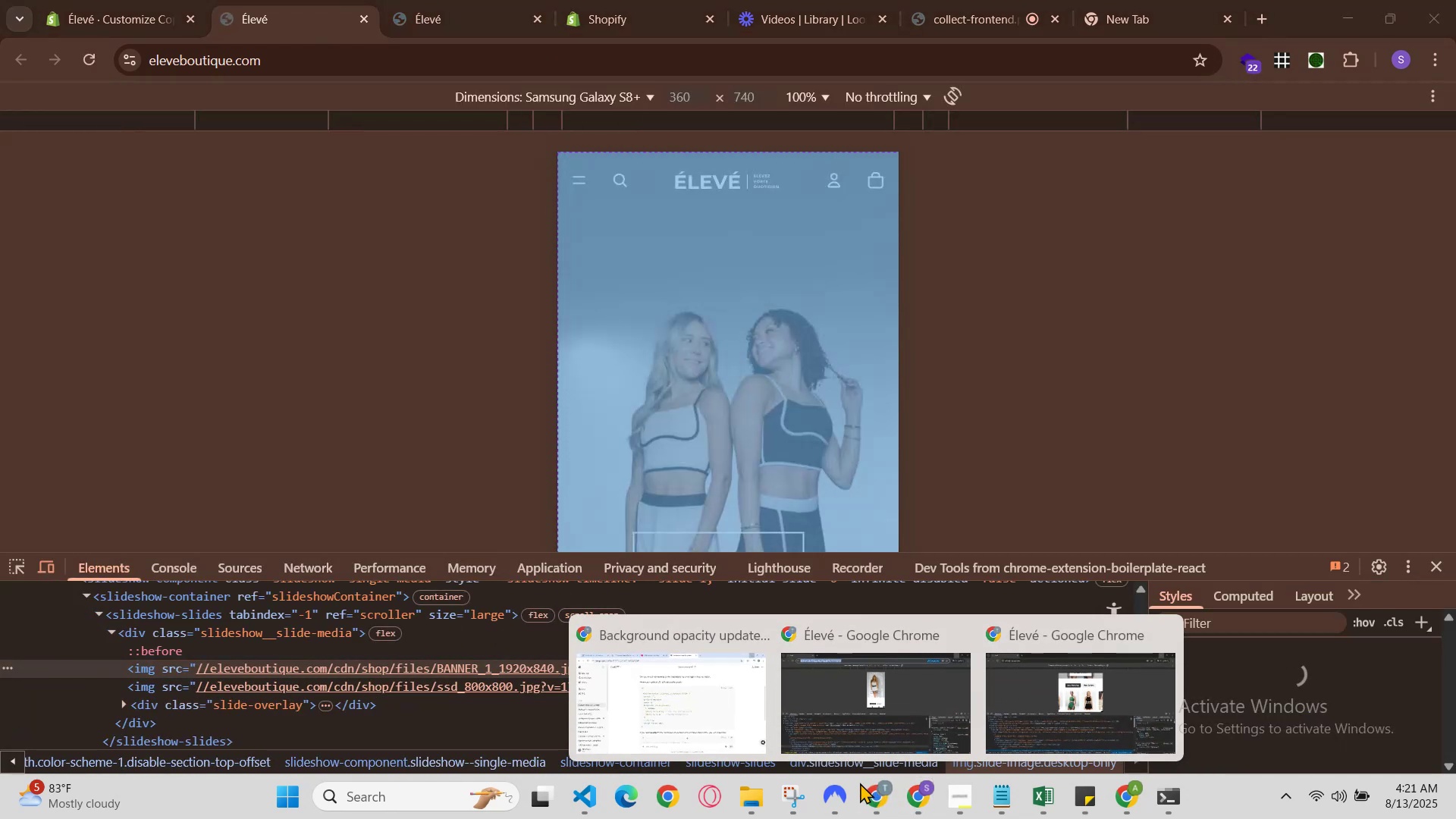 
left_click_drag(start_coordinate=[739, 718], to_coordinate=[733, 717])
 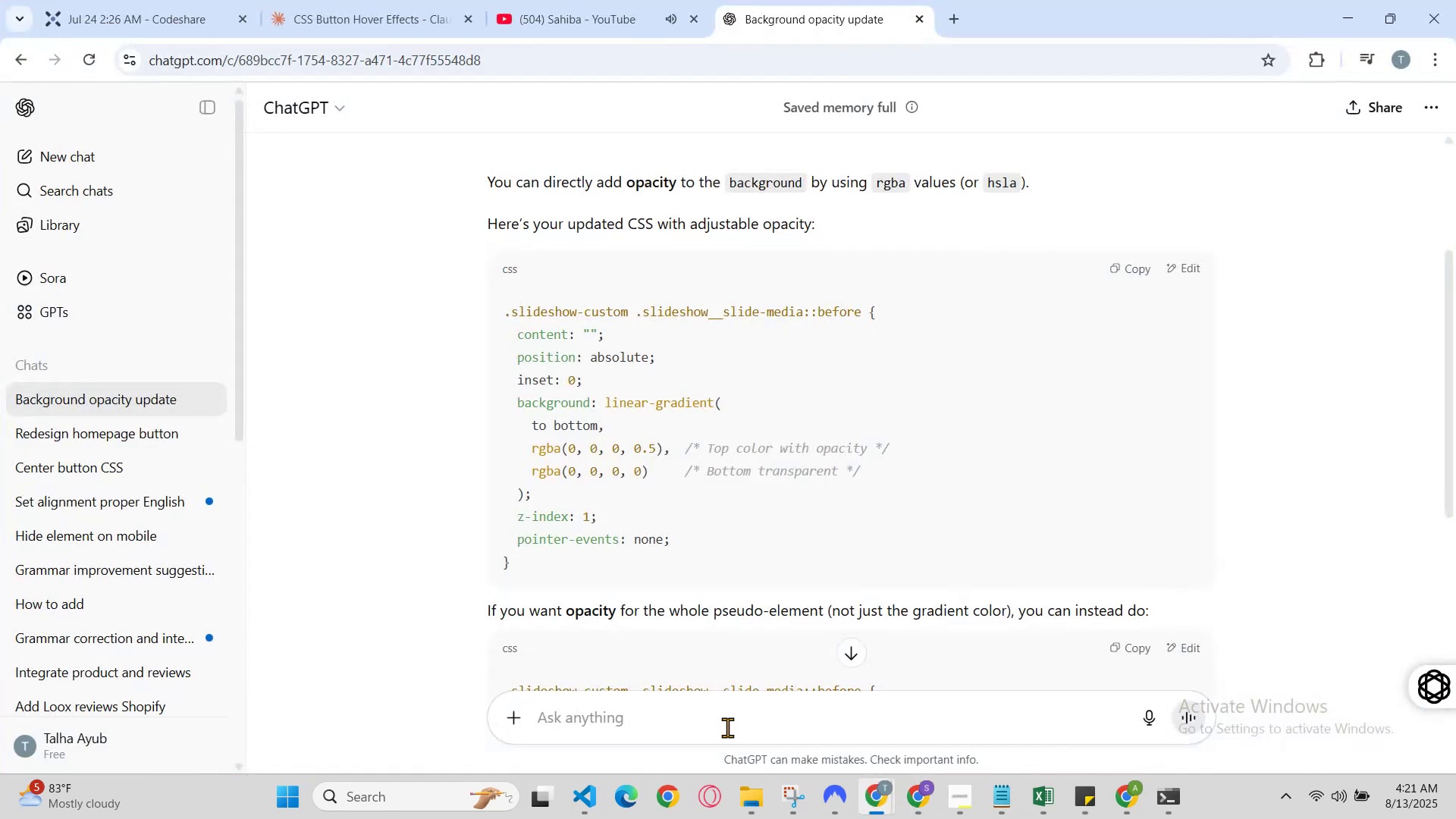 
left_click([727, 730])
 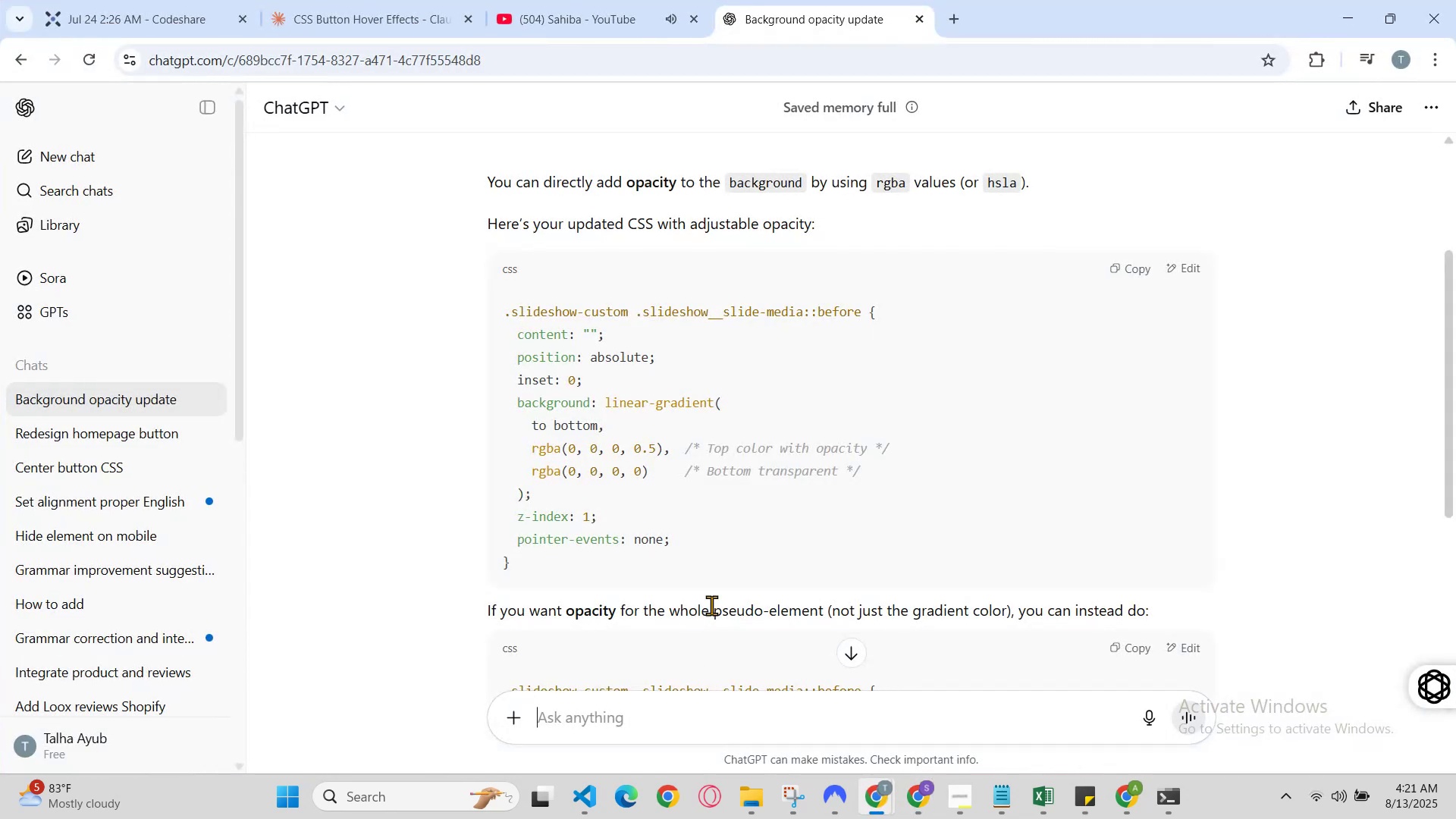 
scroll: coordinate [714, 601], scroll_direction: down, amount: 1.0
 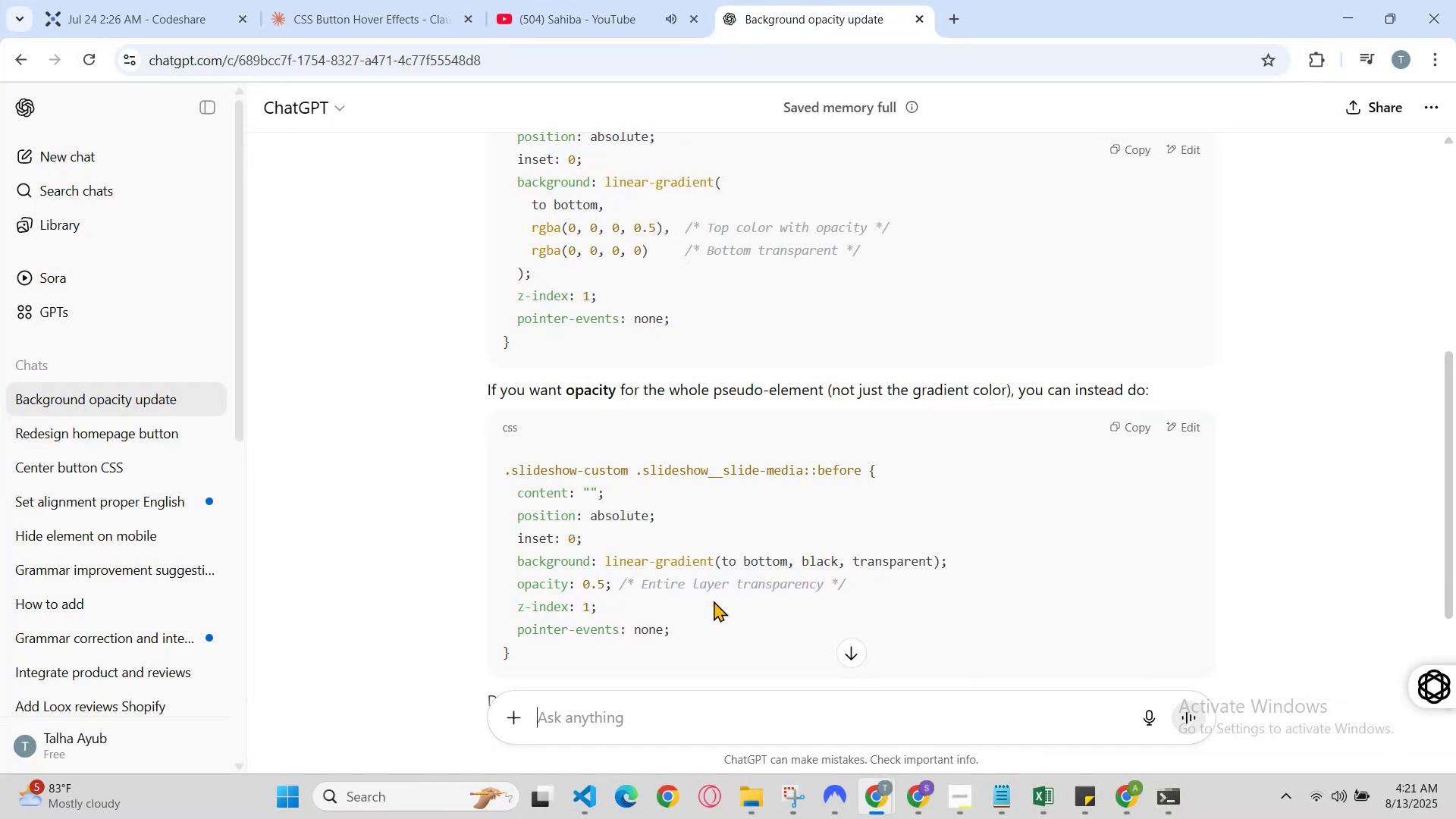 
type(mo)
key(Backspace)
key(Backspace)
type(thori or opc)
key(Backspace)
type(acity)
 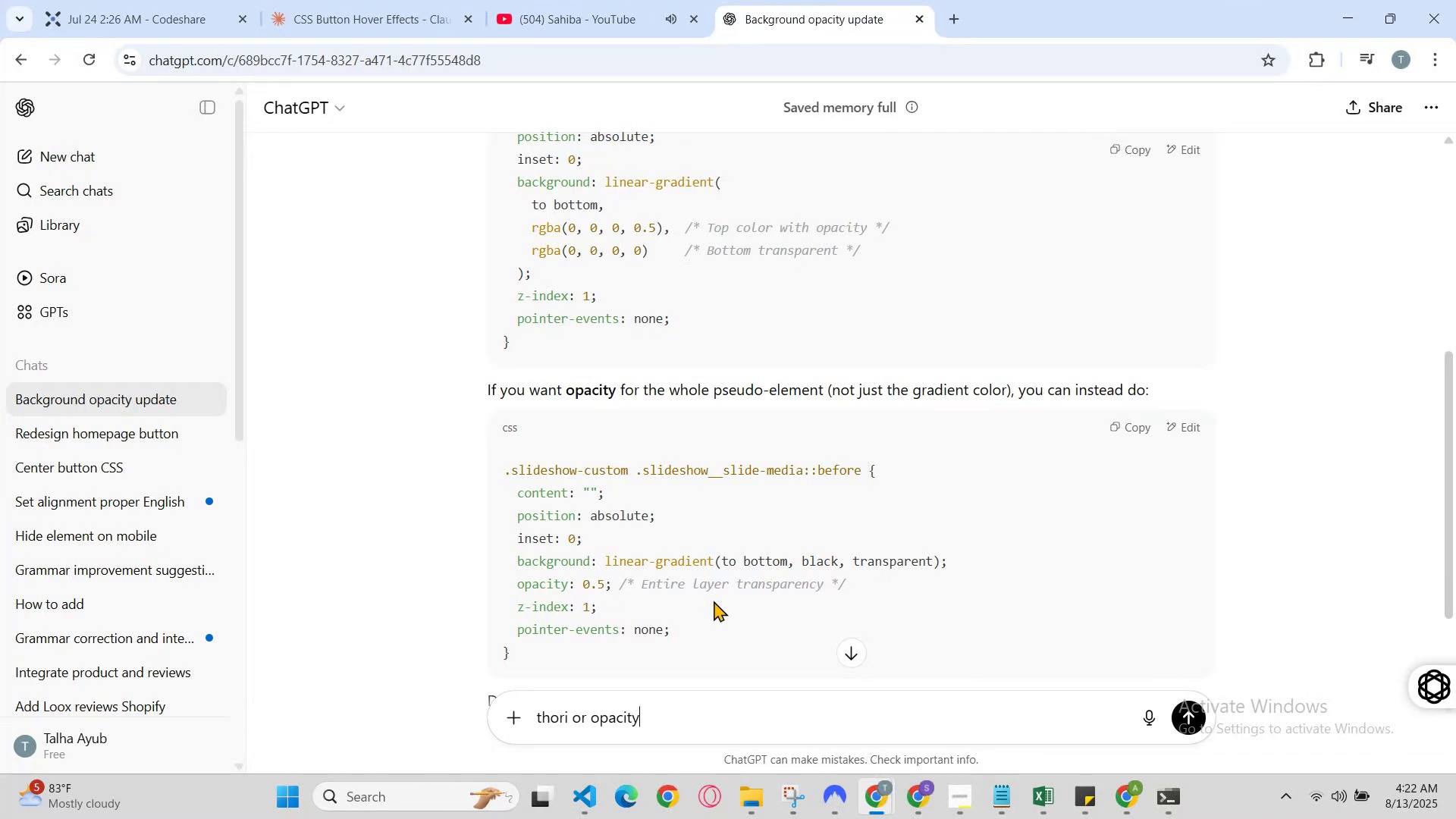 
key(Enter)
 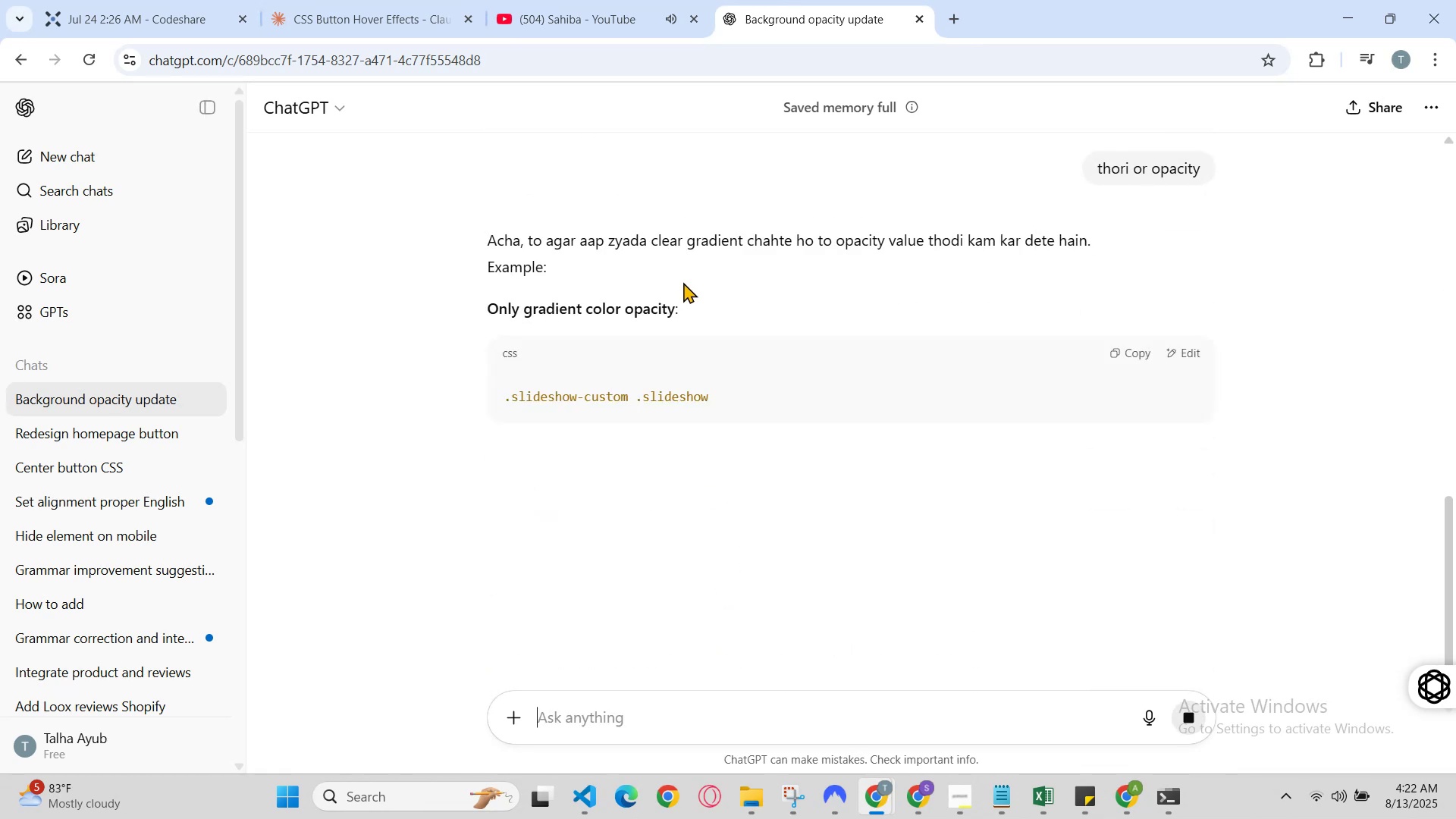 
scroll: coordinate [700, 298], scroll_direction: down, amount: 3.0
 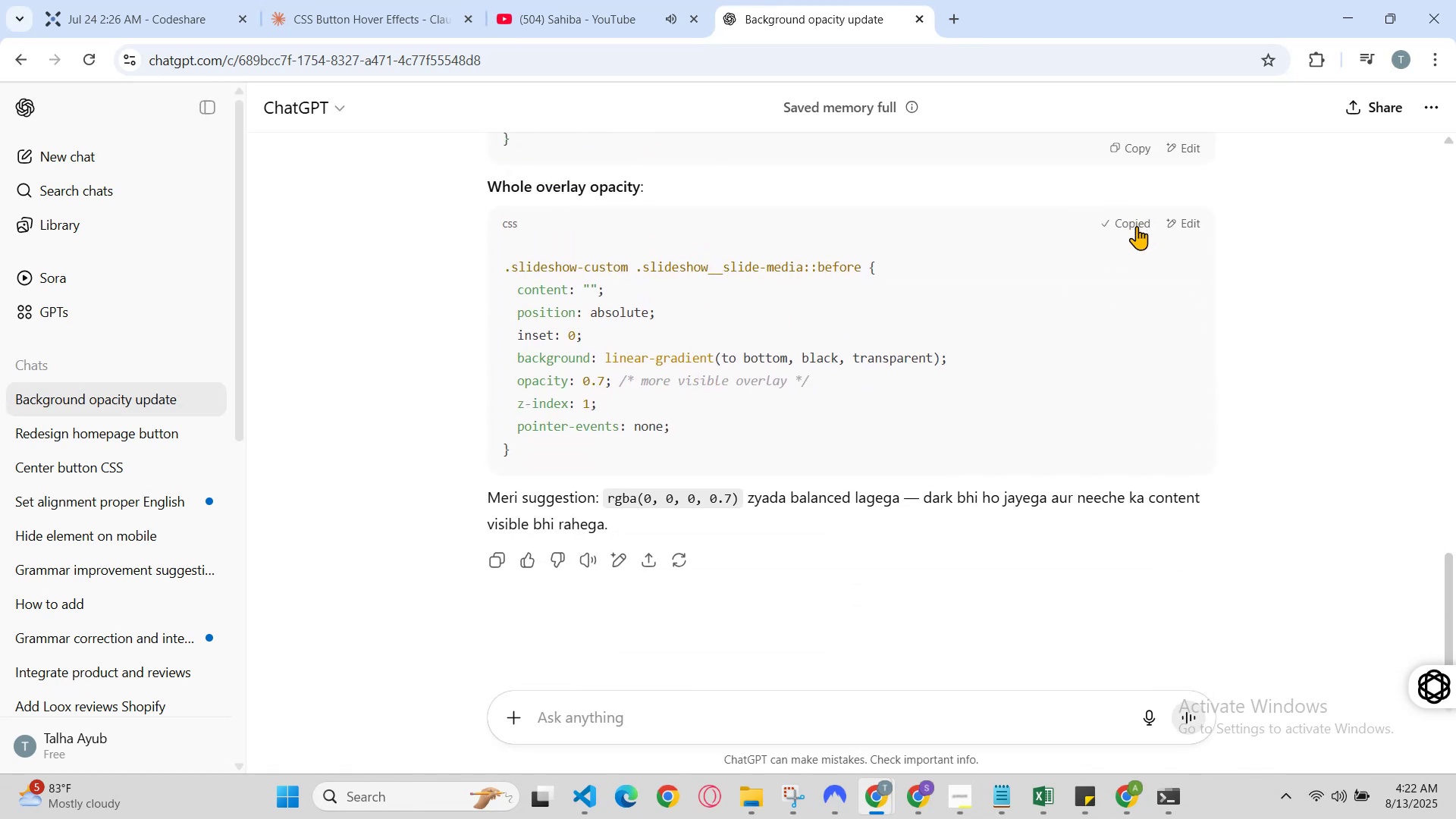 
left_click([872, 804])
 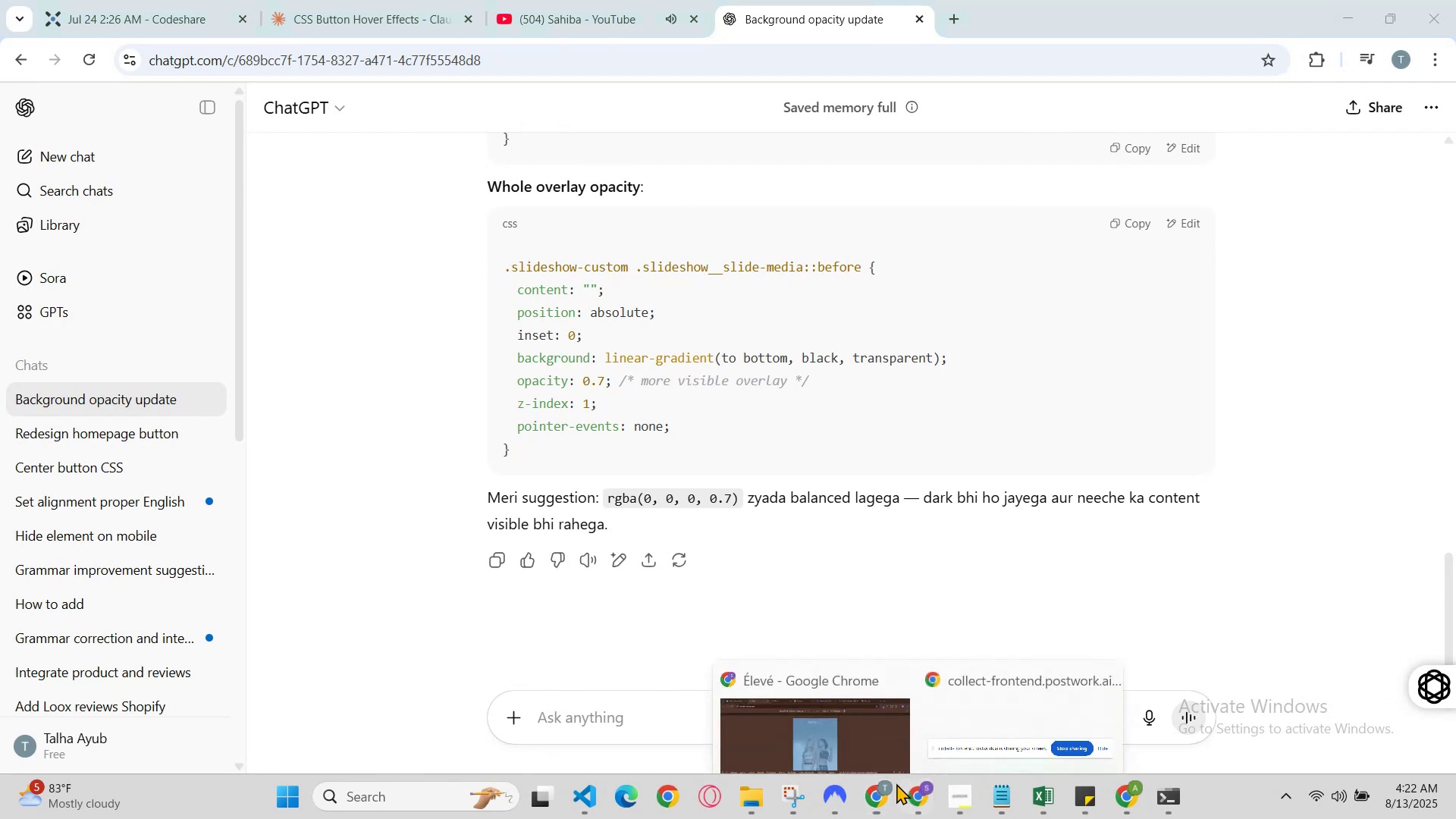 
left_click([832, 729])
 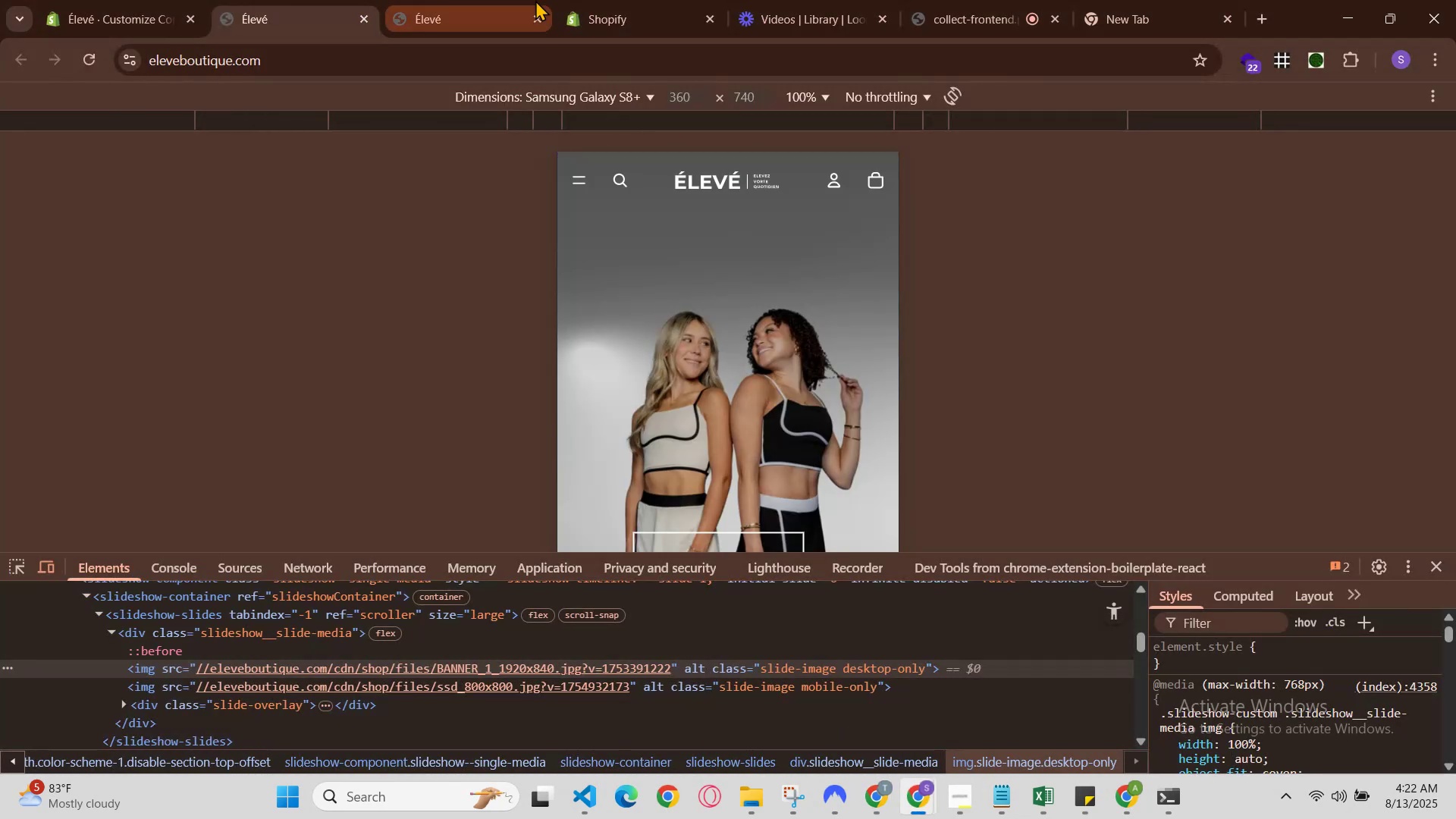 
left_click([512, 0])
 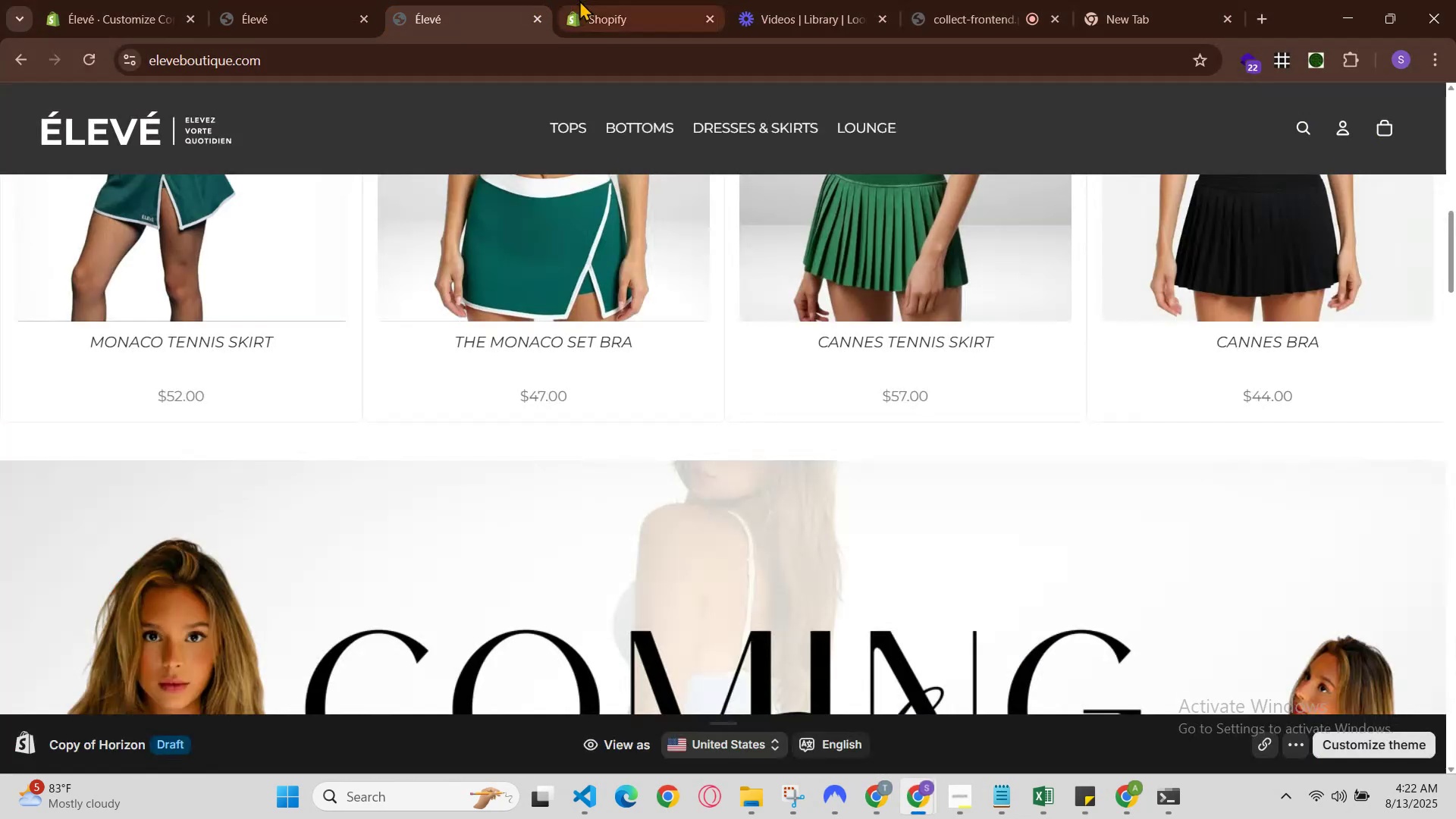 
left_click([582, 0])
 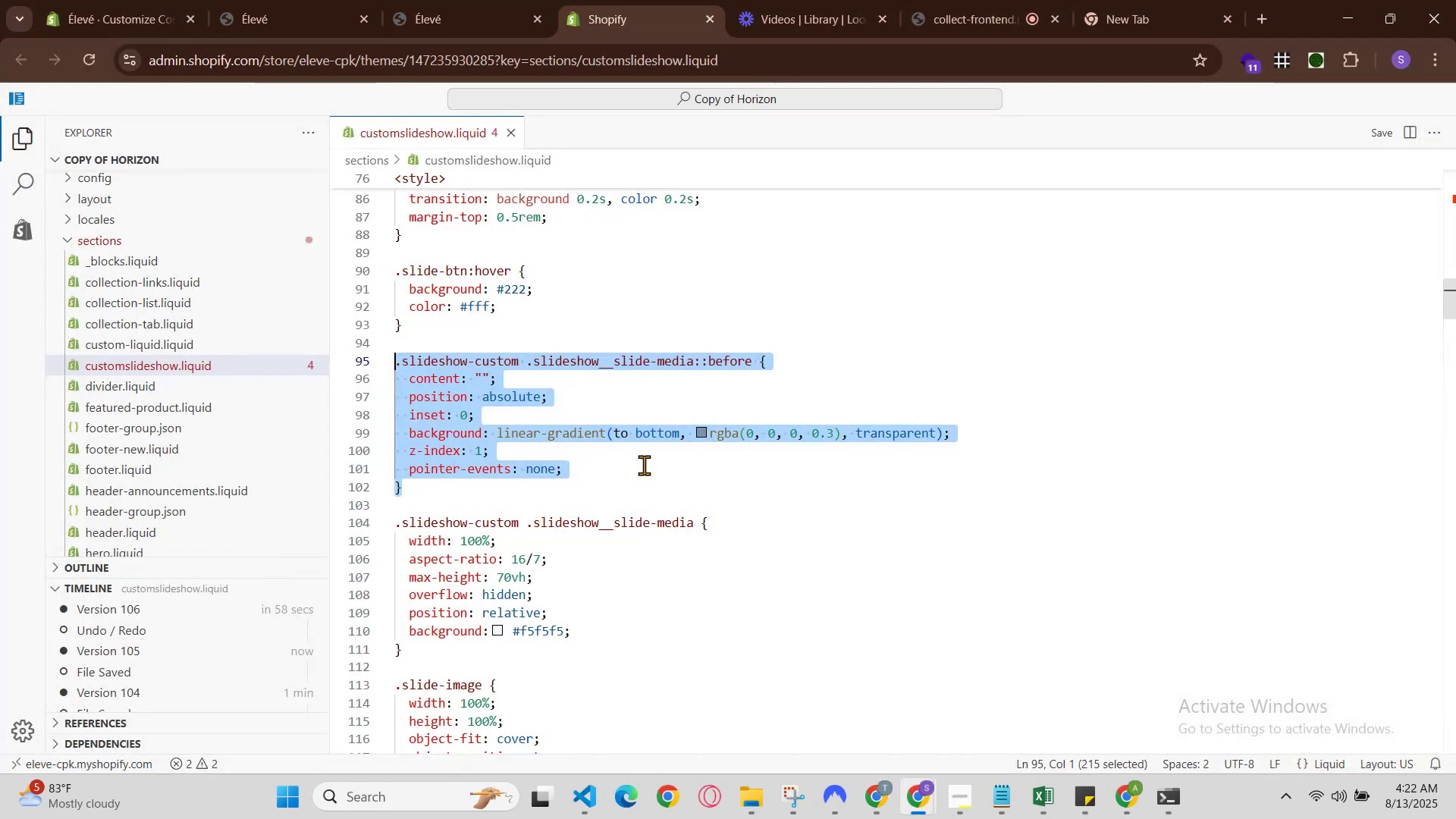 
scroll: coordinate [640, 538], scroll_direction: down, amount: 35.0
 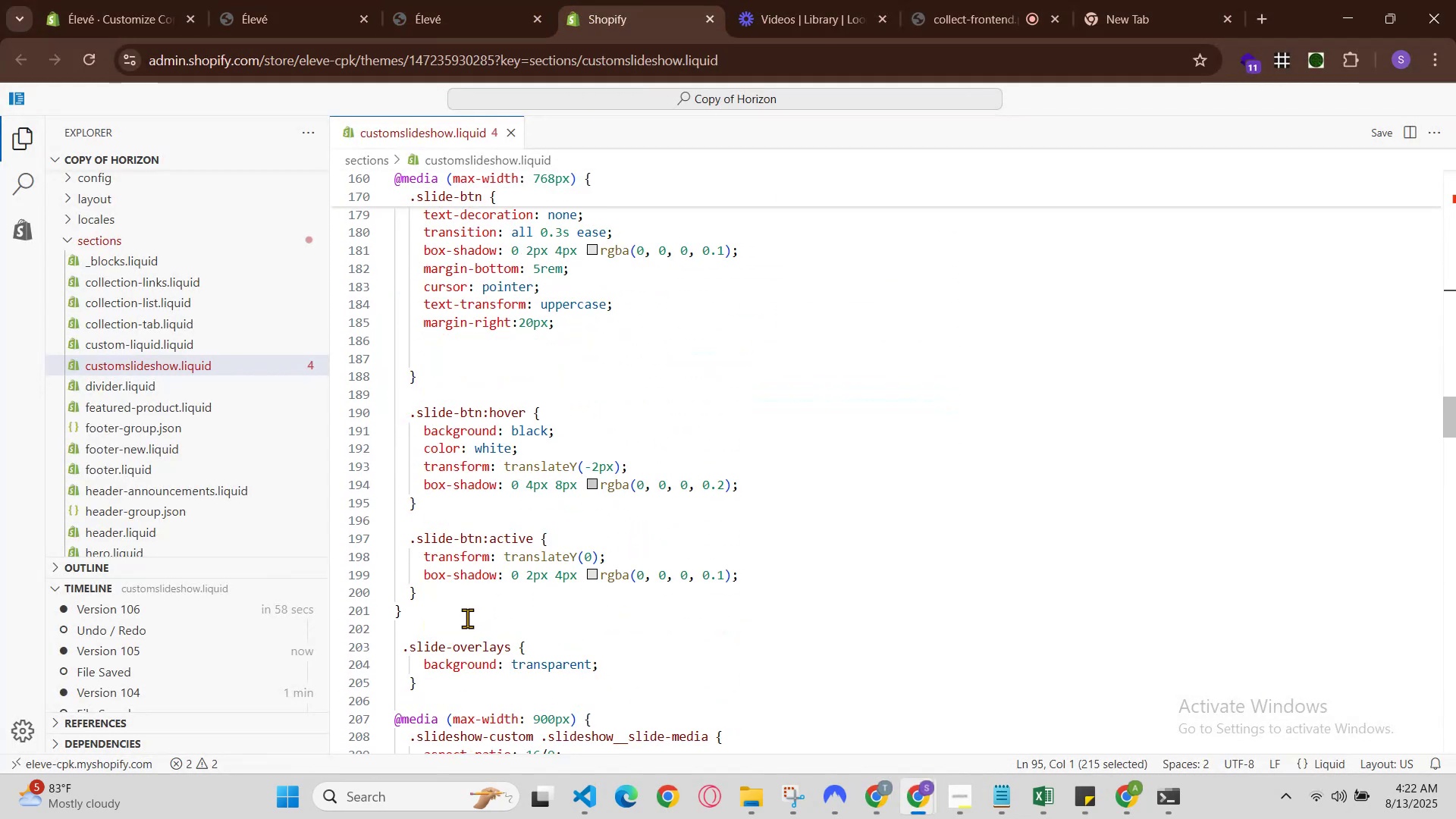 
scroll: coordinate [472, 610], scroll_direction: up, amount: 1.0
 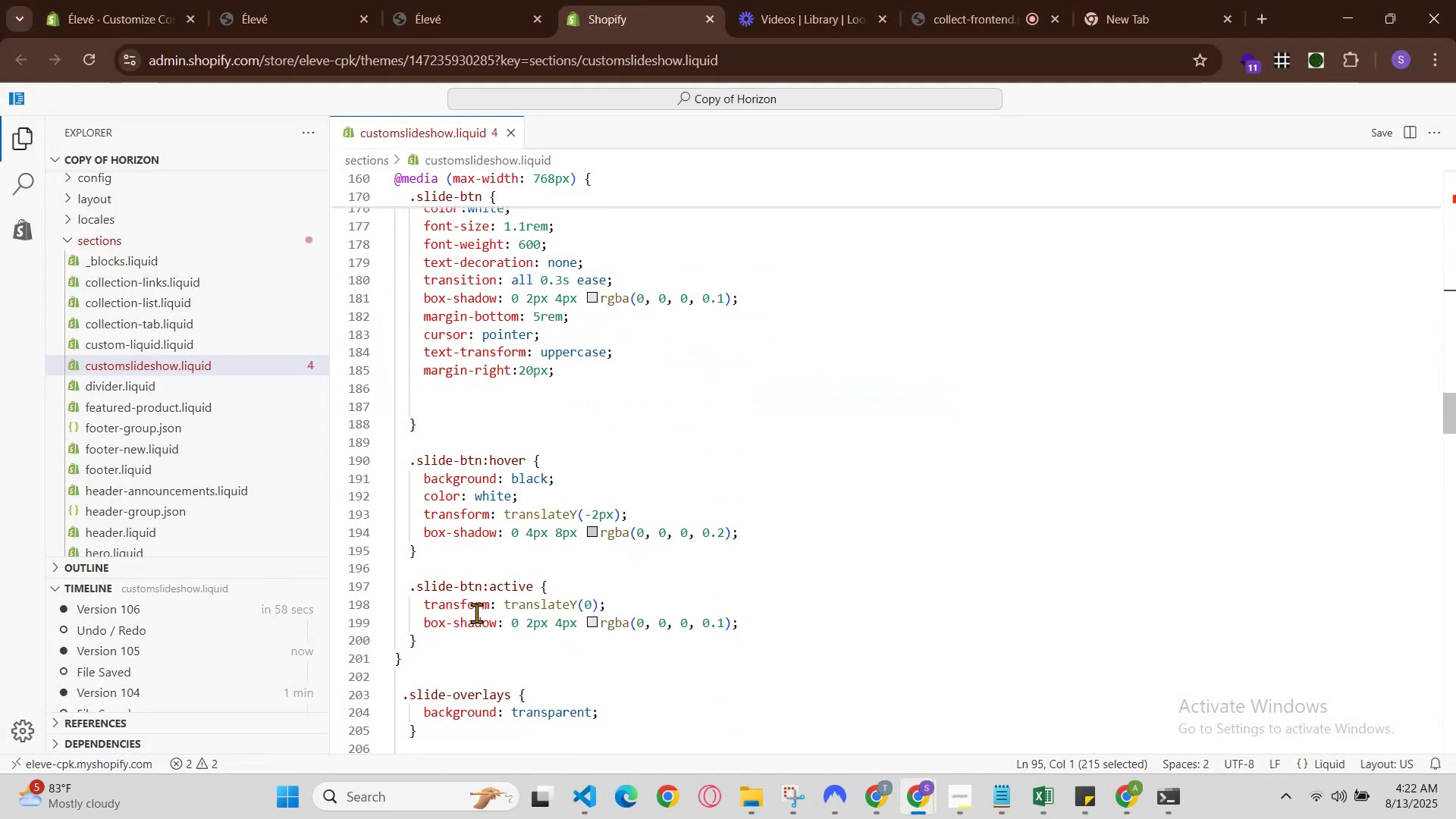 
scroll: coordinate [485, 625], scroll_direction: down, amount: 1.0
 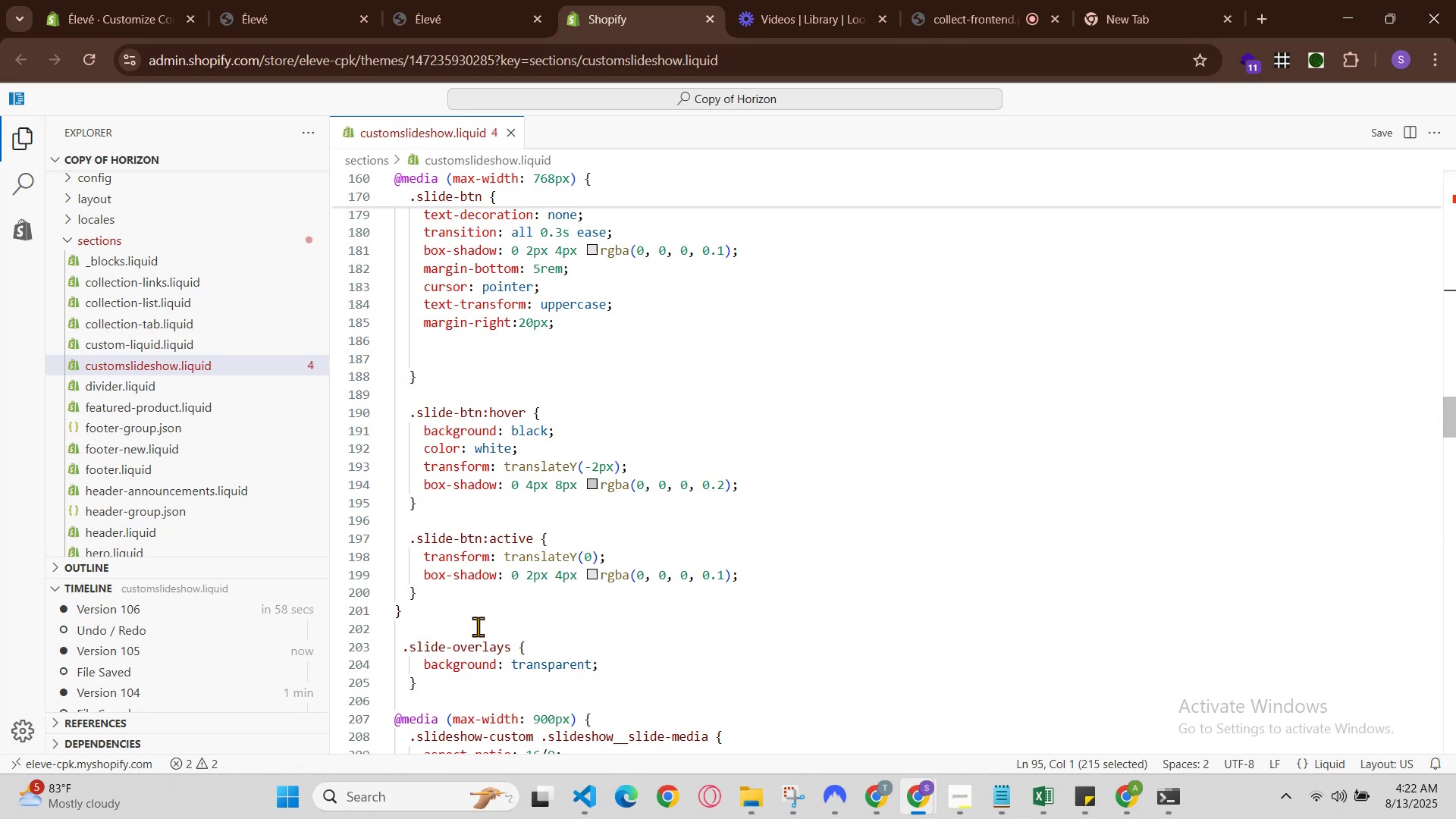 
left_click([475, 626])
 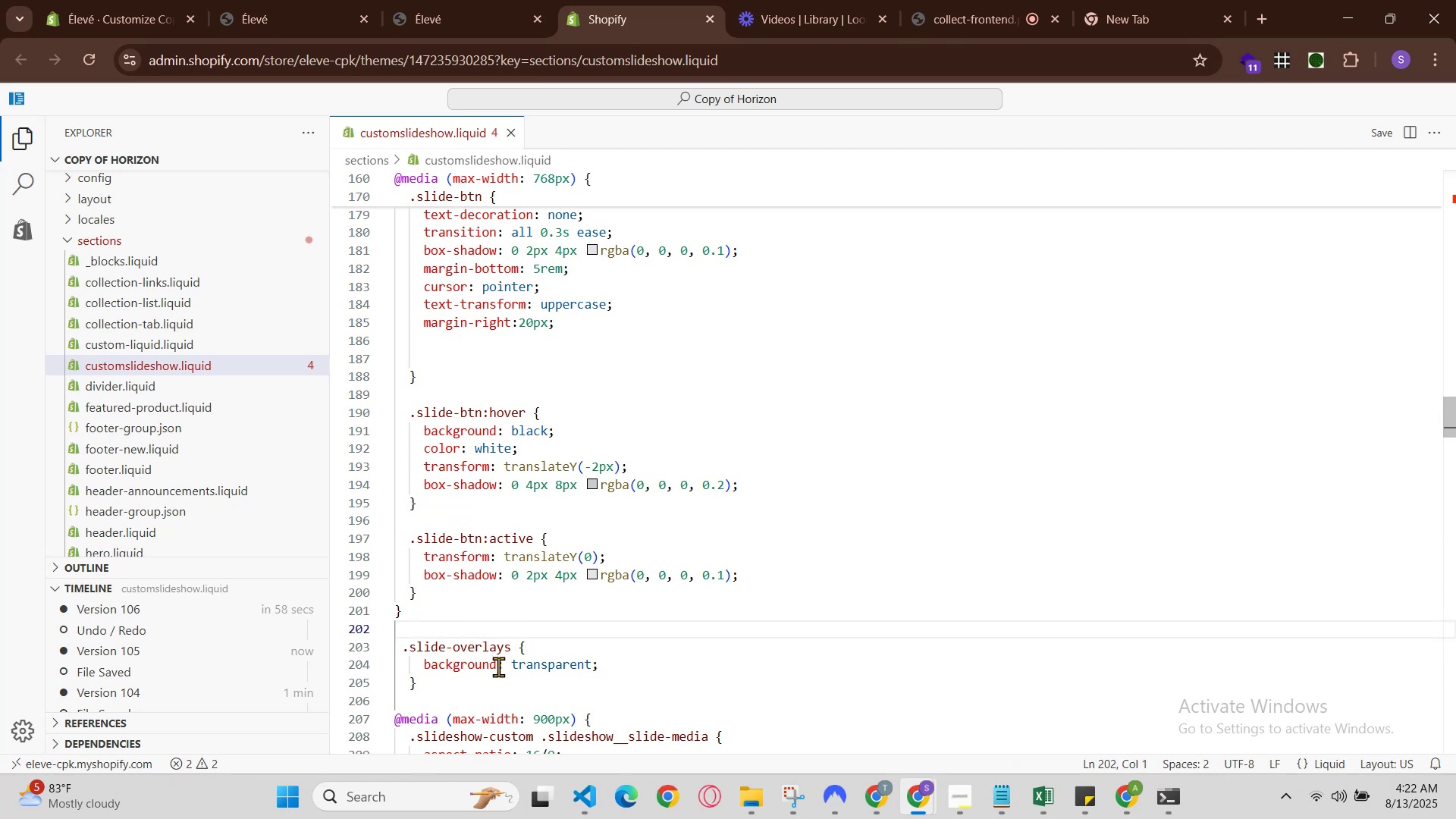 
left_click([481, 676])
 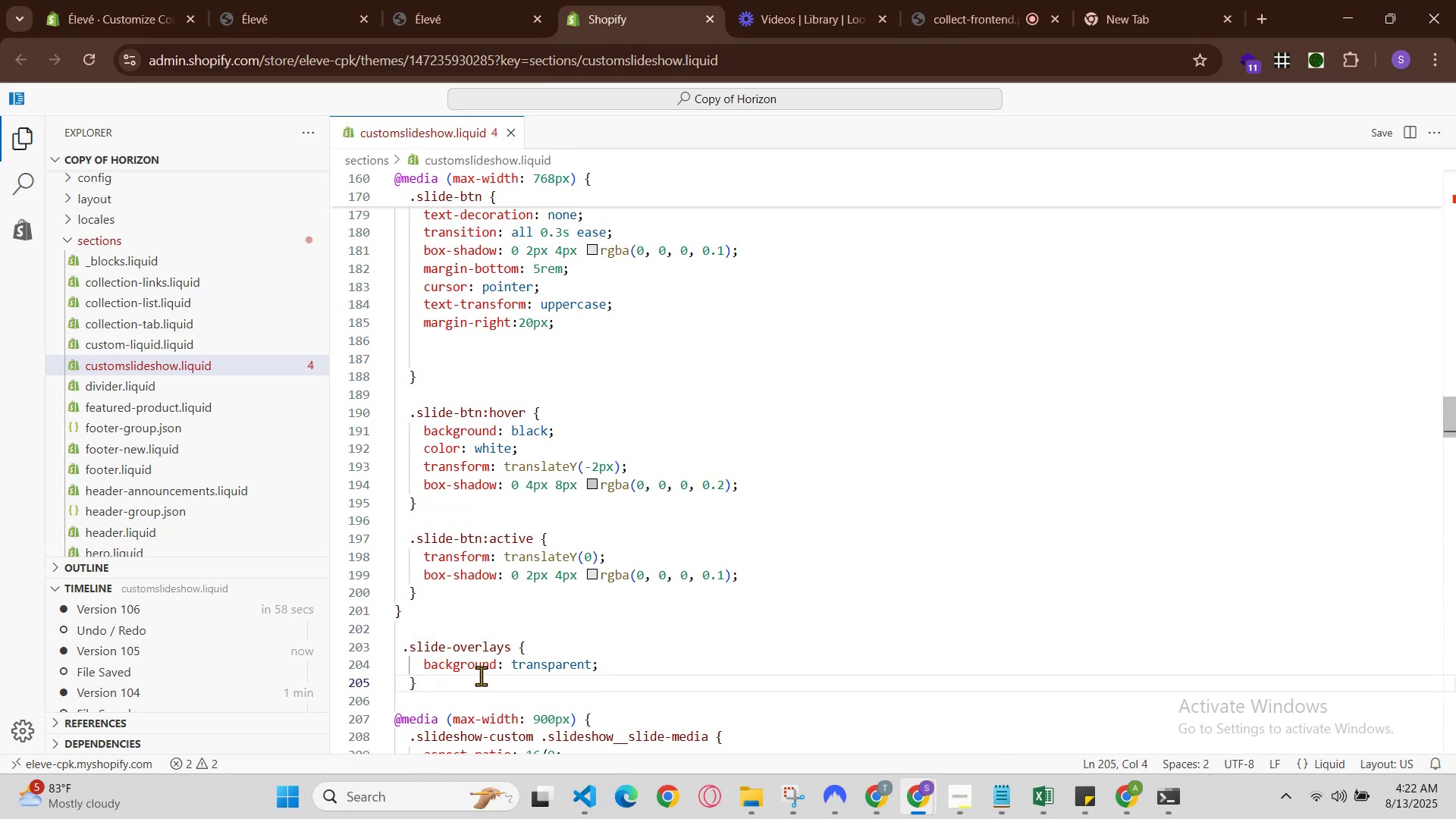 
key(Enter)
 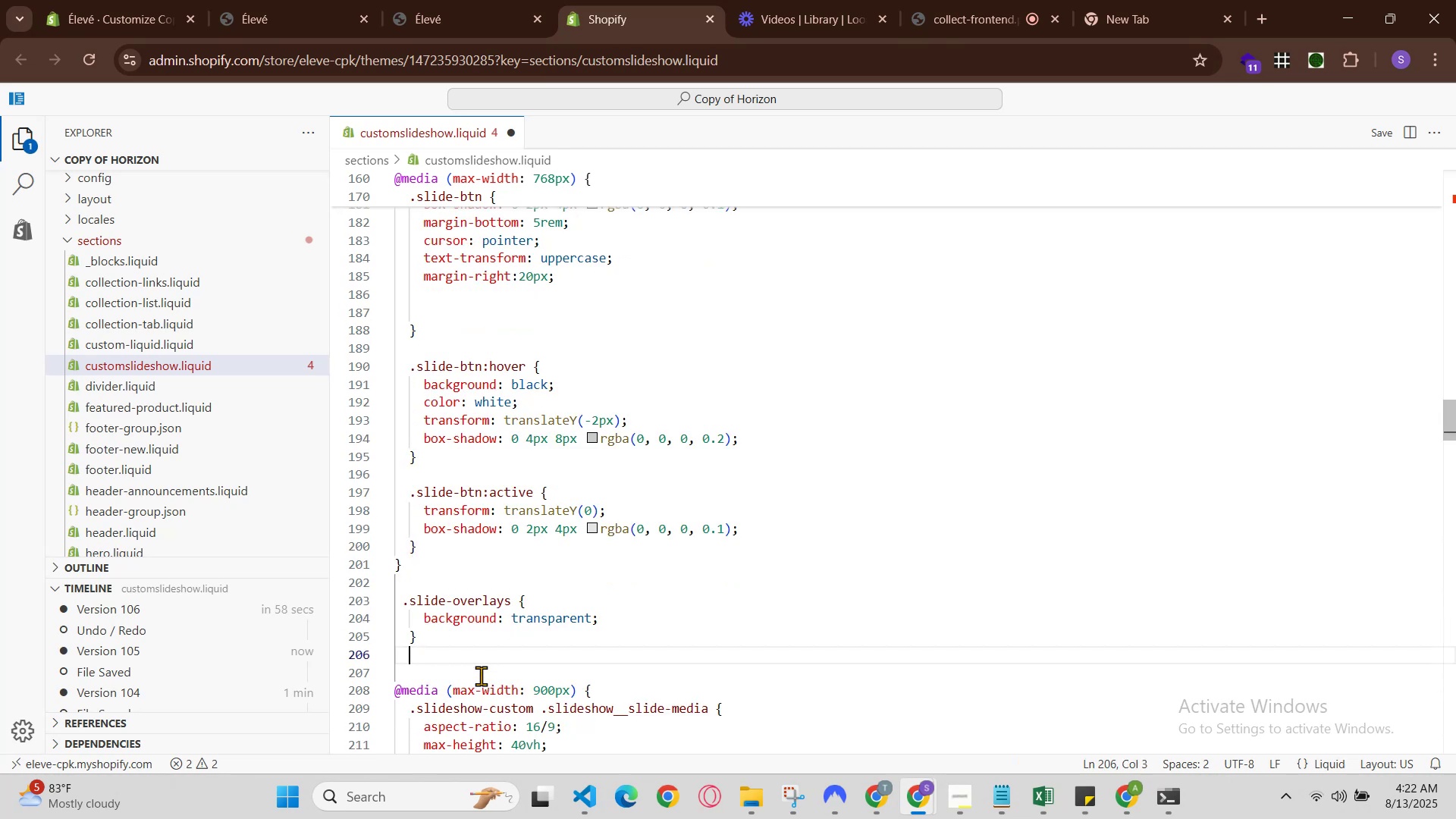 
key(Enter)
 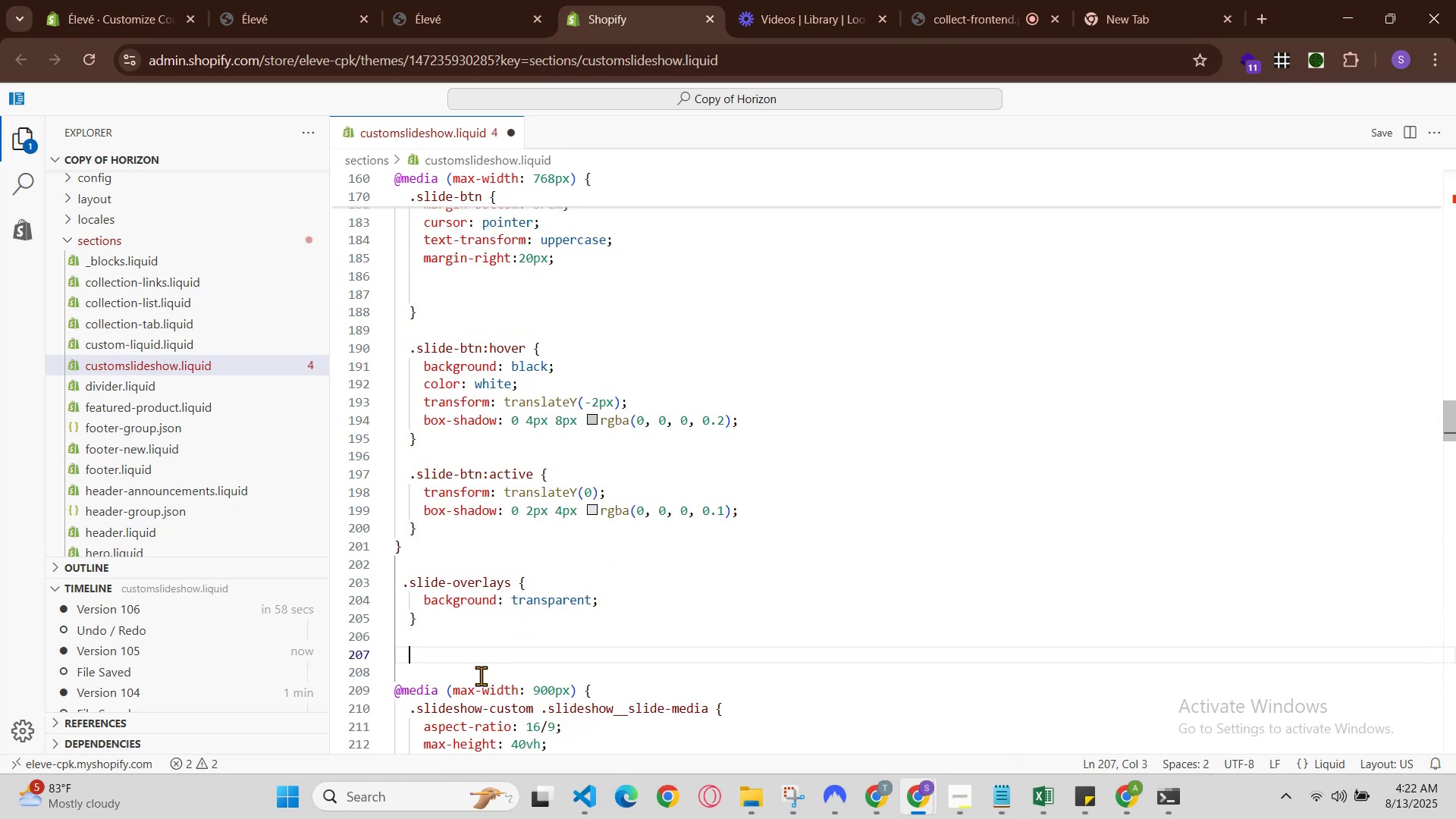 
key(Control+V)
 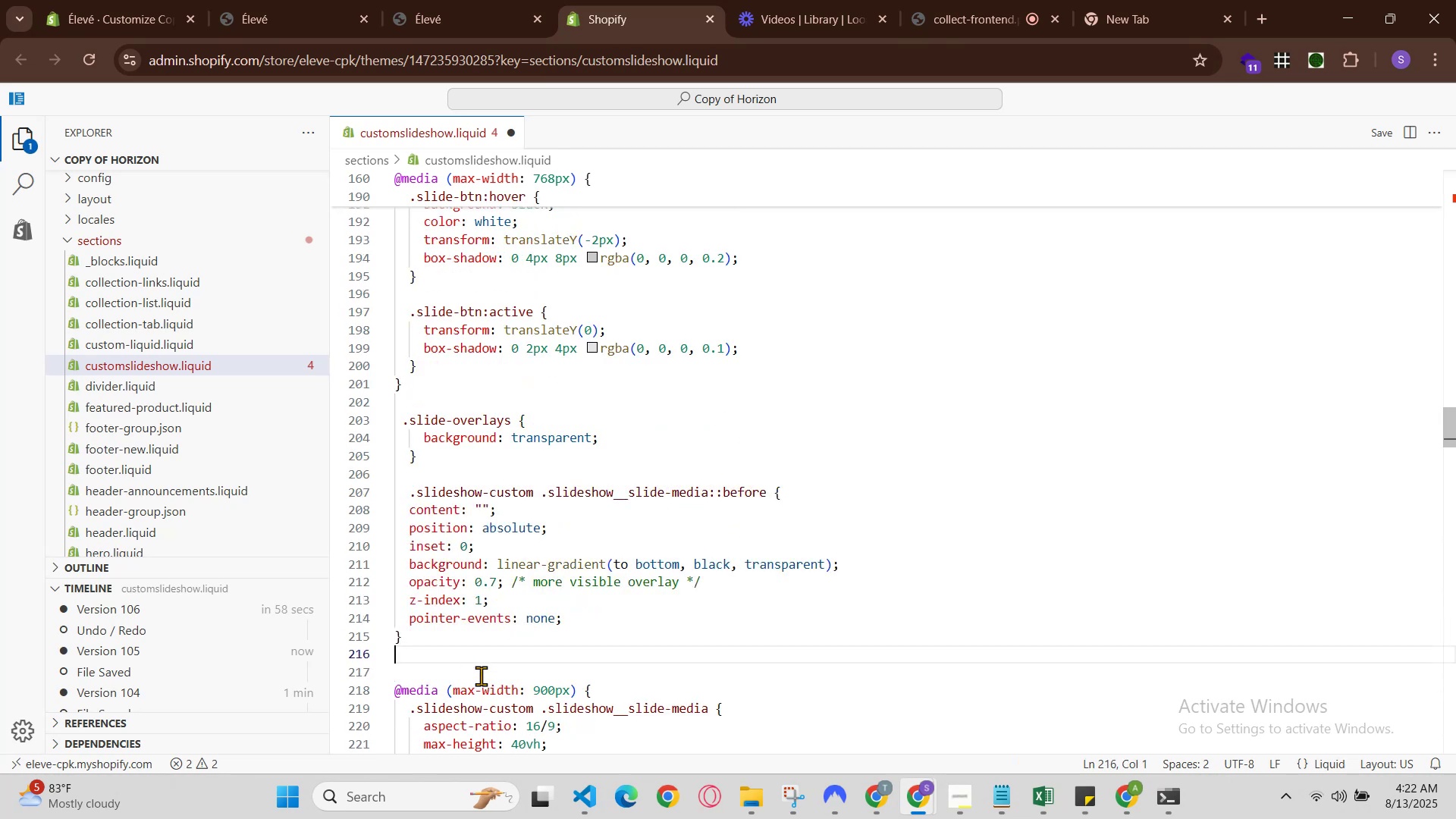 
hold_key(key=ControlLeft, duration=0.64)
 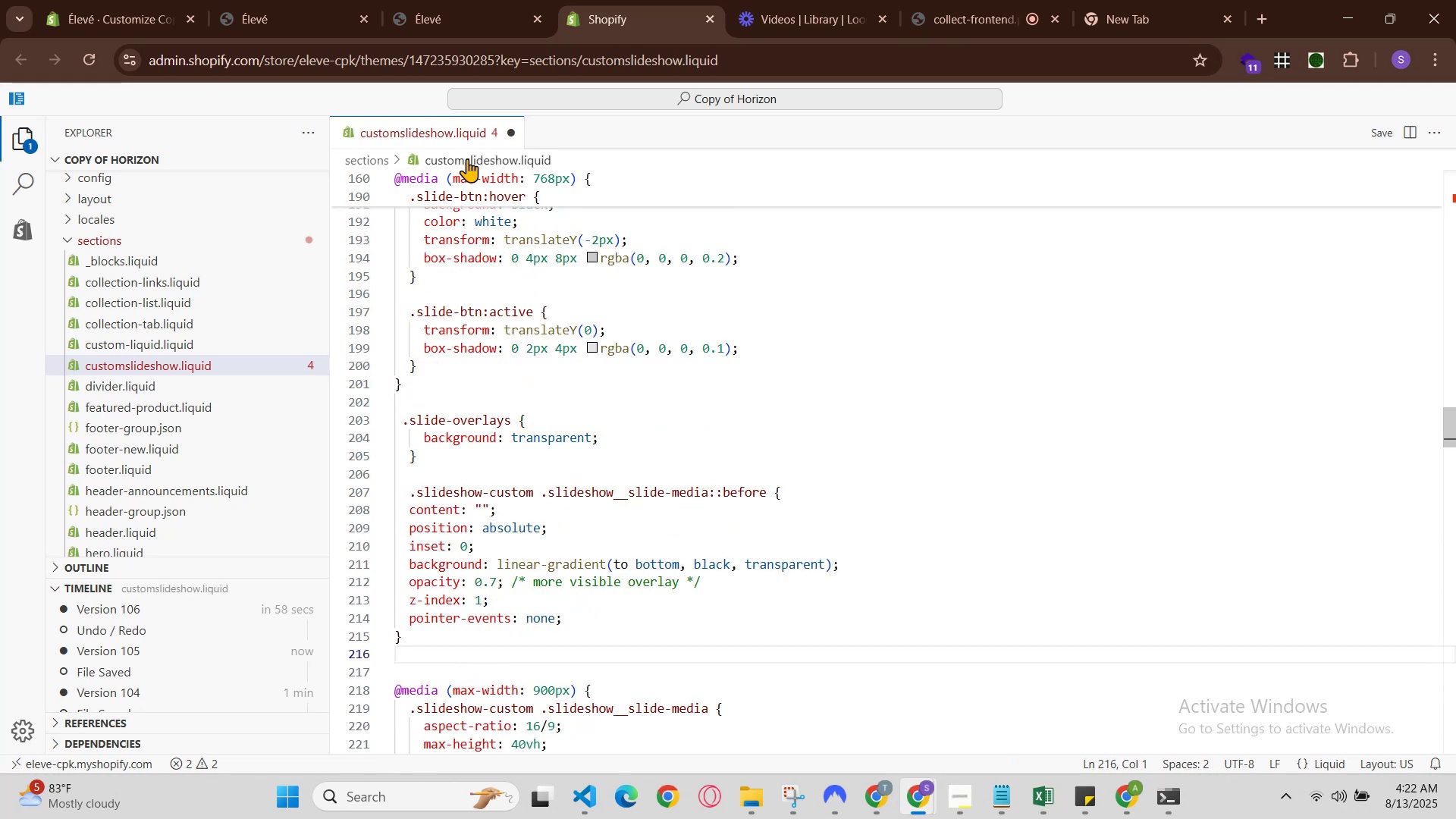 
hold_key(key=S, duration=0.44)
 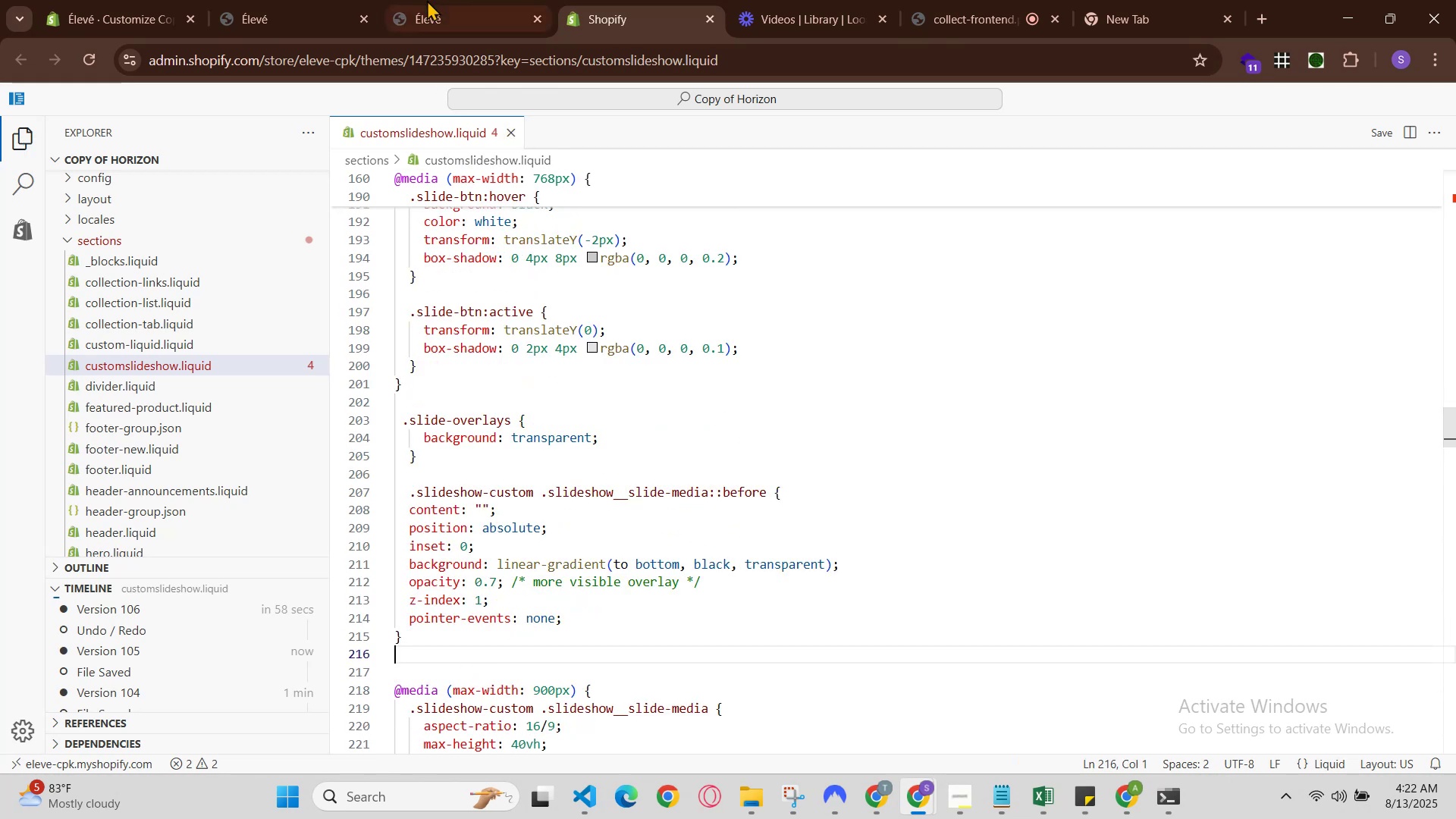 
left_click([427, 0])
 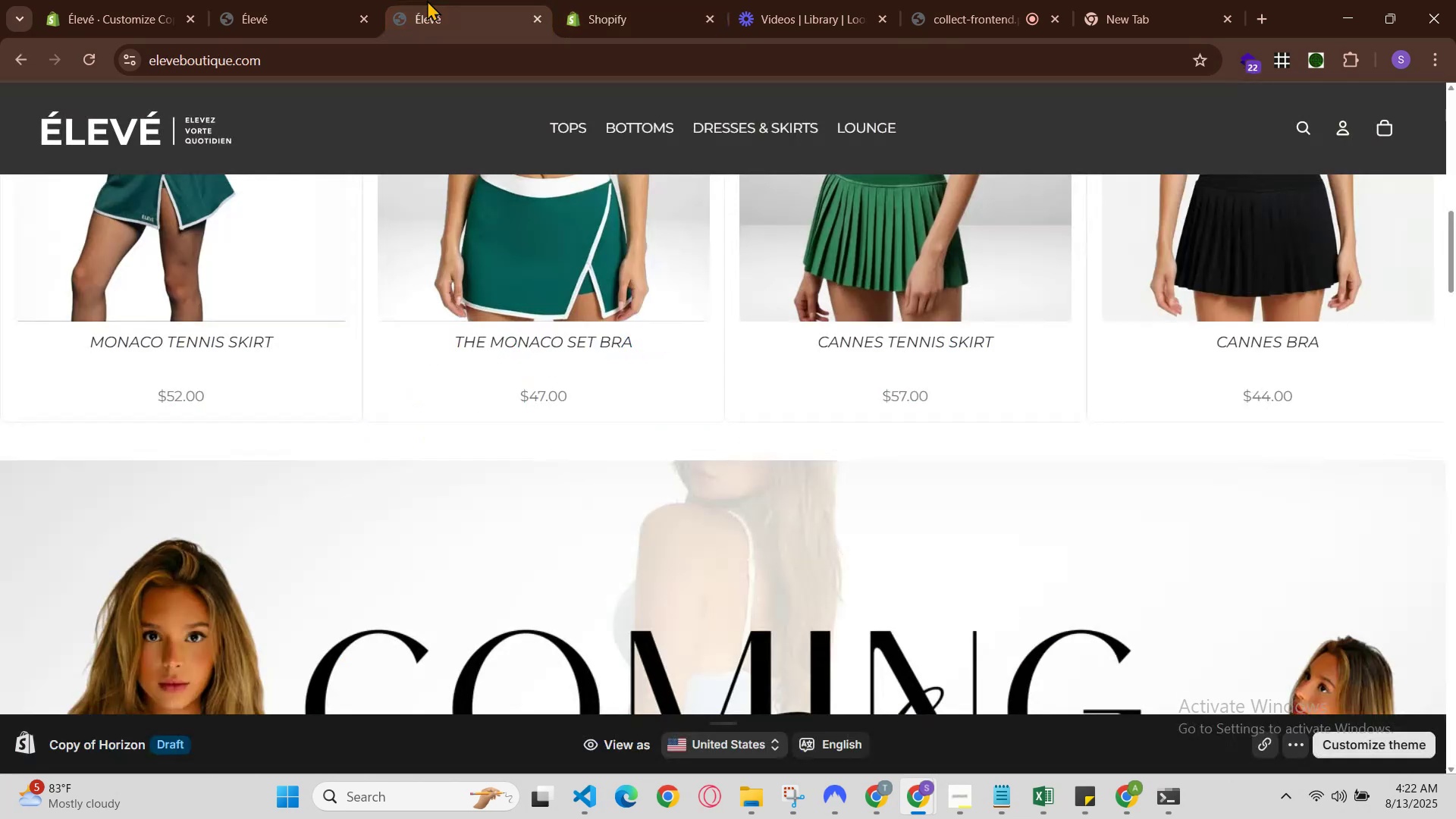 
key(Control+ControlLeft)
 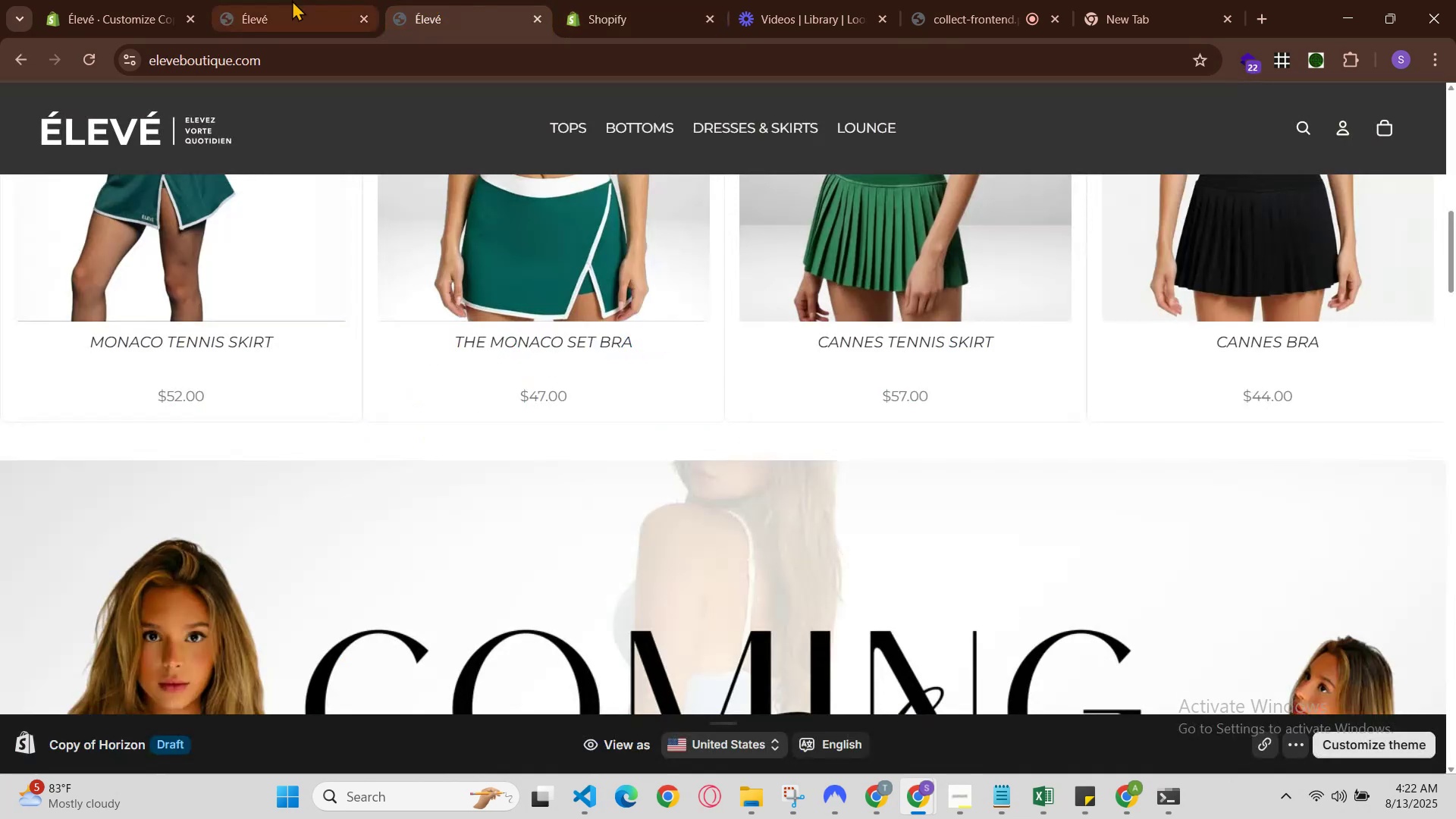 
left_click([254, 0])
 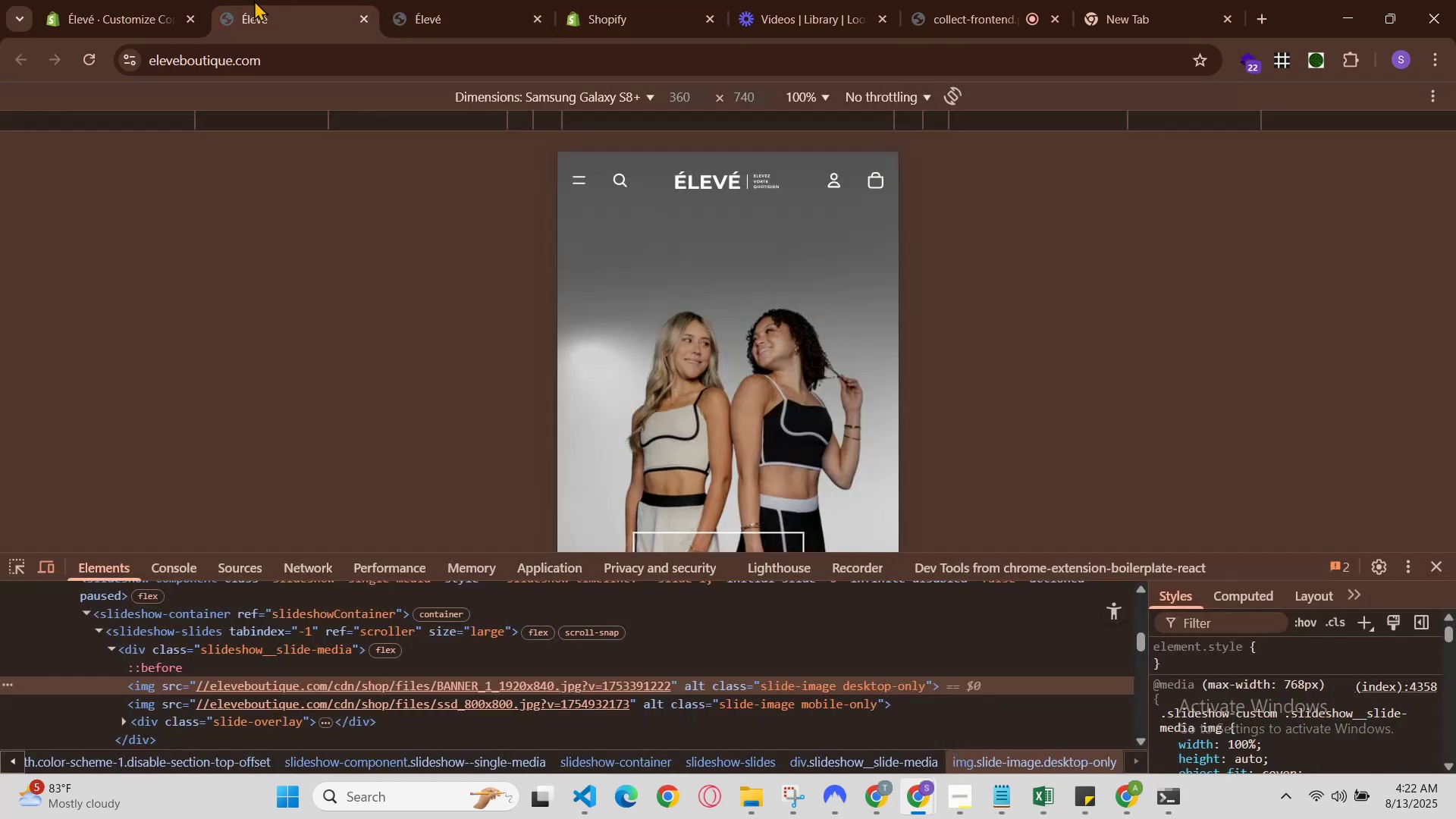 
key(Control+R)
 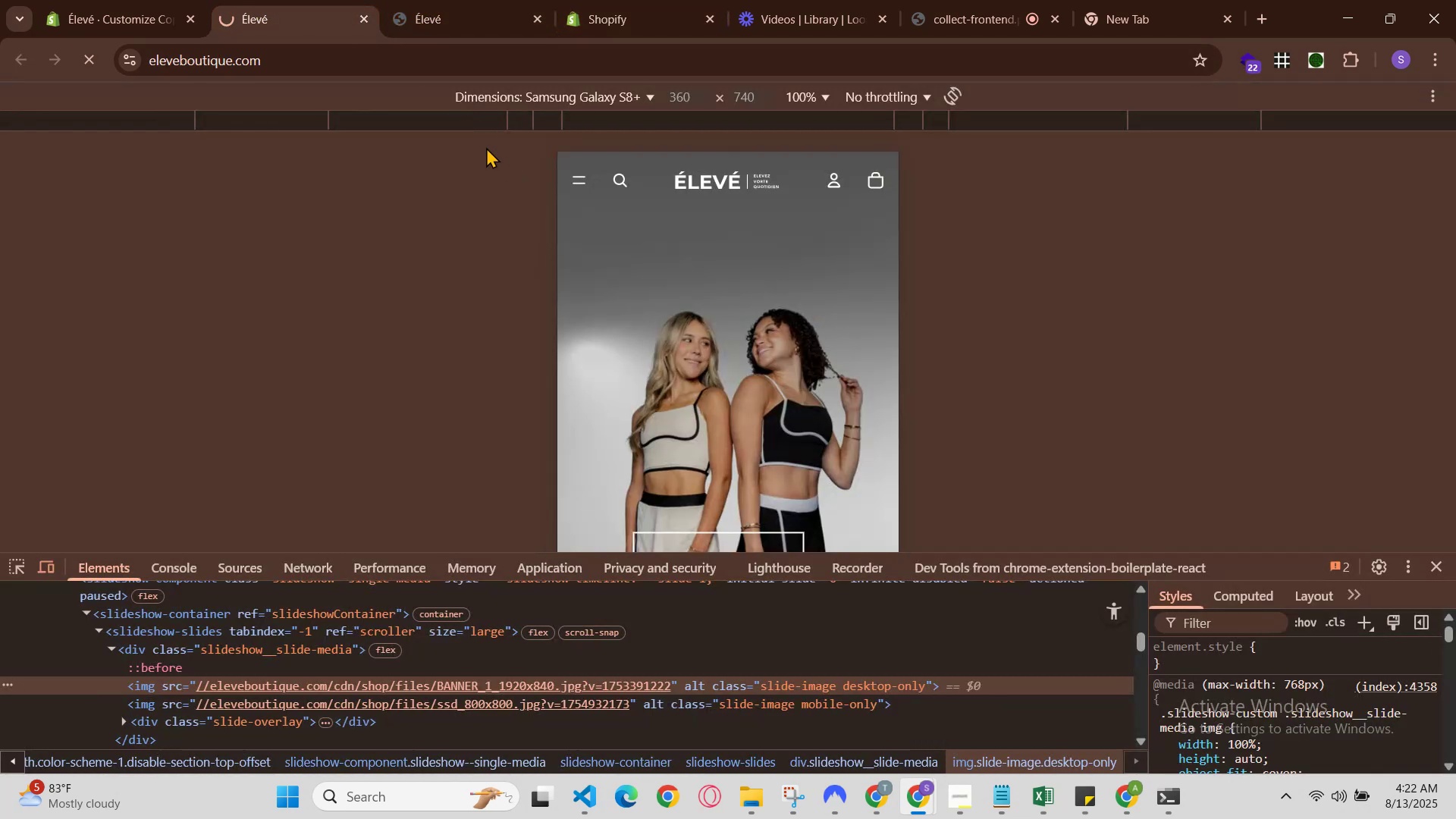 
scroll: coordinate [661, 334], scroll_direction: down, amount: 1.0
 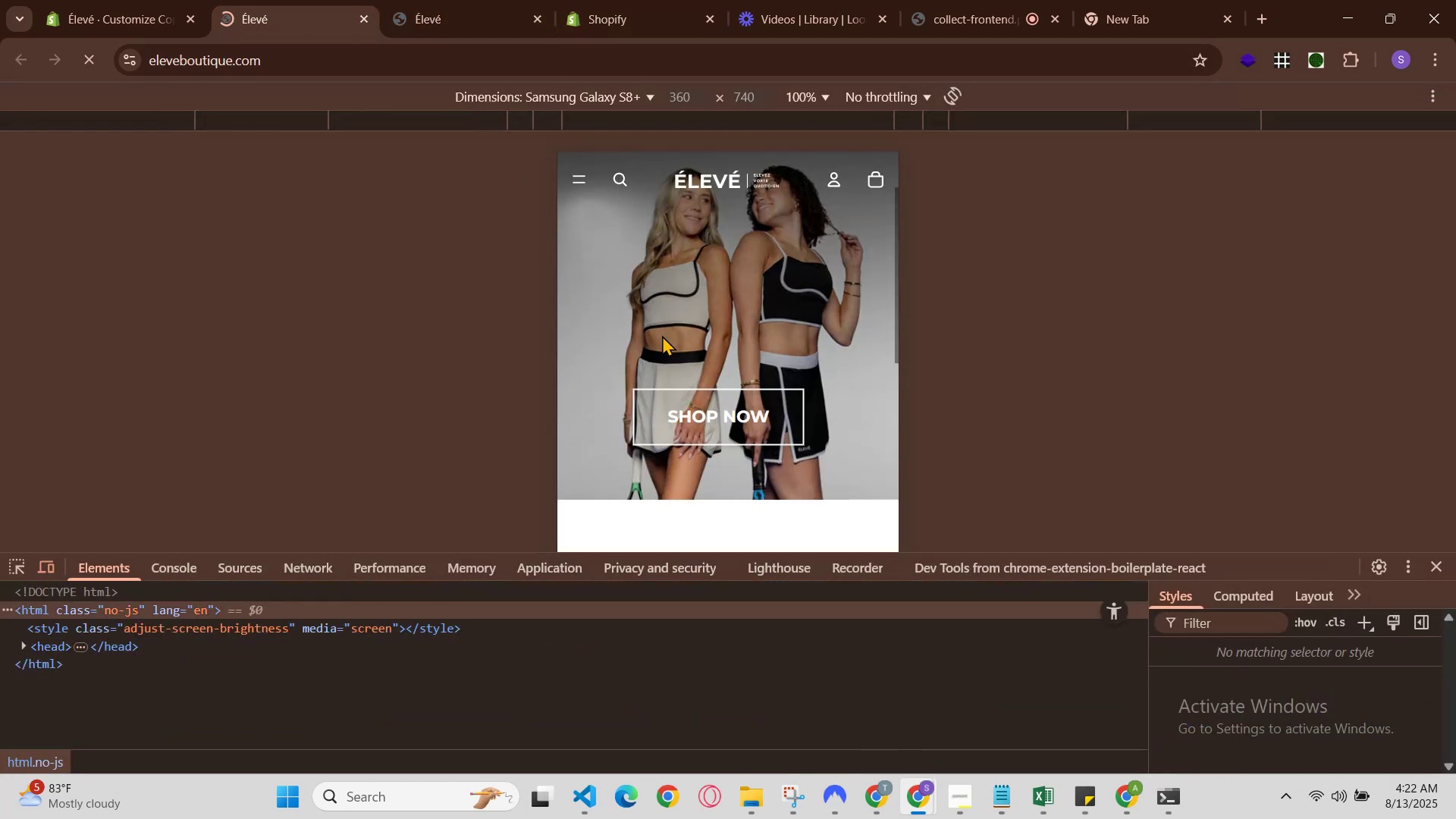 
scroll: coordinate [662, 335], scroll_direction: none, amount: 0.0
 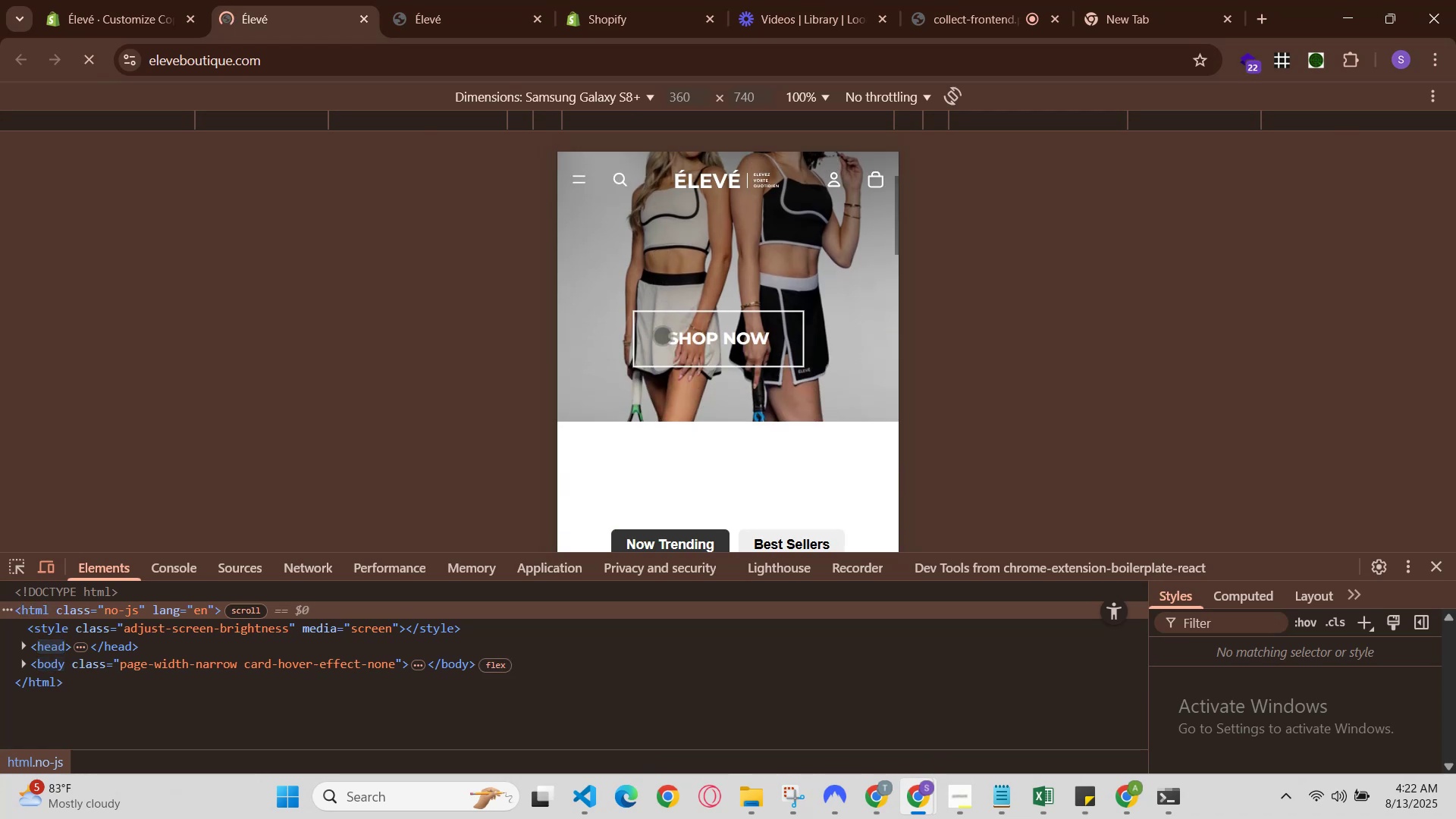 
scroll: coordinate [662, 335], scroll_direction: up, amount: 1.0
 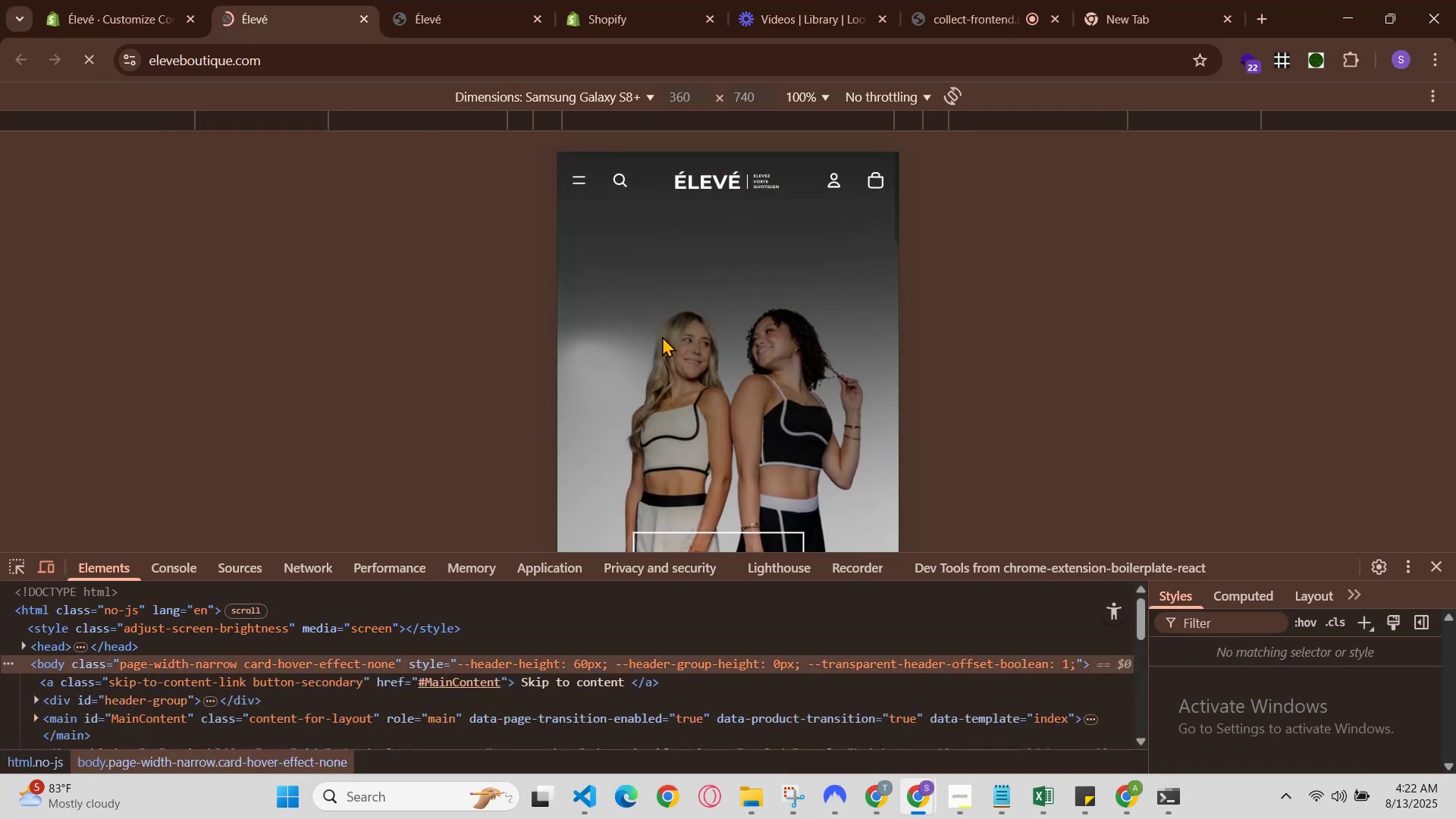 
scroll: coordinate [662, 336], scroll_direction: down, amount: 1.0
 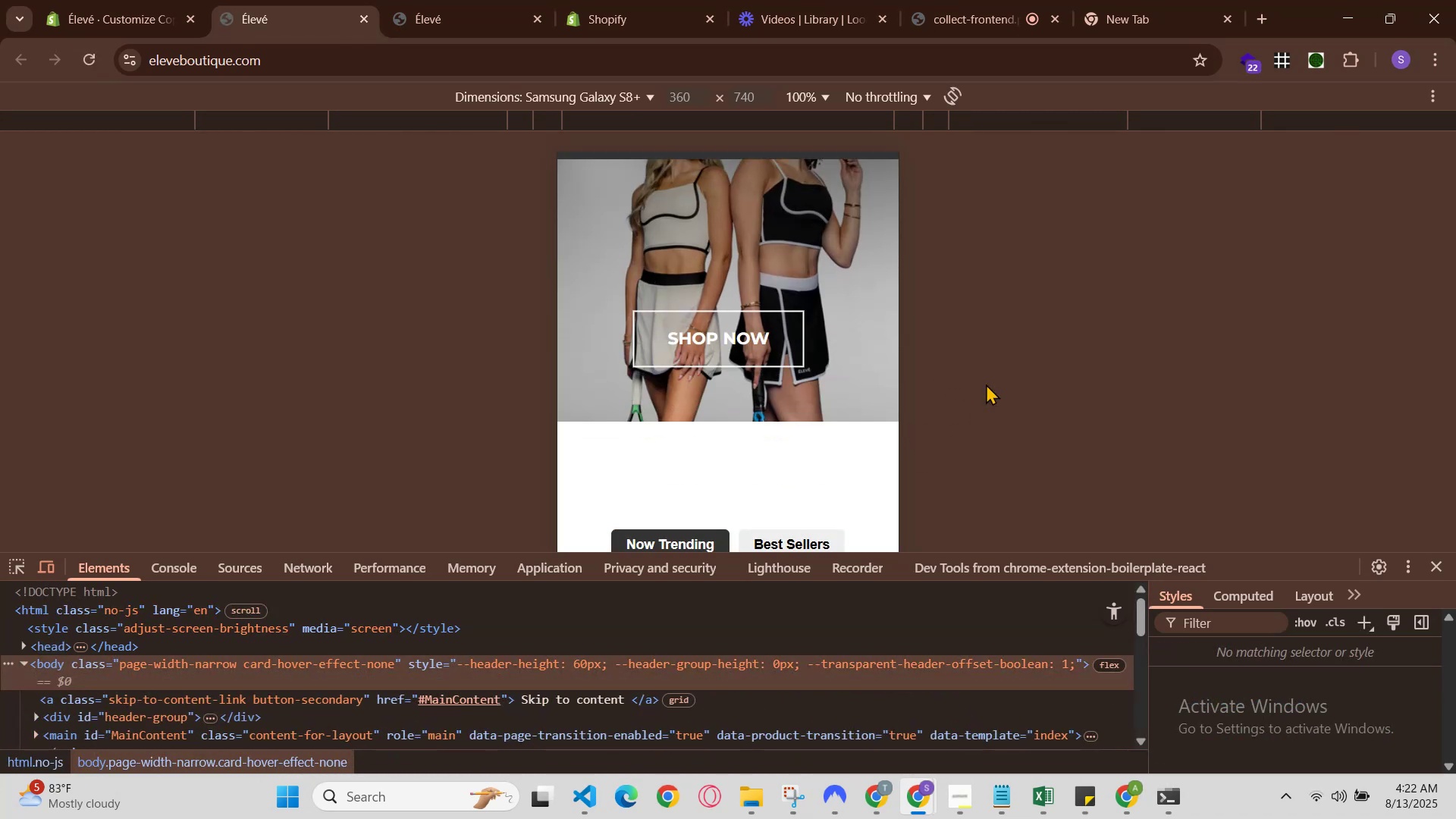 
scroll: coordinate [748, 281], scroll_direction: up, amount: 2.0
 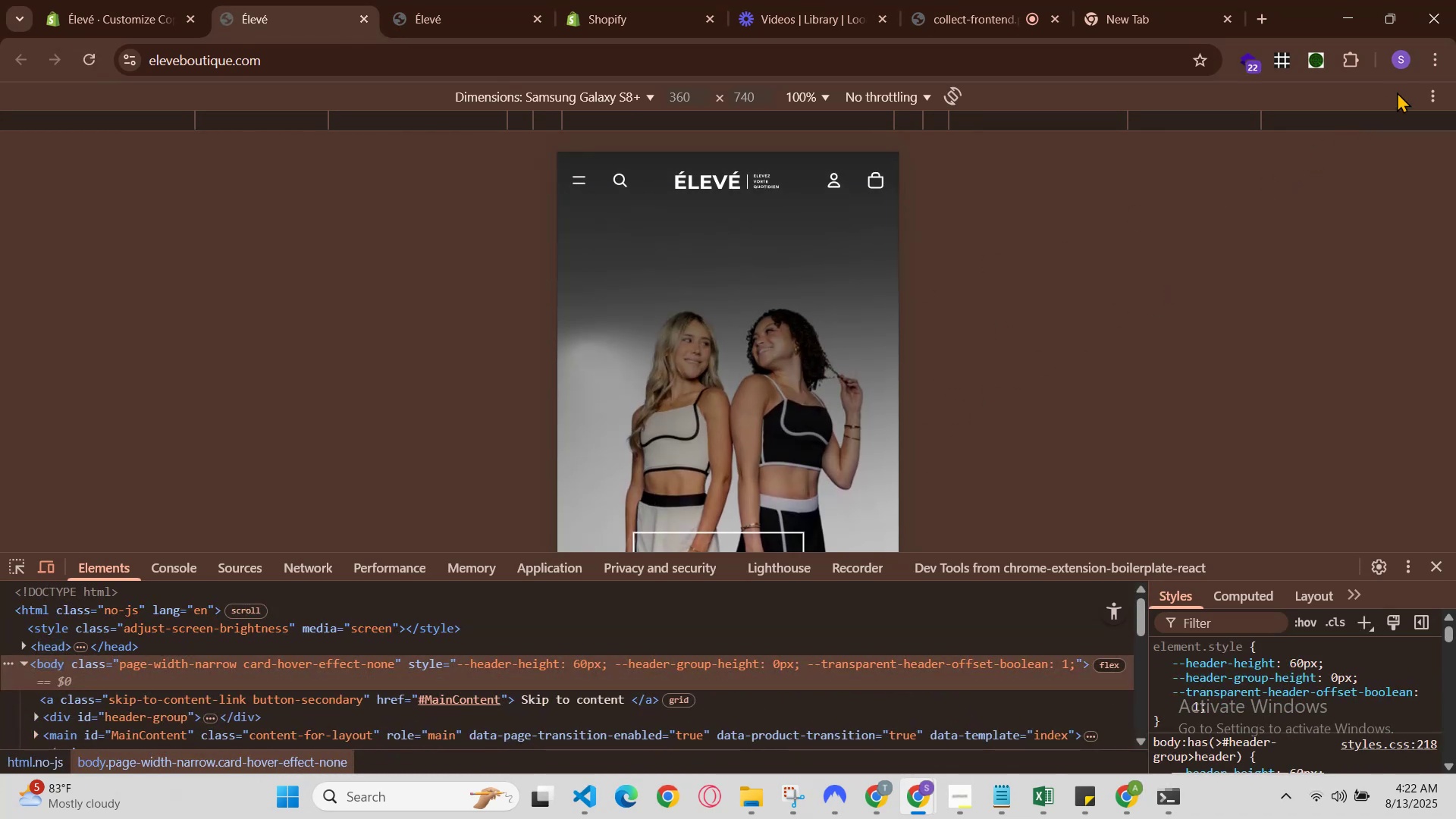 
left_click([1448, 98])
 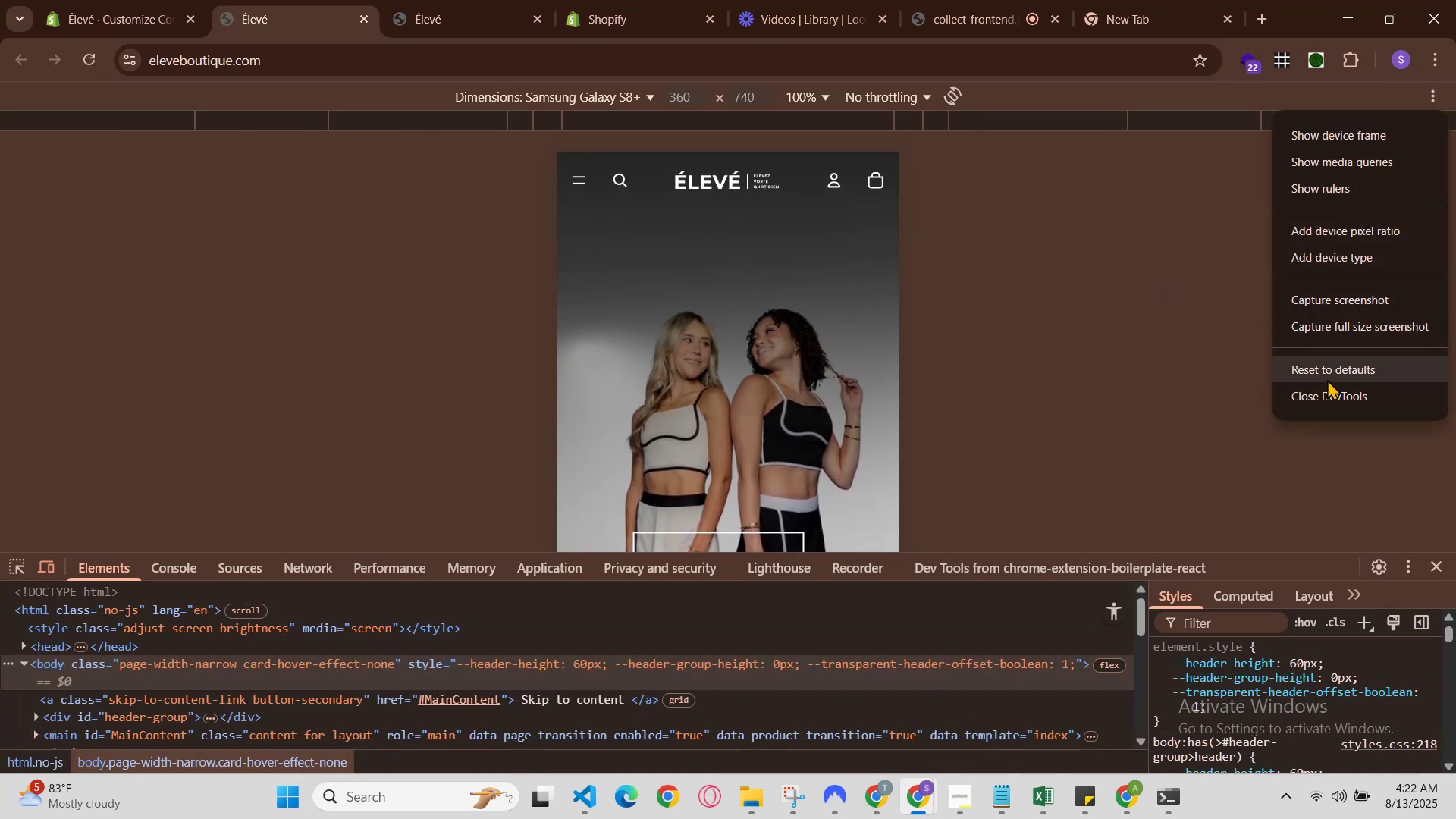 
left_click([1326, 406])
 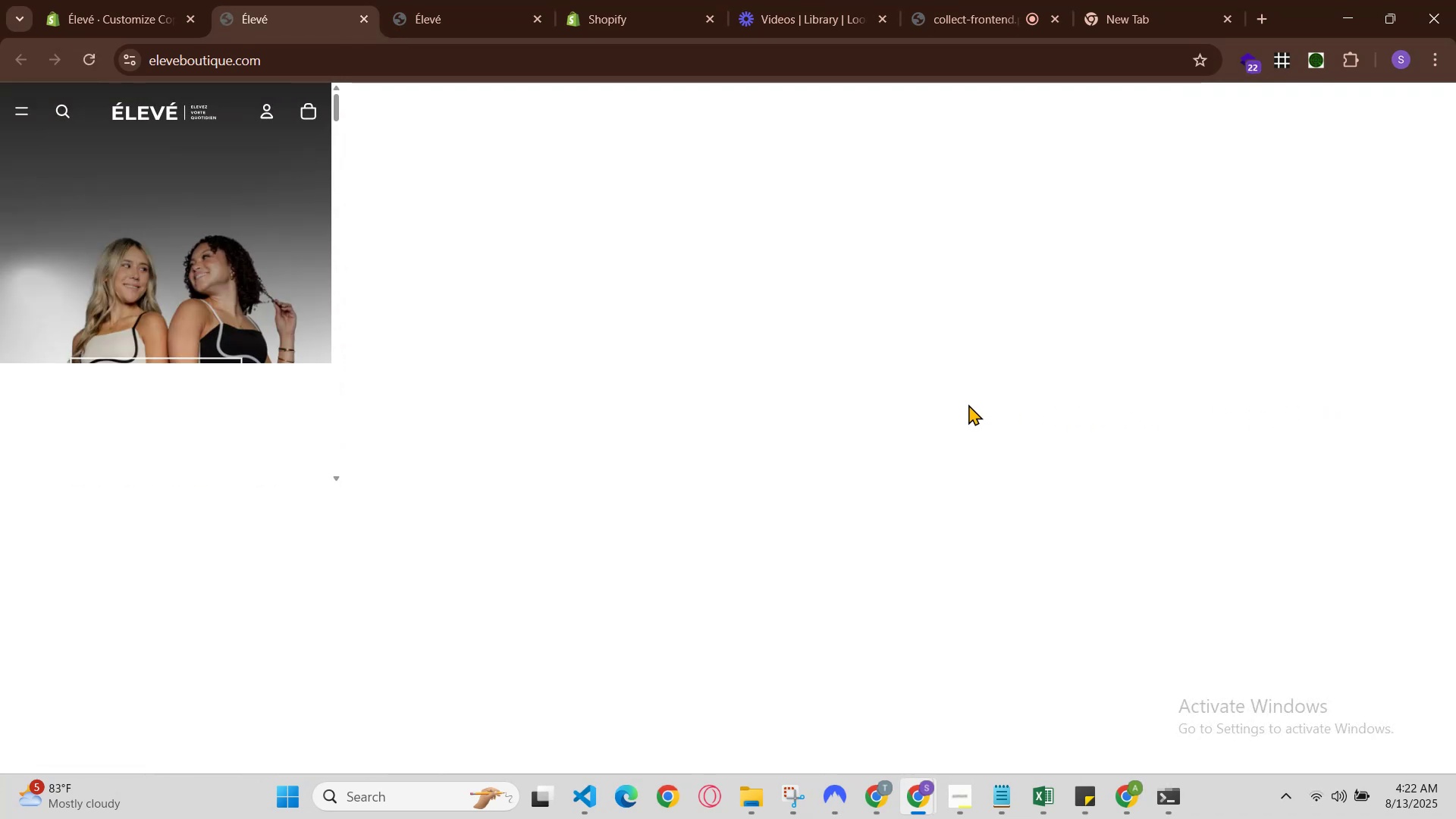 
scroll: coordinate [961, 404], scroll_direction: up, amount: 2.0
 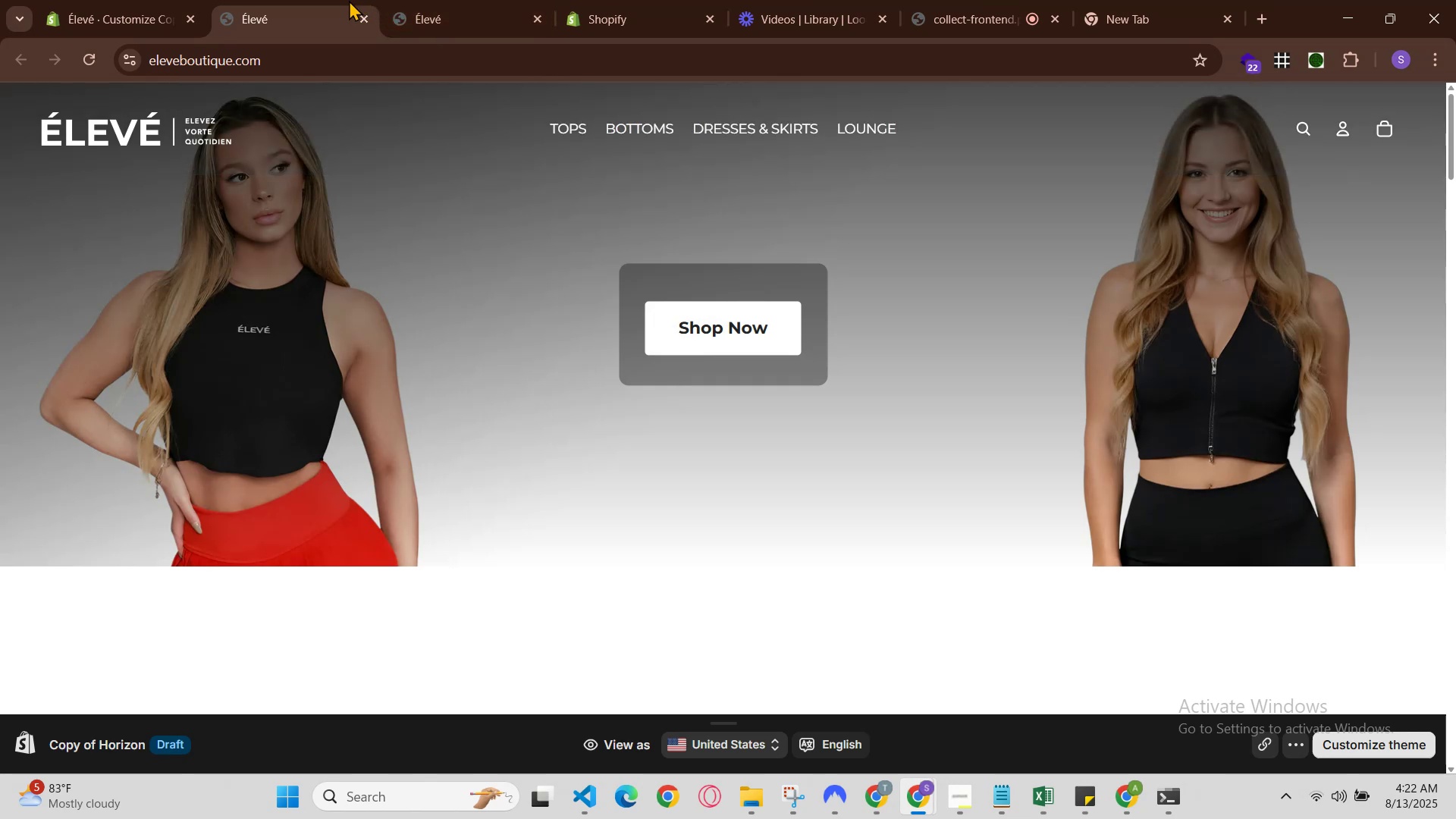 
left_click([444, 0])
 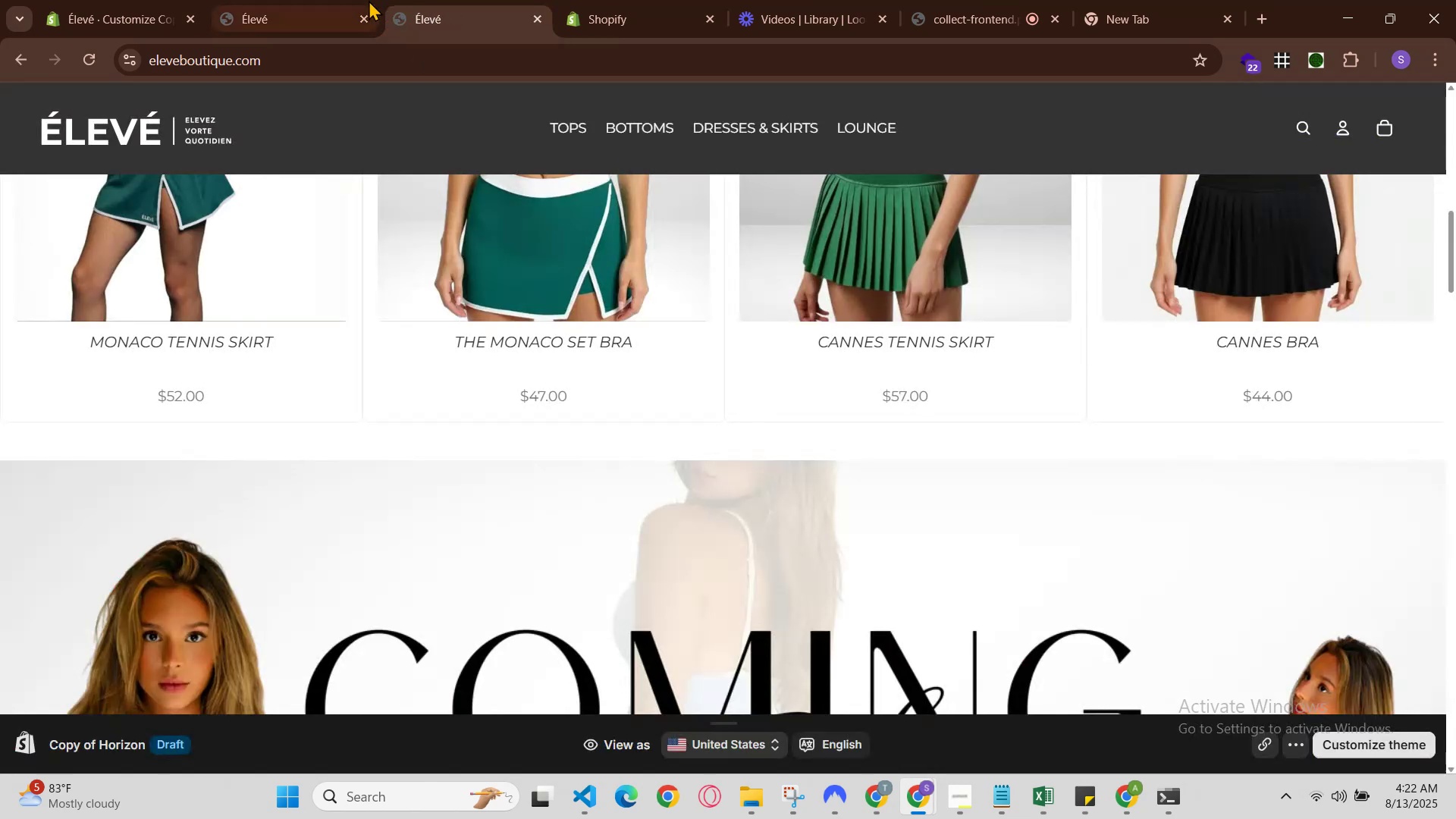 
left_click([362, 0])
 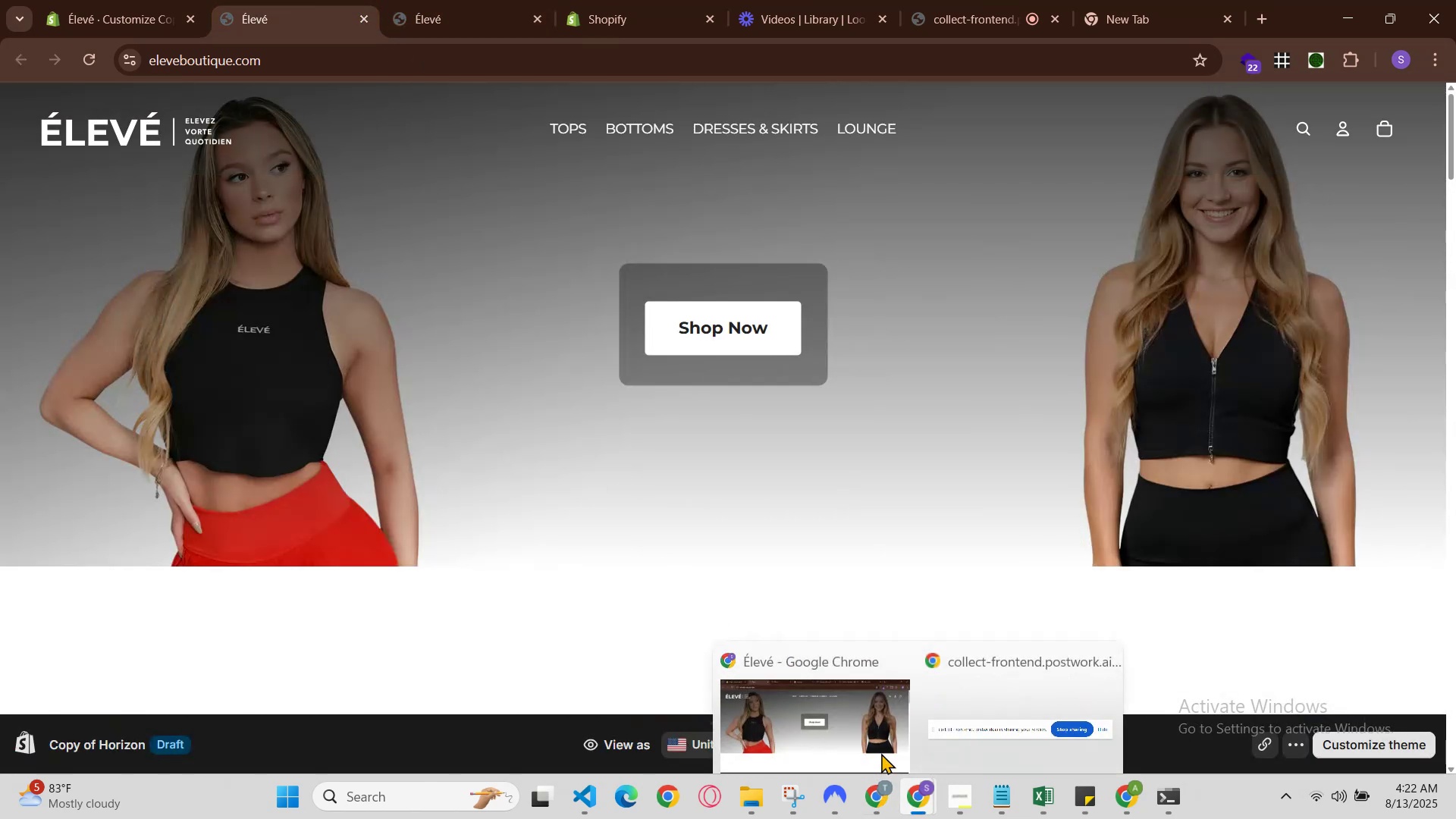 
left_click([615, 0])
 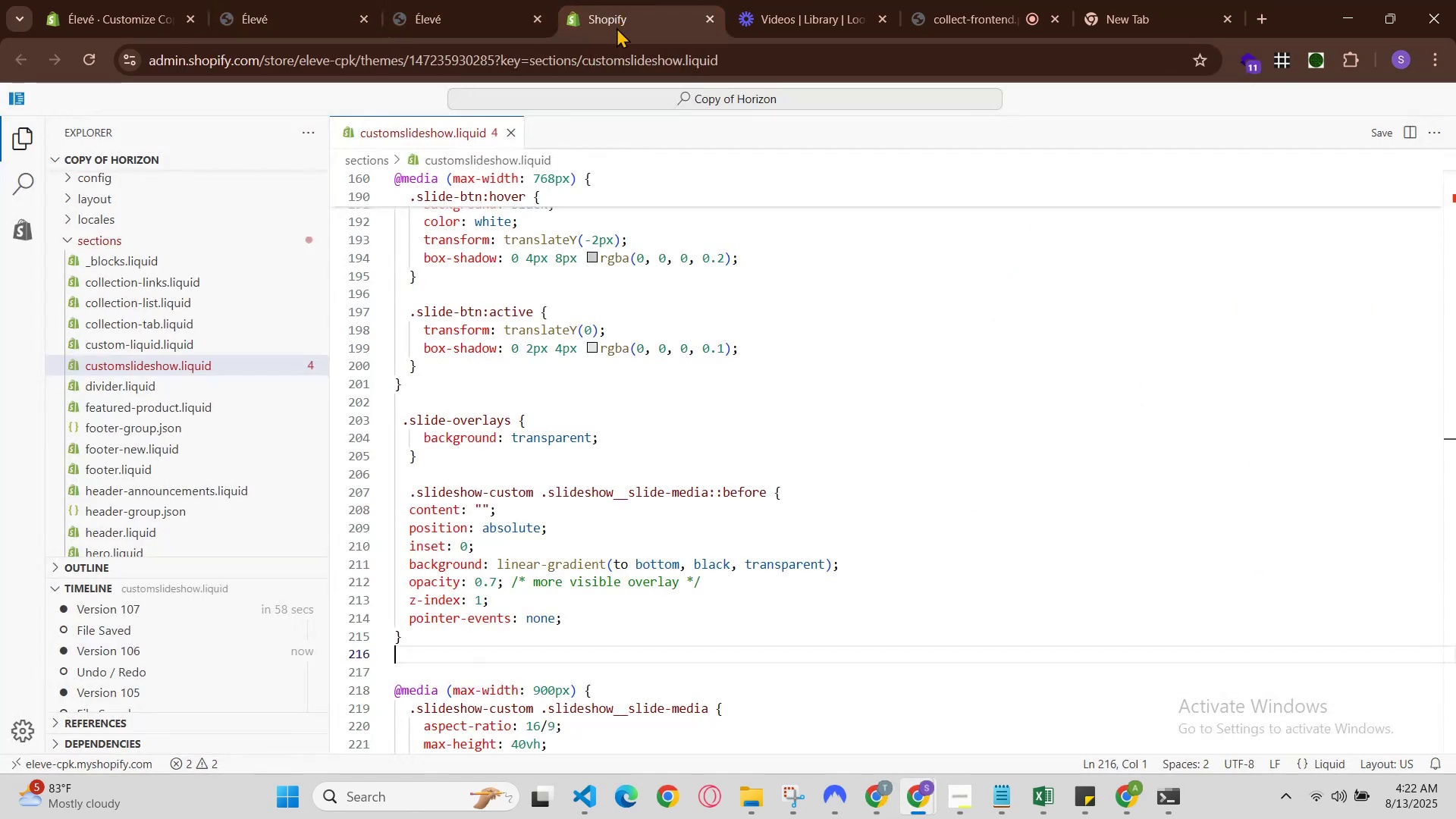 
key(Control+Z)
 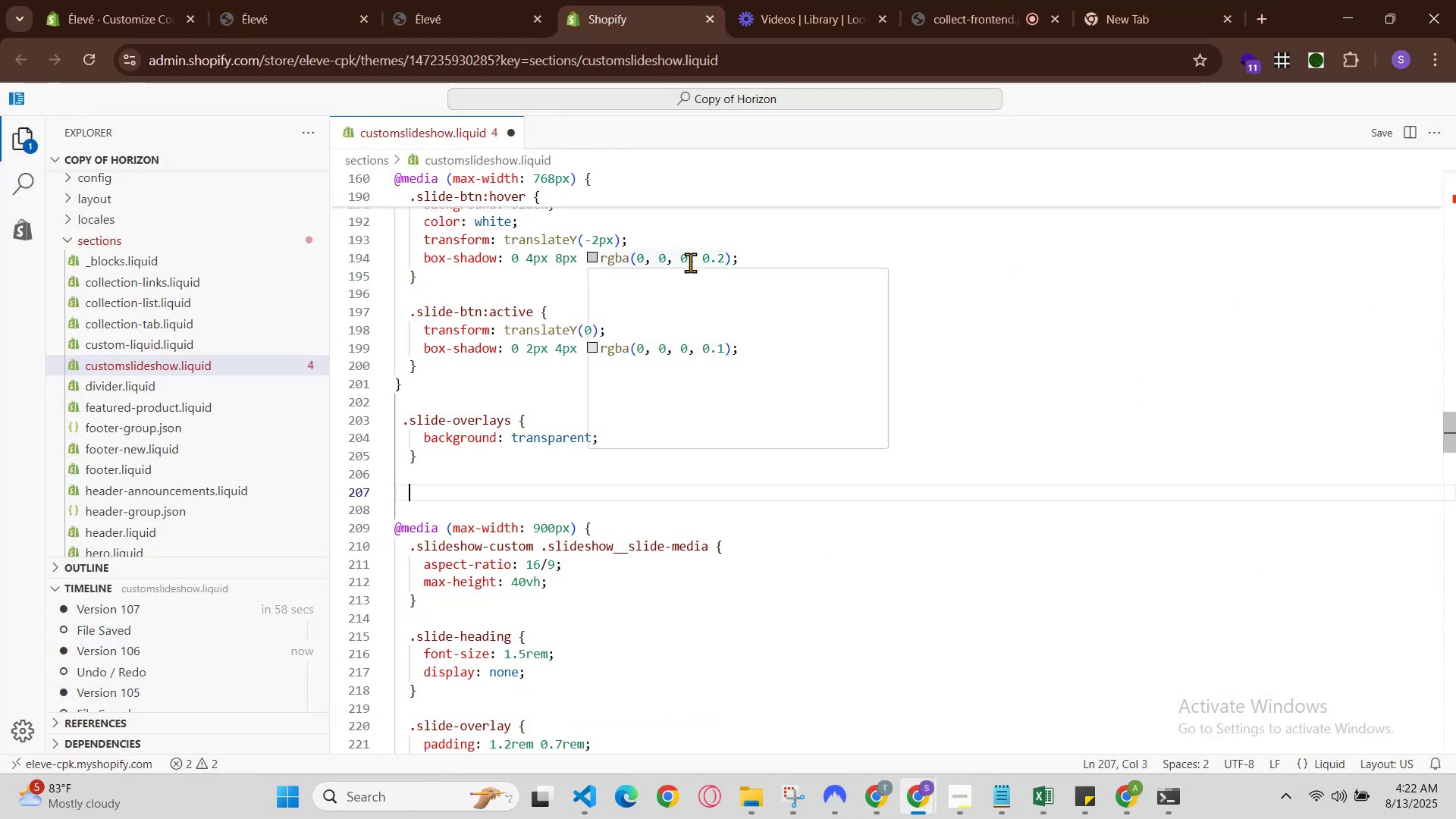 
scroll: coordinate [698, 417], scroll_direction: up, amount: 37.0
 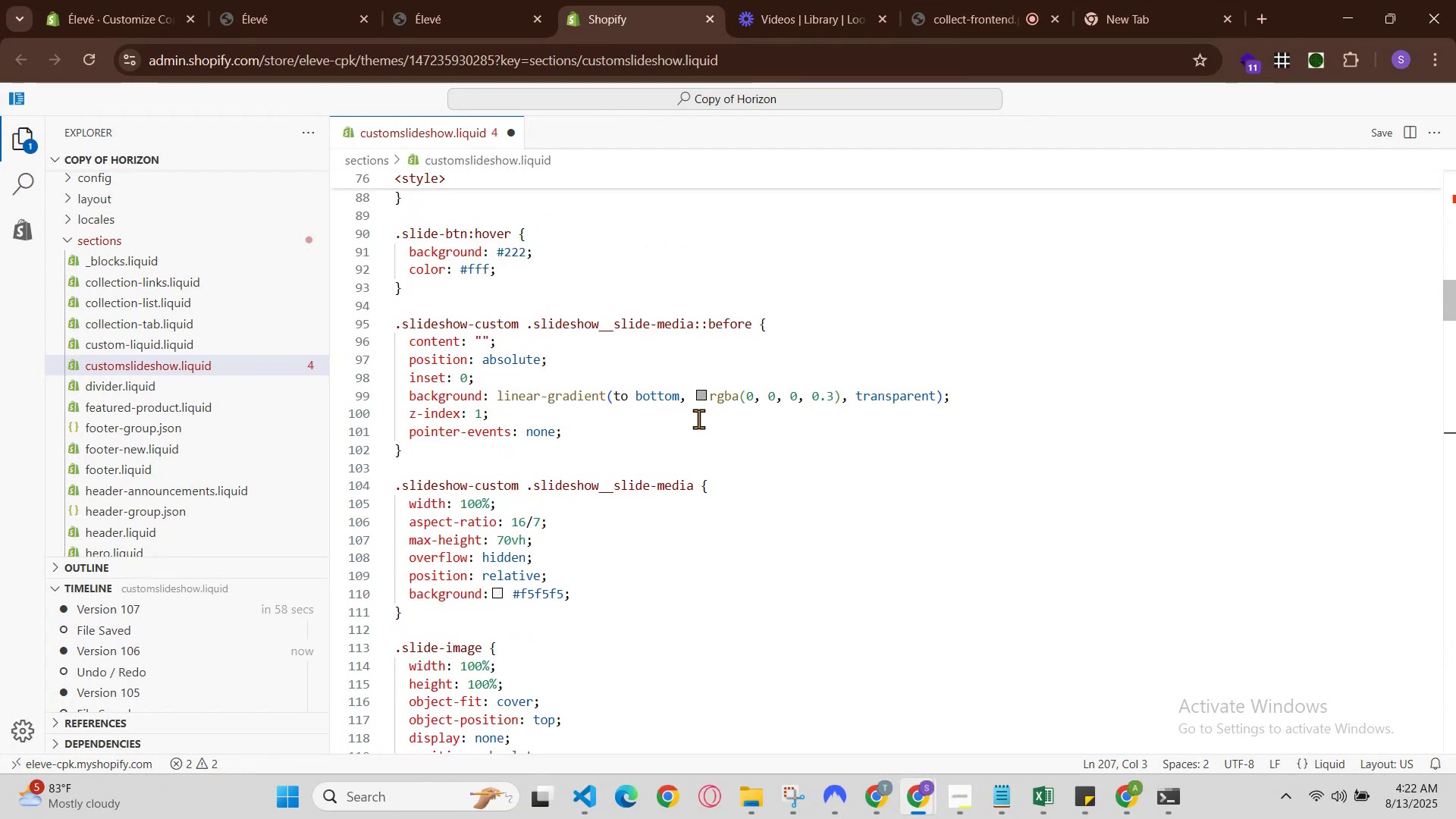 
scroll: coordinate [693, 417], scroll_direction: down, amount: 2.0
 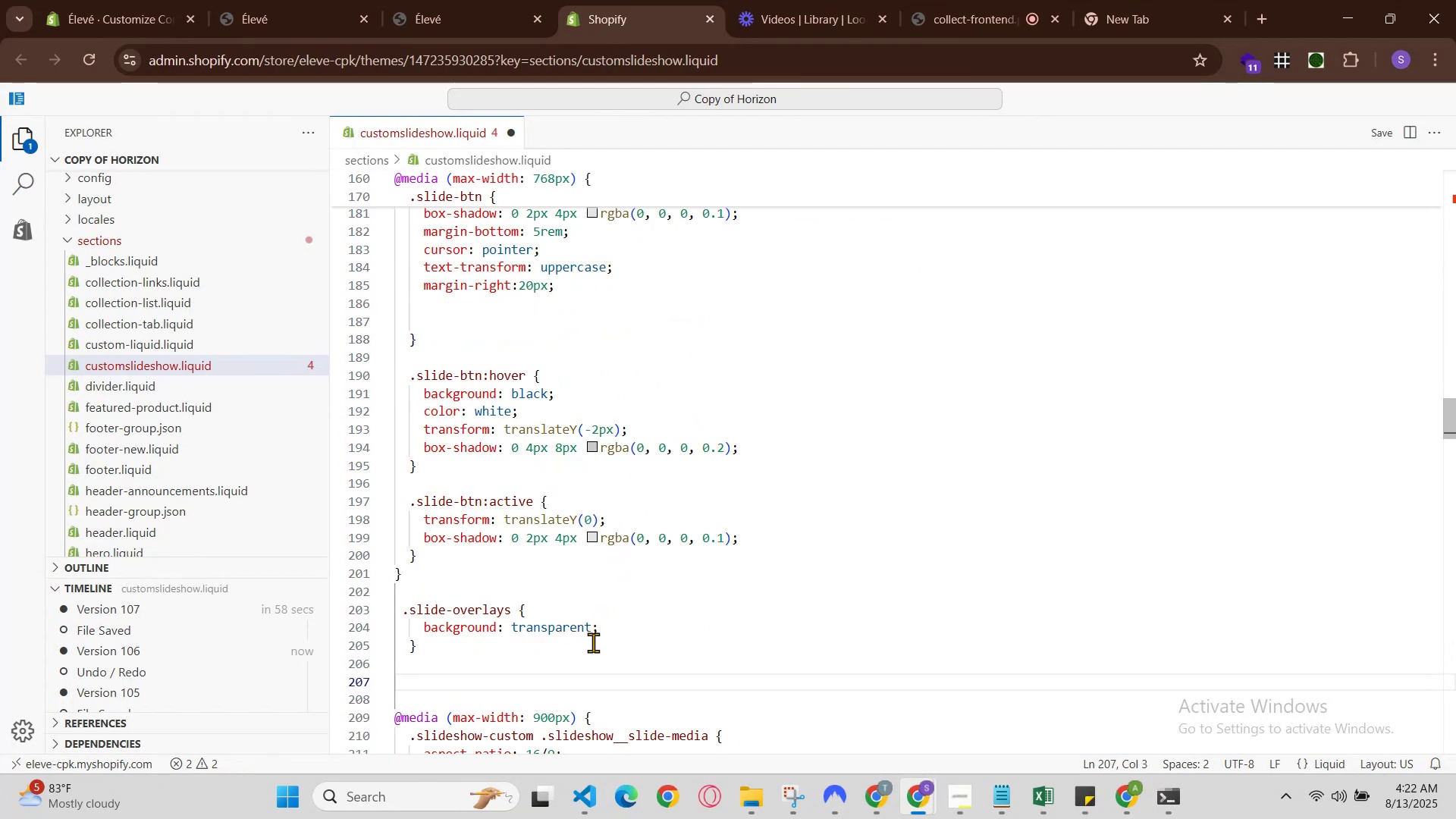 
left_click([550, 674])
 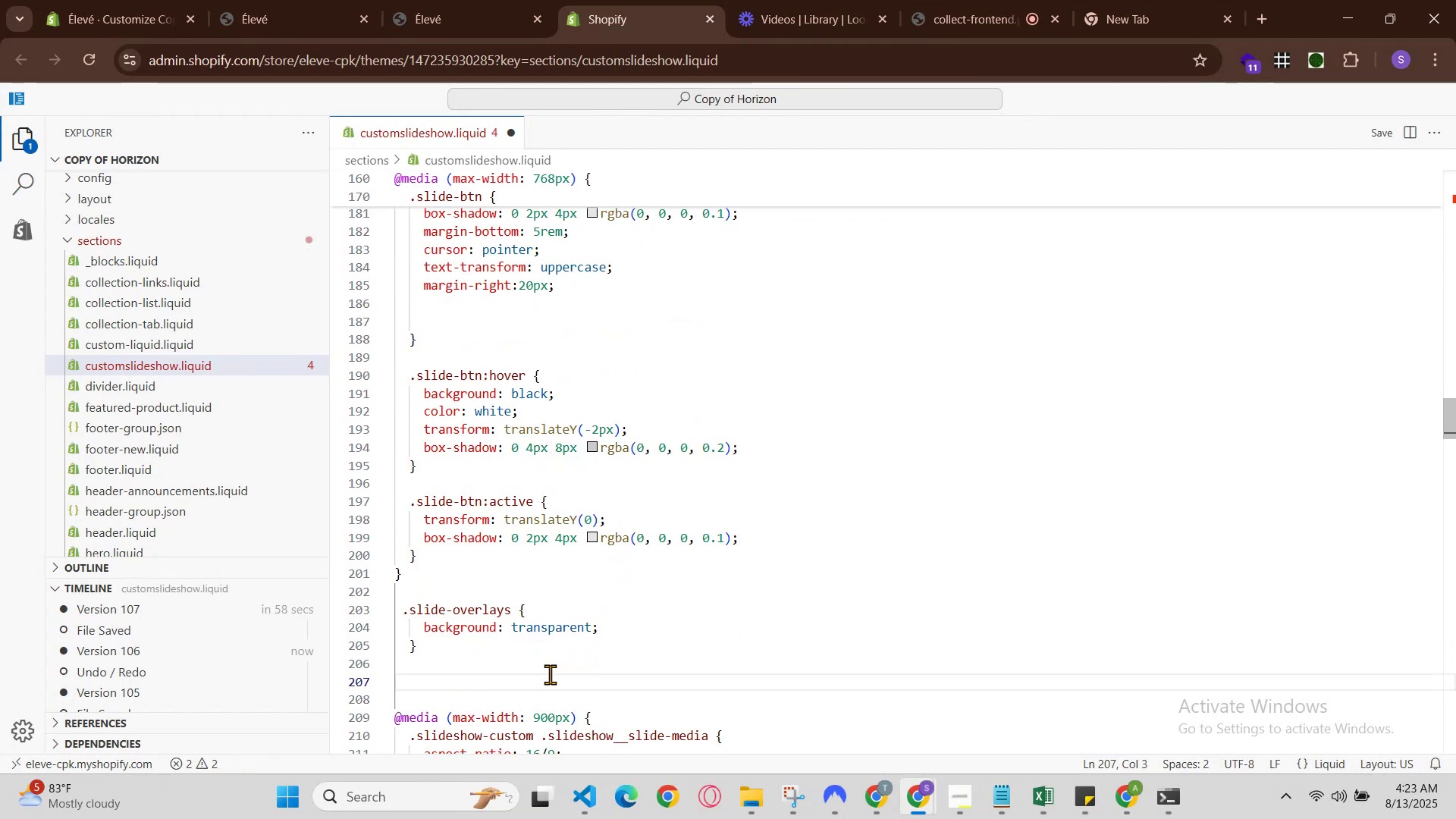 
key(Control+V)
 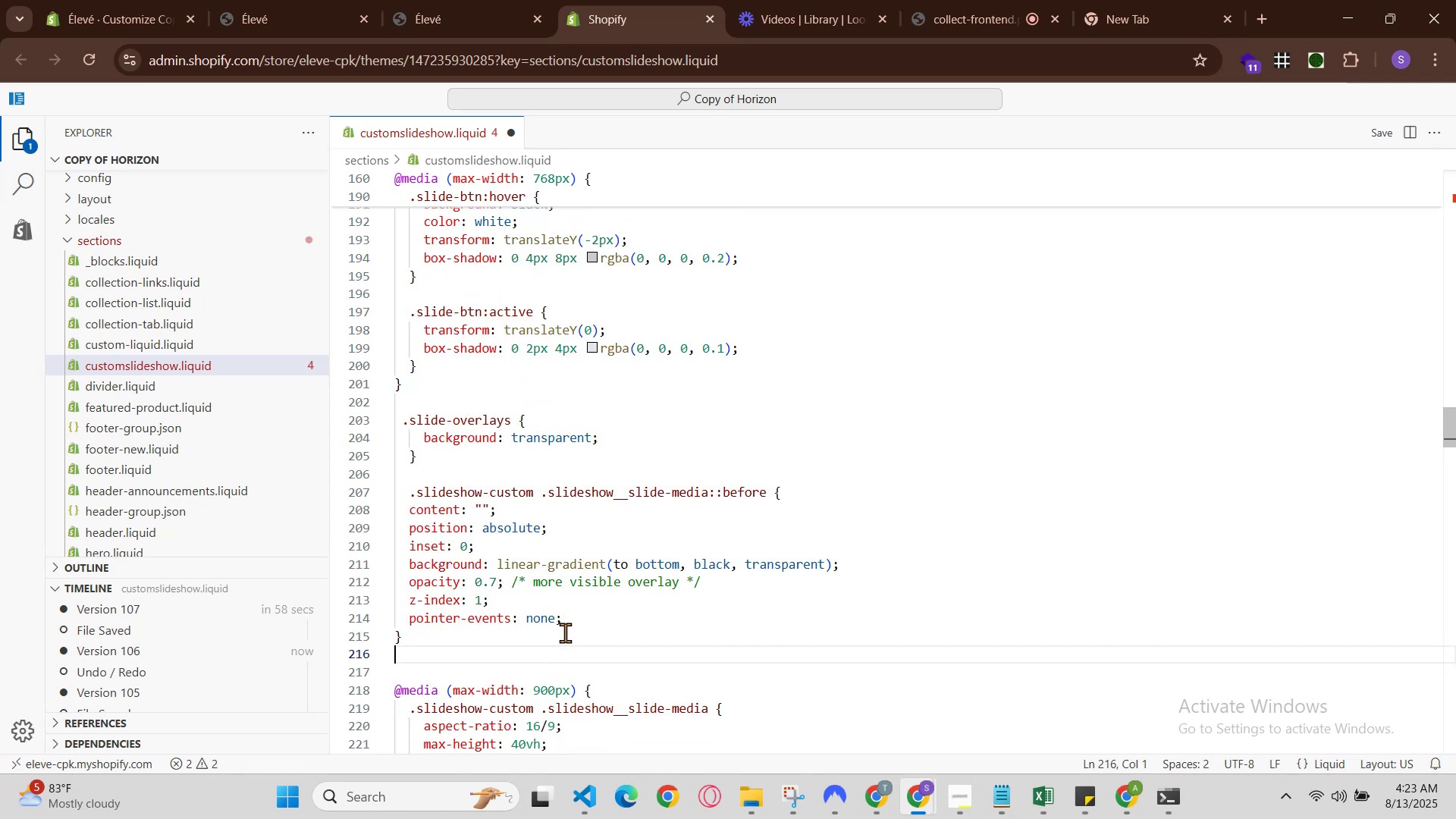 
key(Control+Z)
 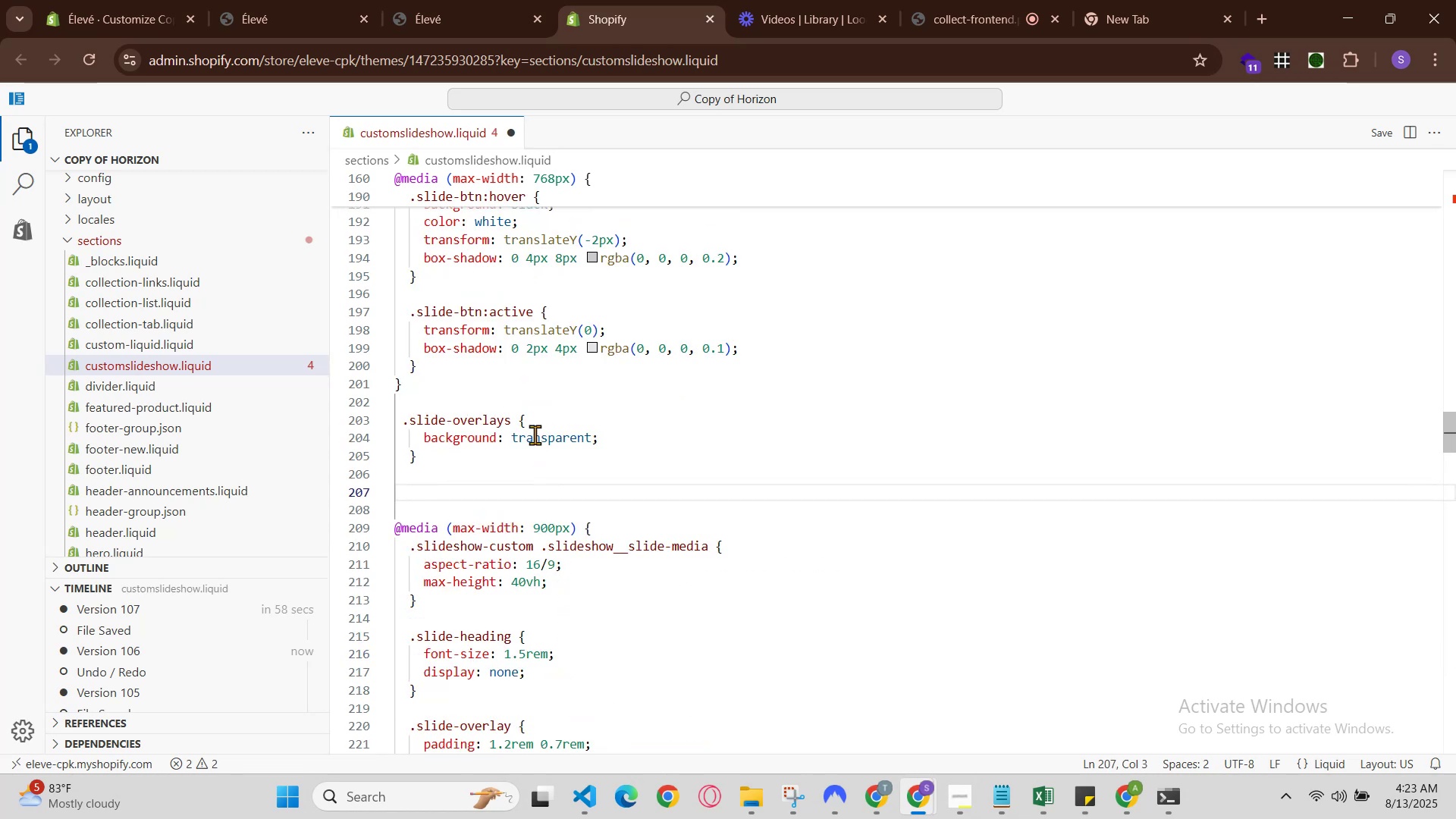 
scroll: coordinate [535, 432], scroll_direction: up, amount: 1.0
 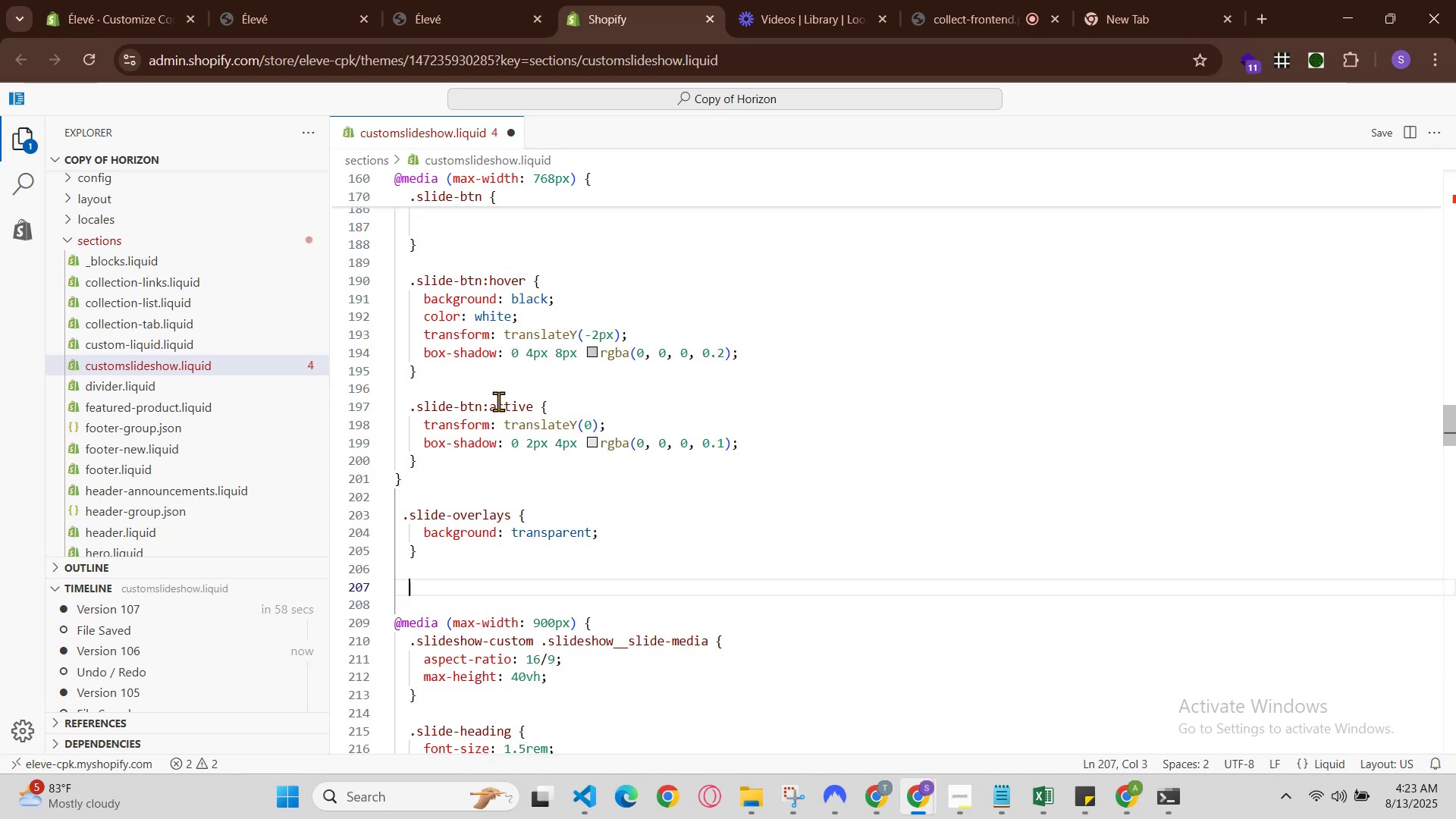 
left_click([489, 386])
 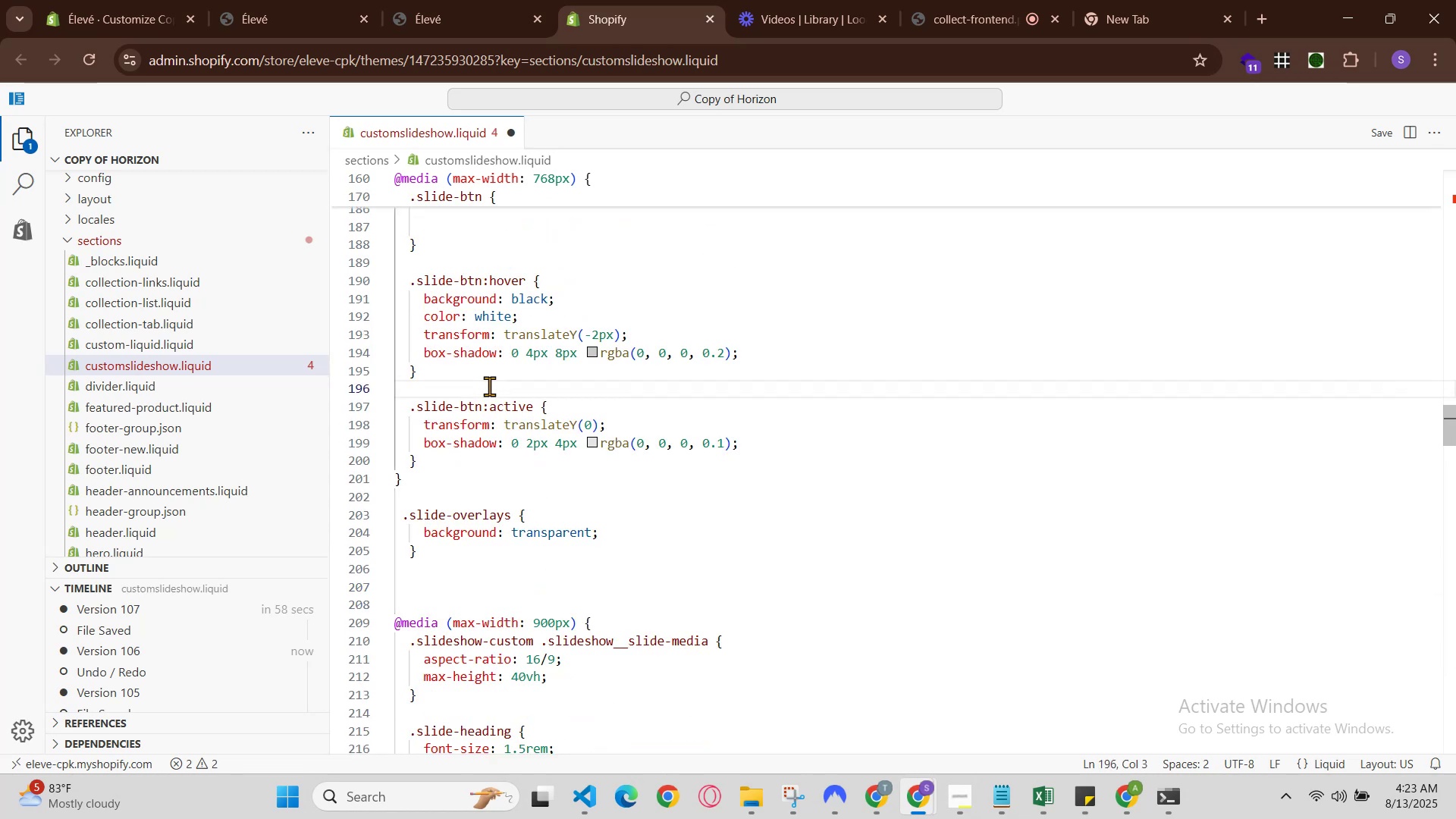 
key(Enter)
 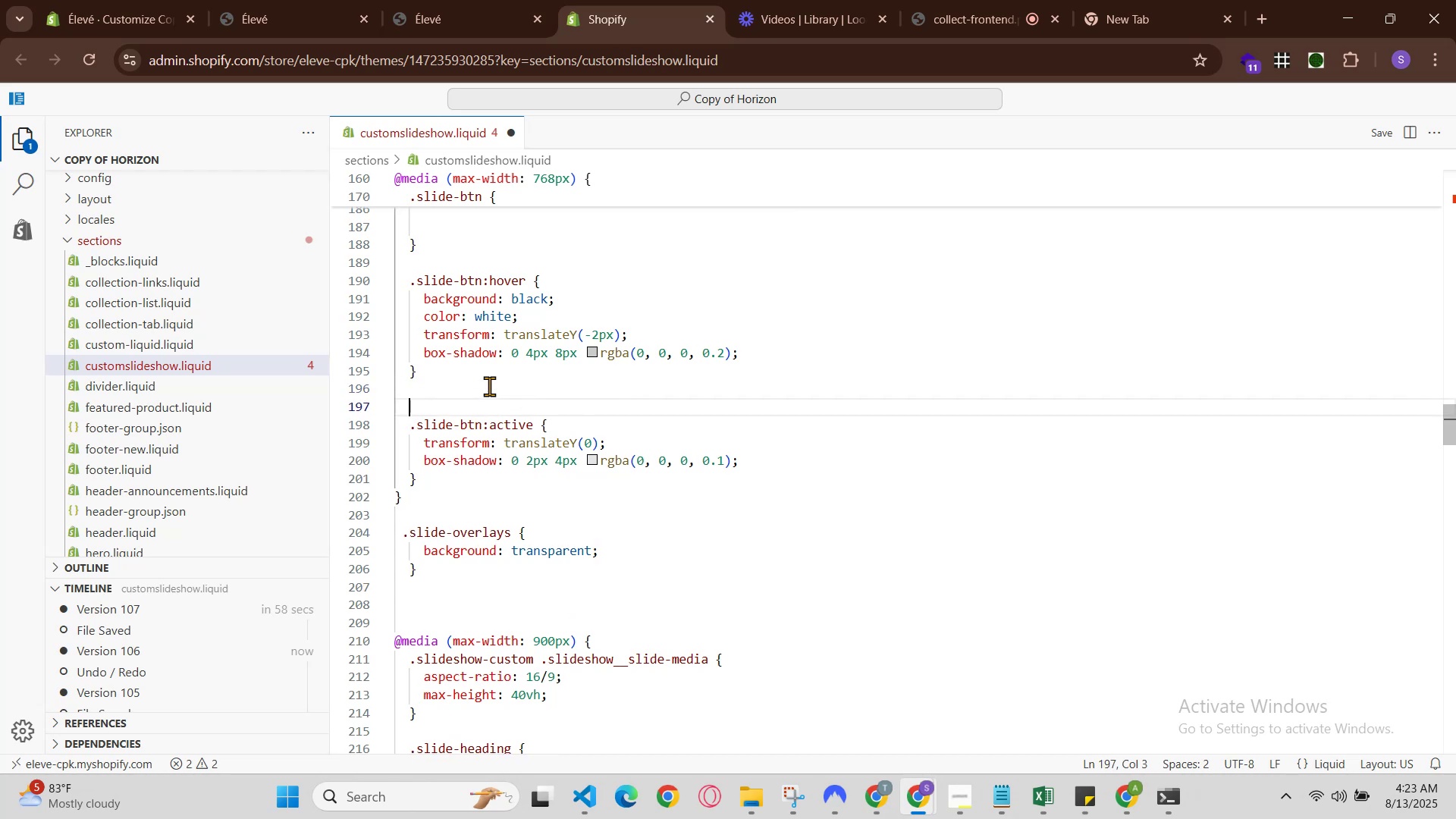 
key(Control+V)
 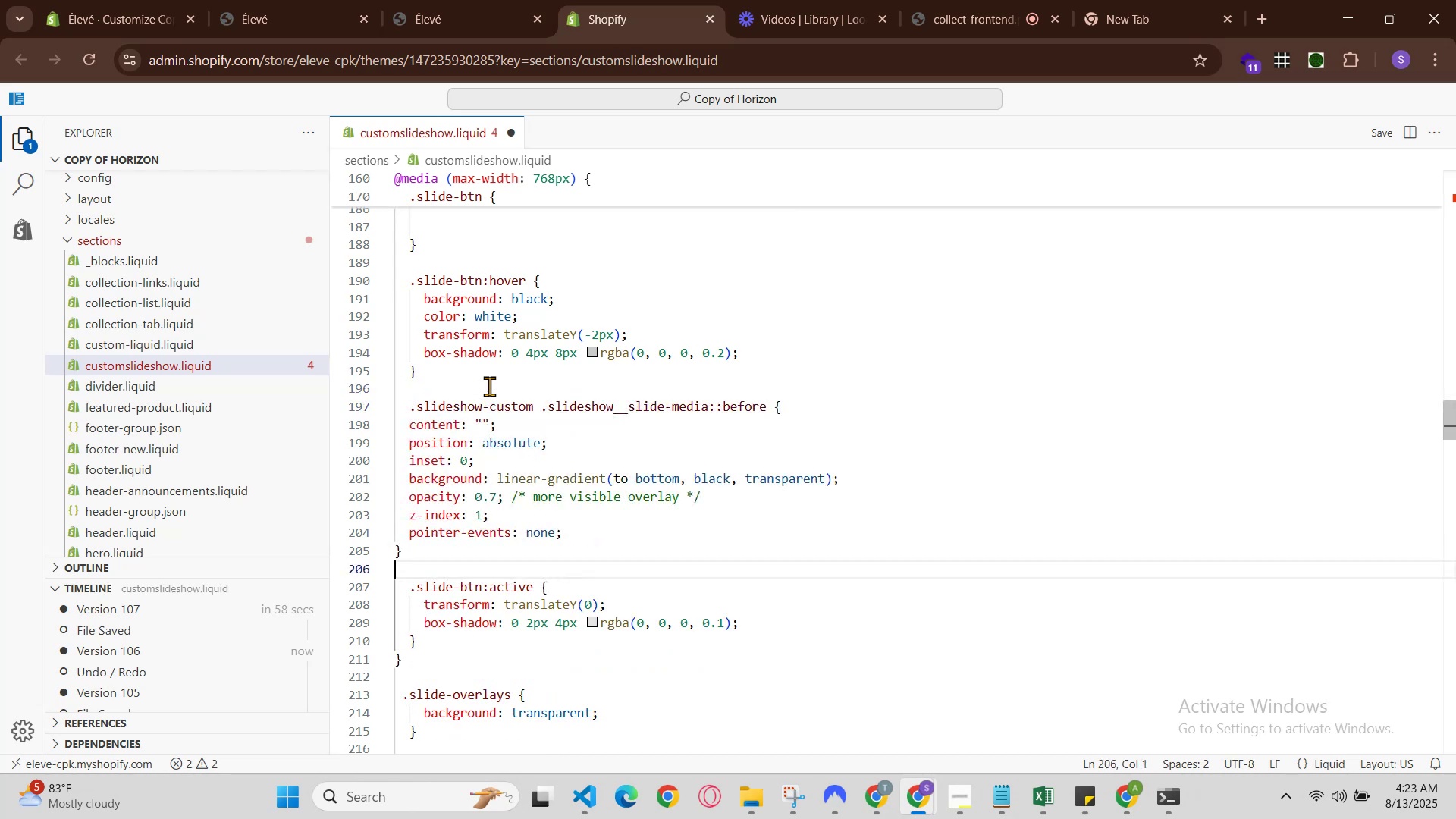 
hold_key(key=ControlLeft, duration=0.87)
 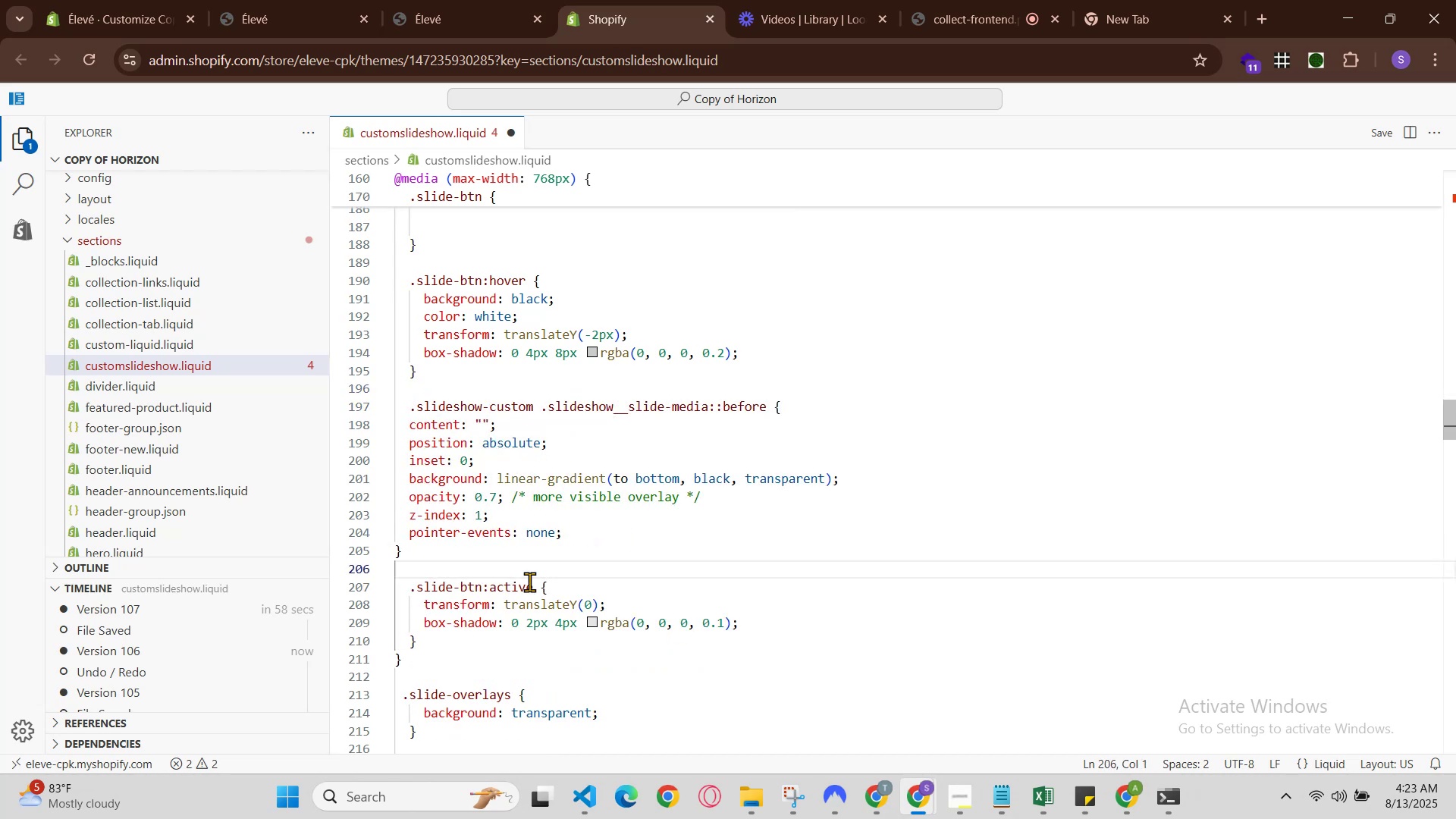 
hold_key(key=S, duration=0.46)
 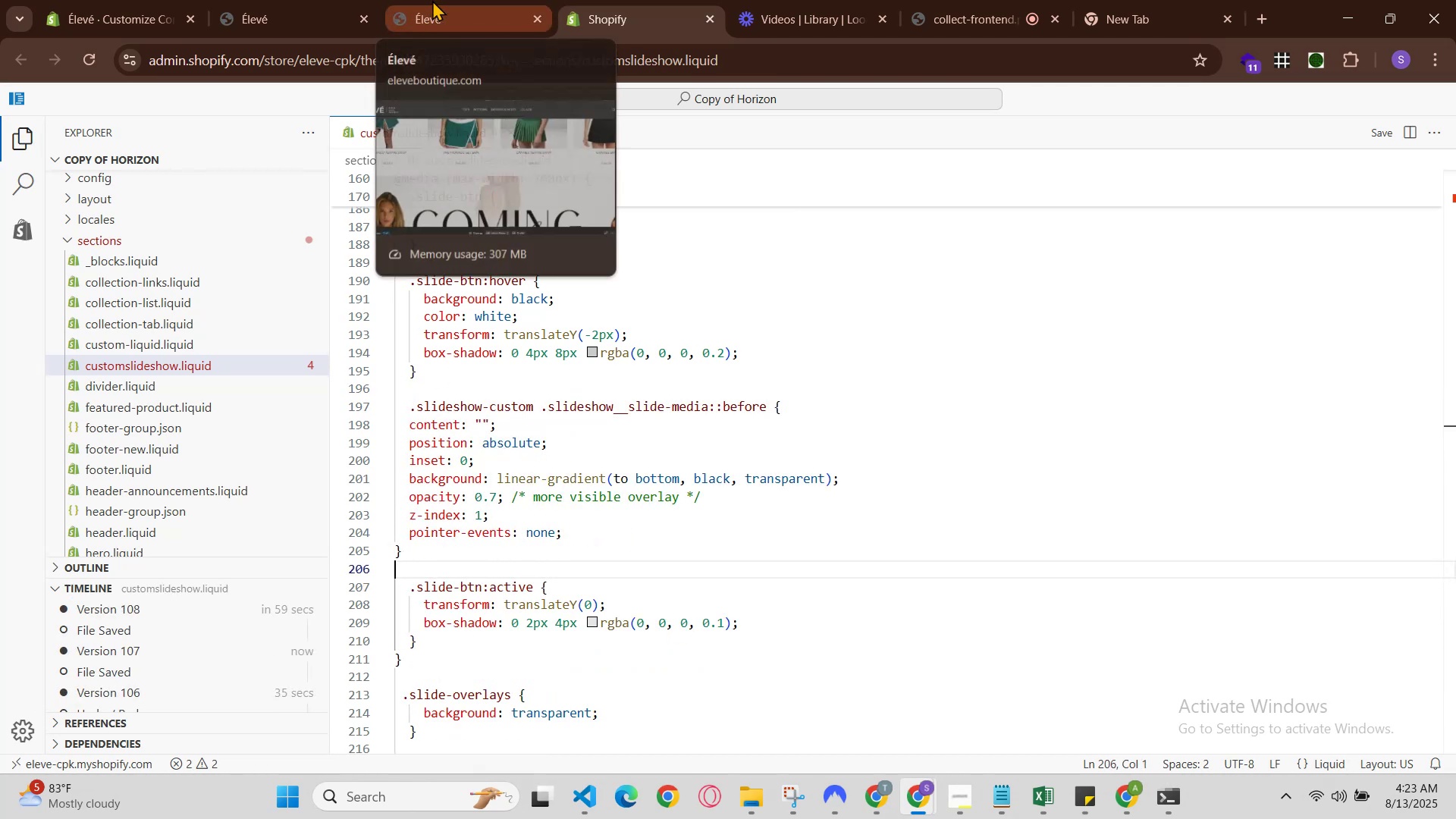 
left_click([444, 0])
 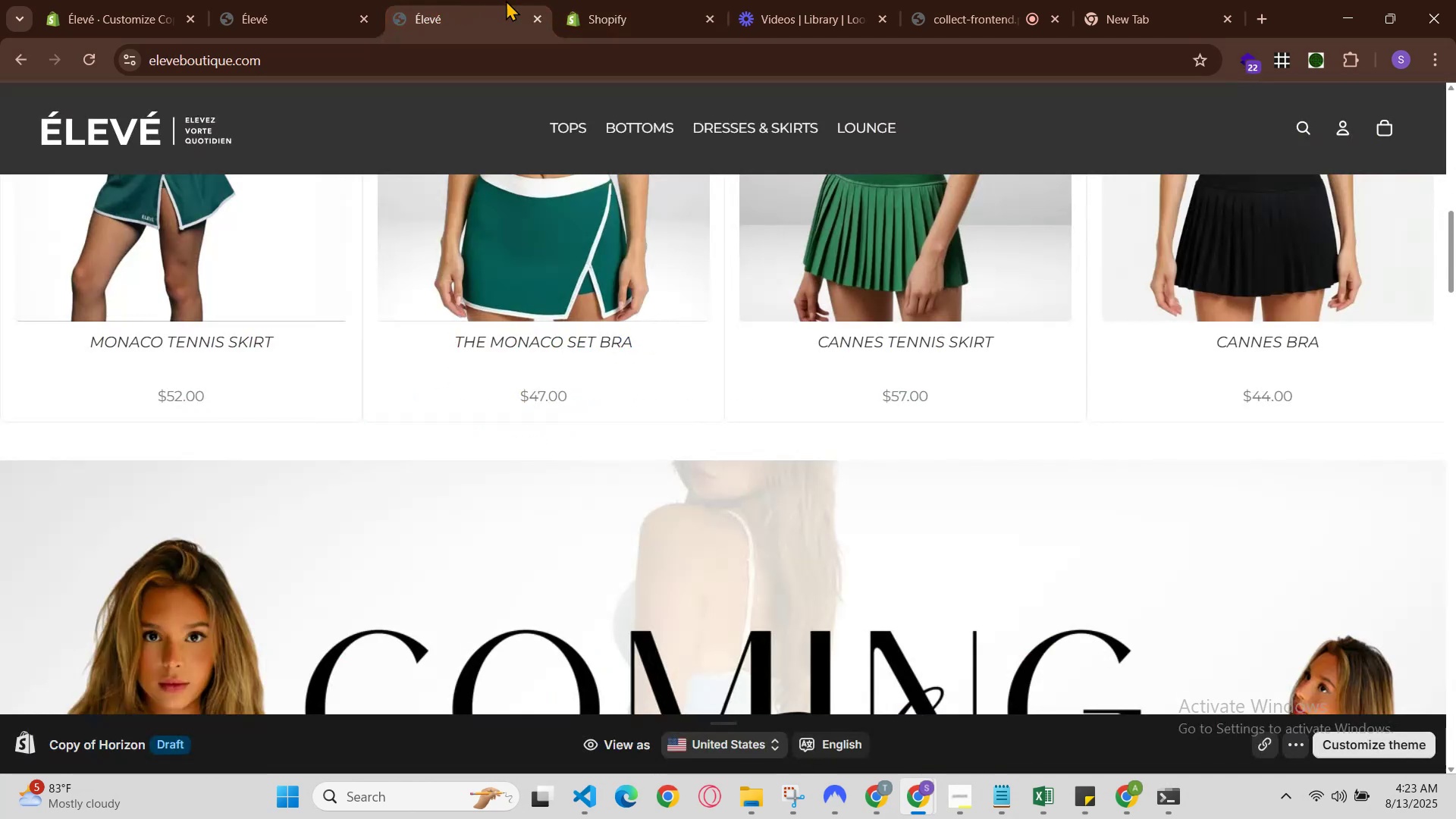 
left_click([639, 0])
 